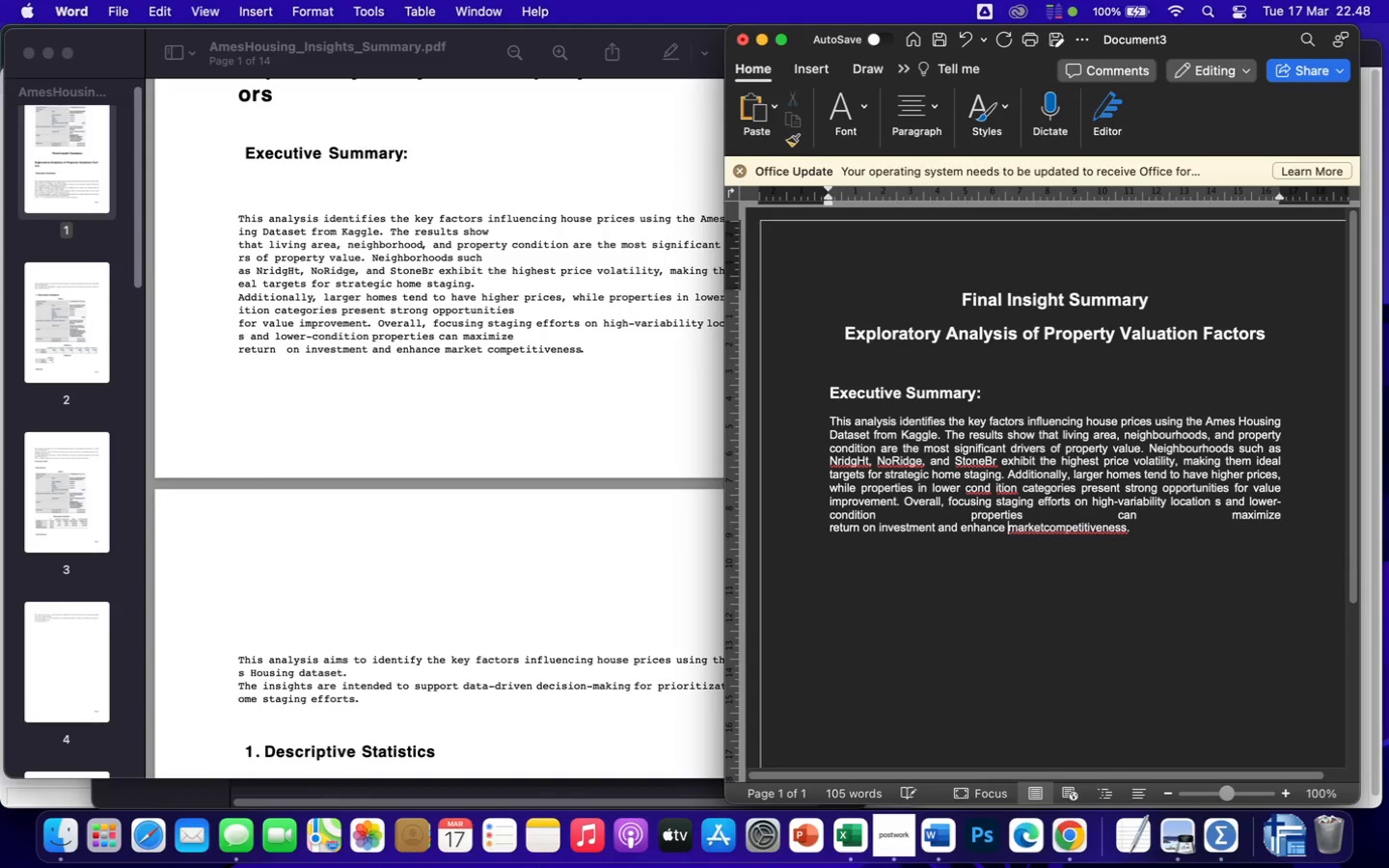 
key(ArrowRight)
 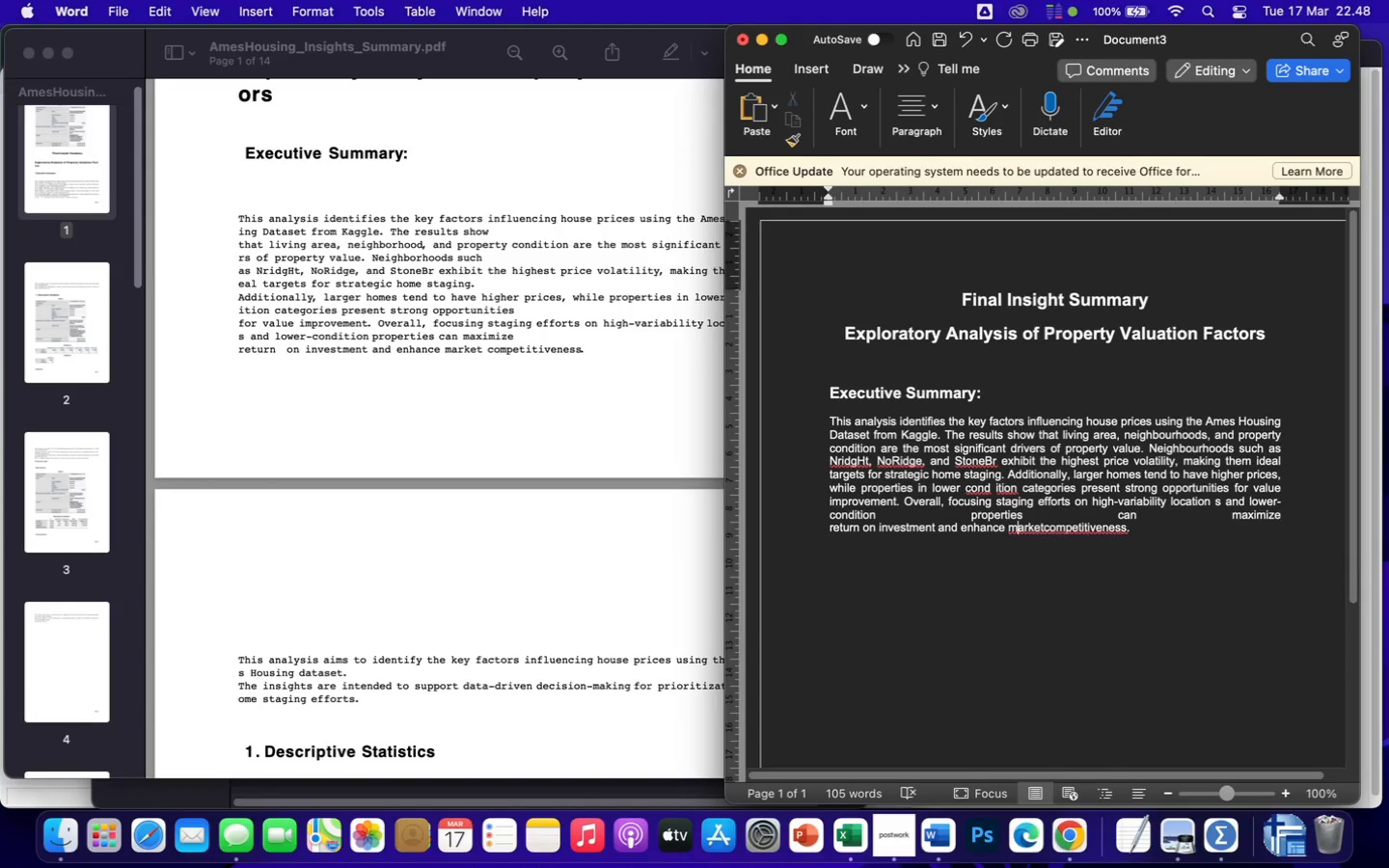 
key(ArrowRight)
 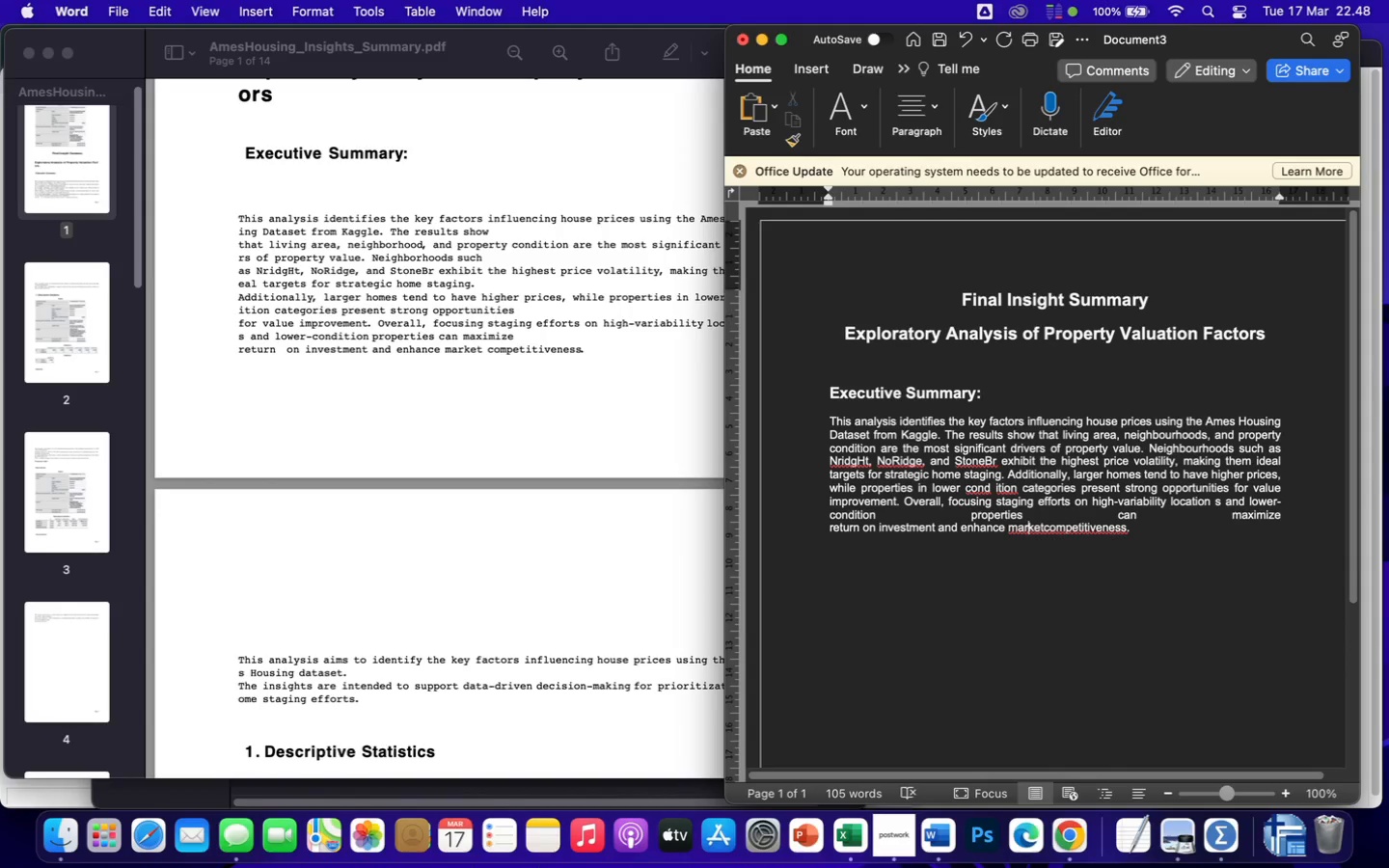 
key(ArrowRight)
 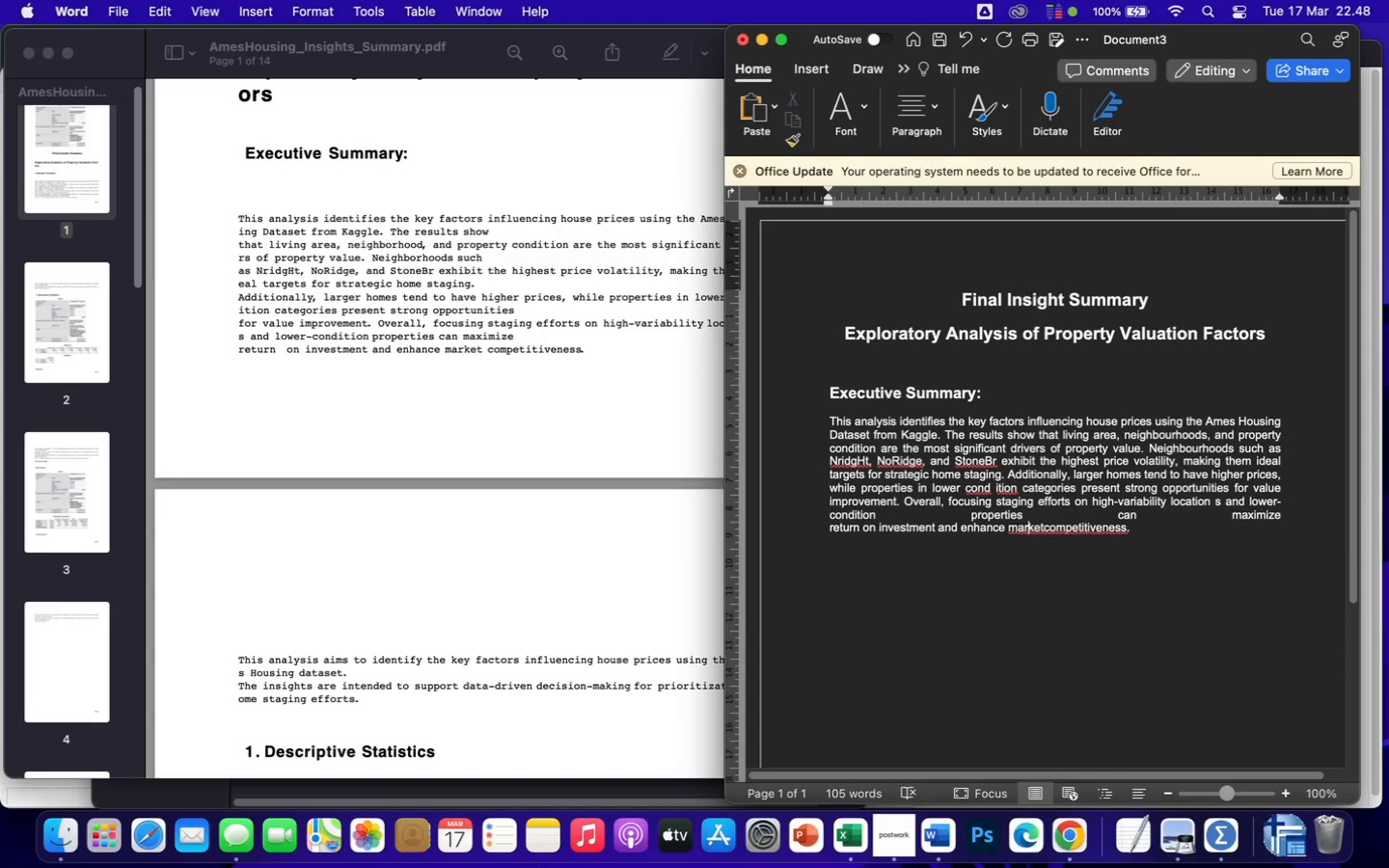 
key(ArrowRight)
 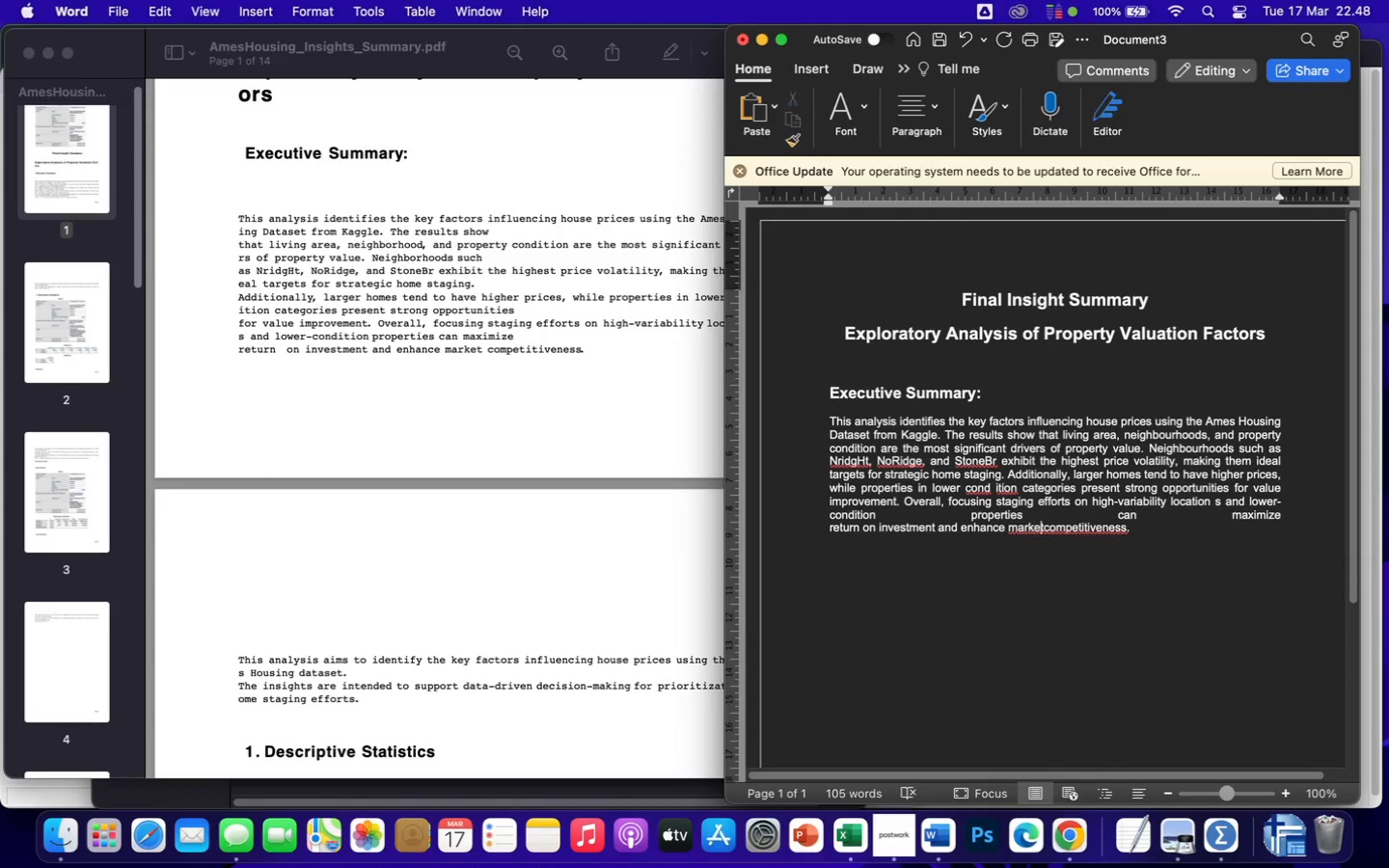 
key(ArrowRight)
 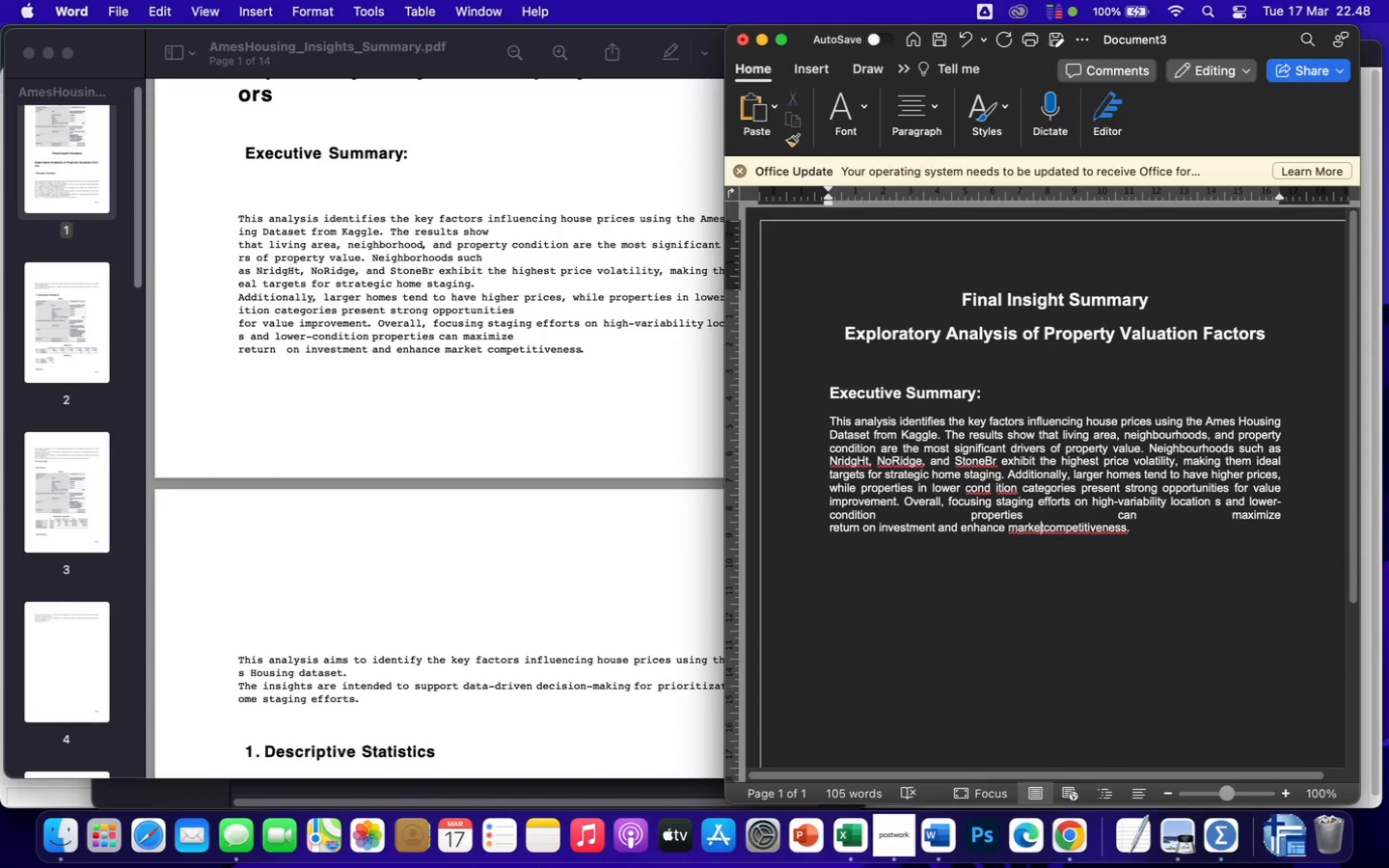 
key(ArrowRight)
 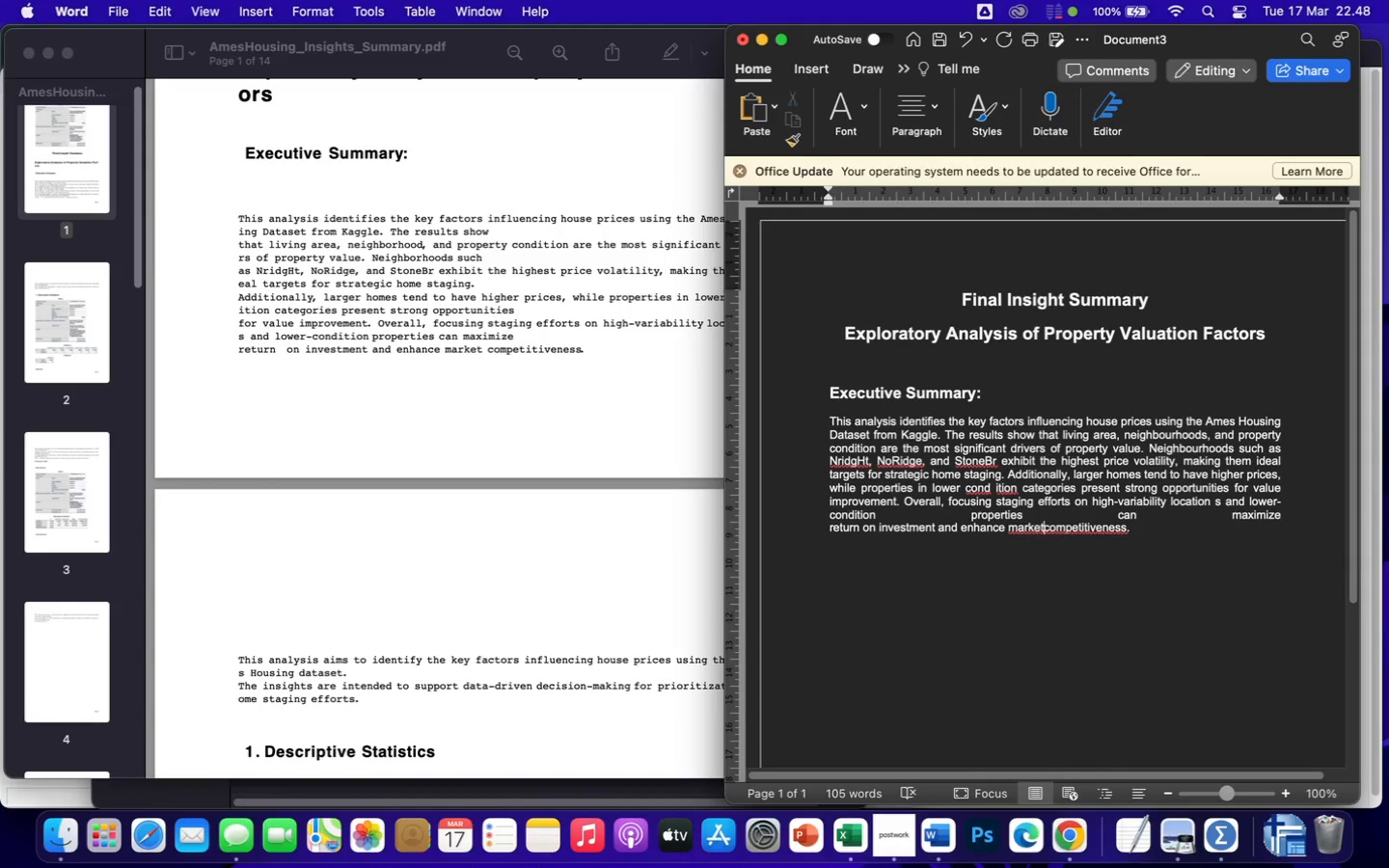 
key(Space)
 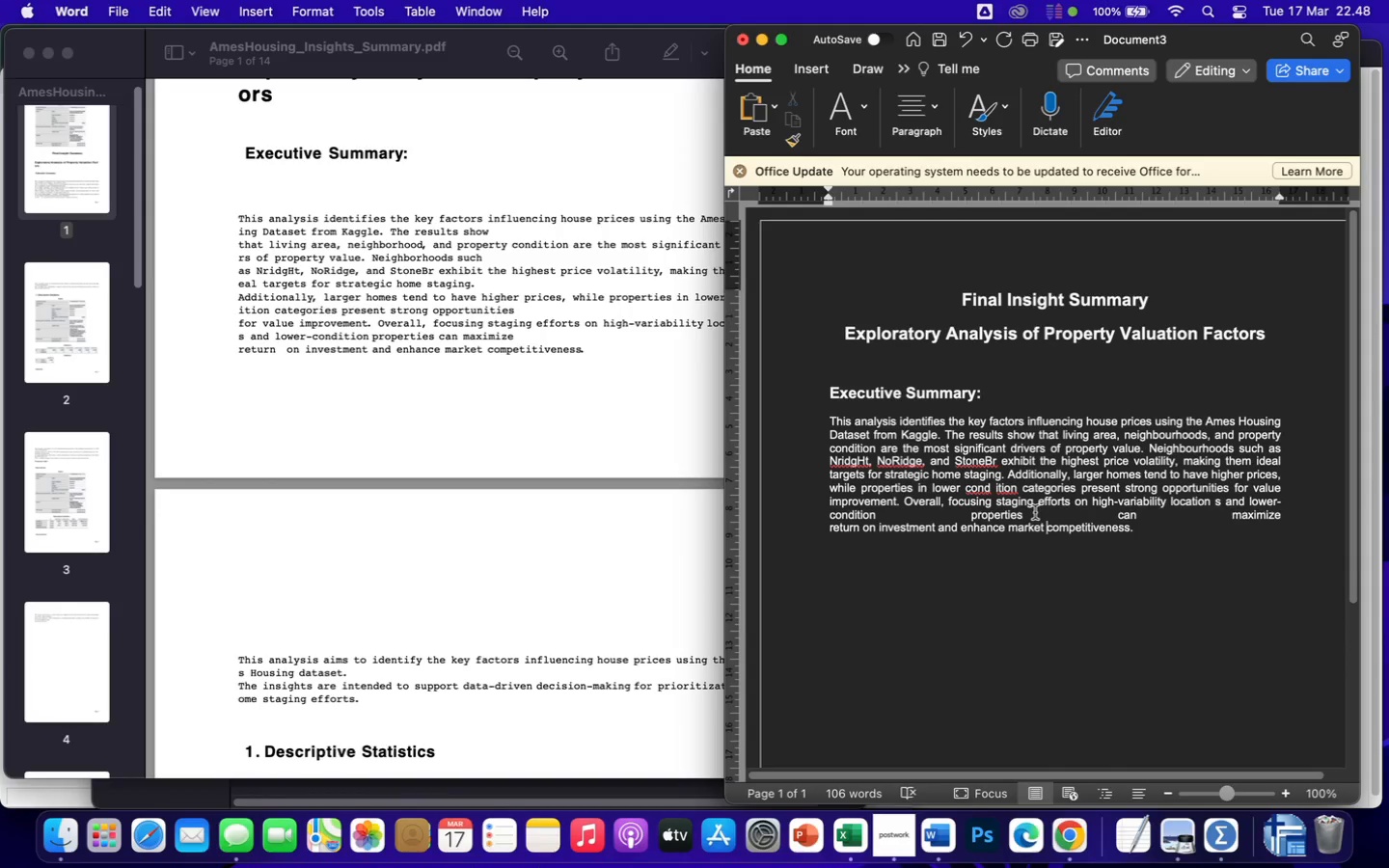 
left_click([997, 488])
 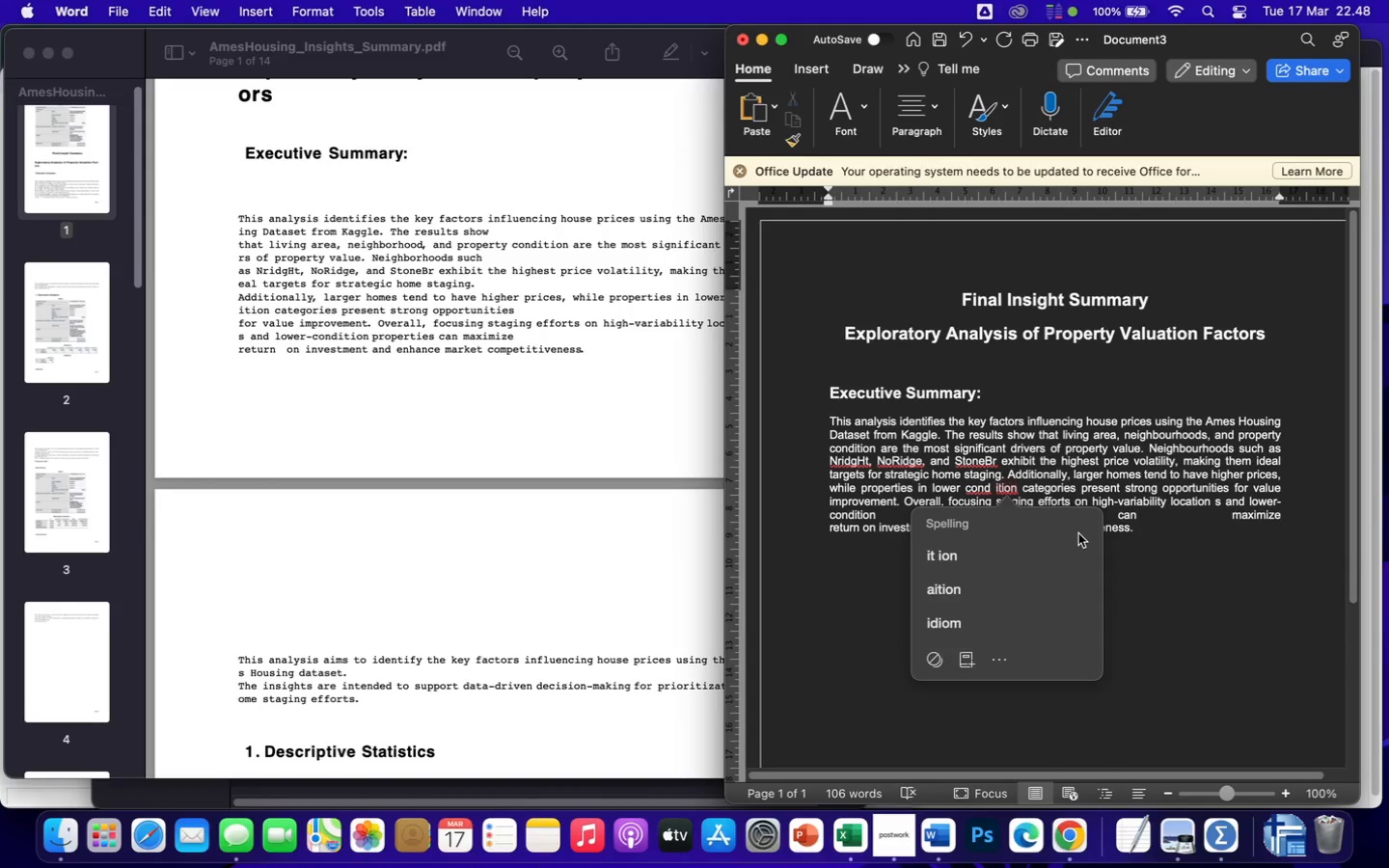 
key(ArrowLeft)
 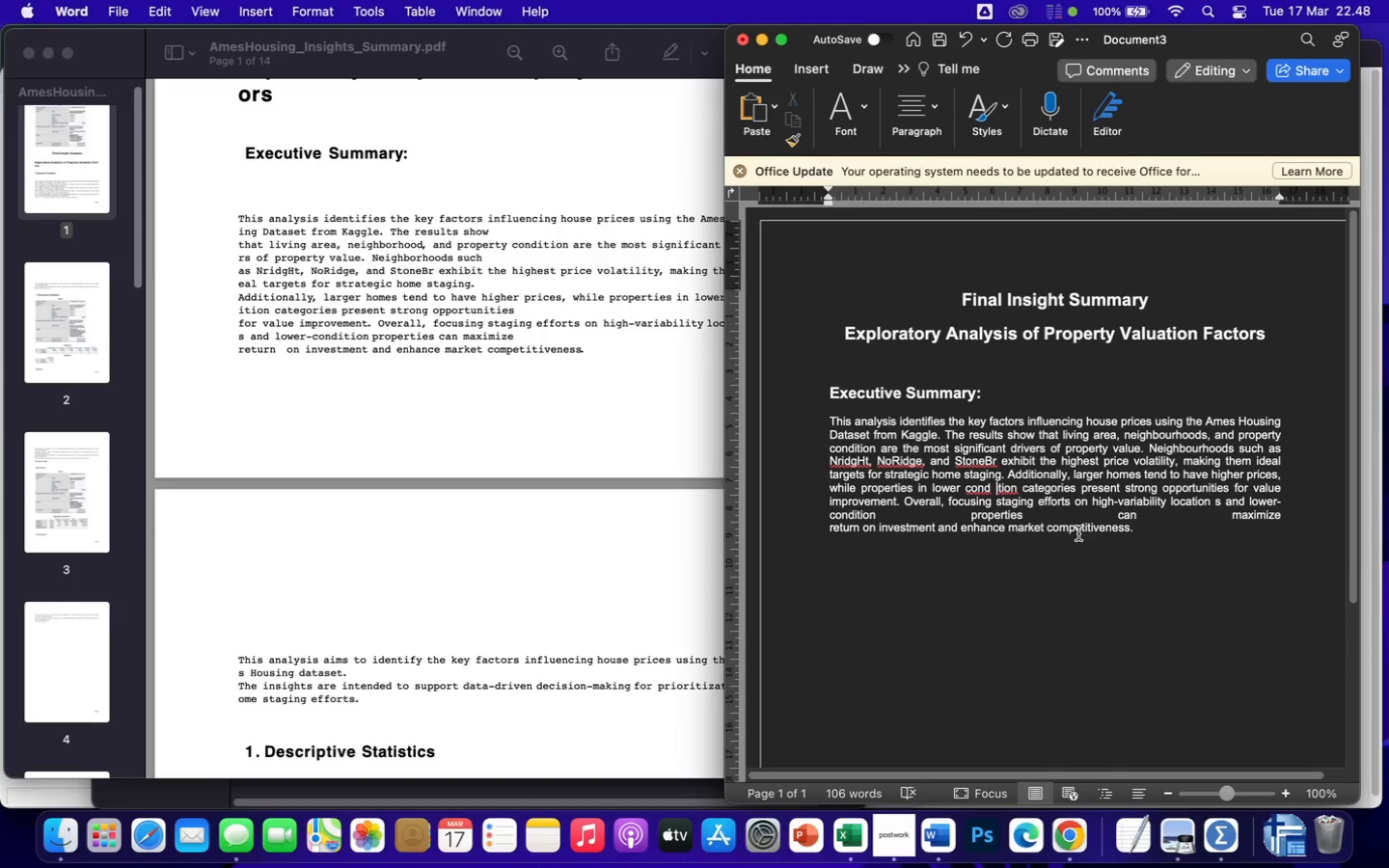 
key(Backspace)
 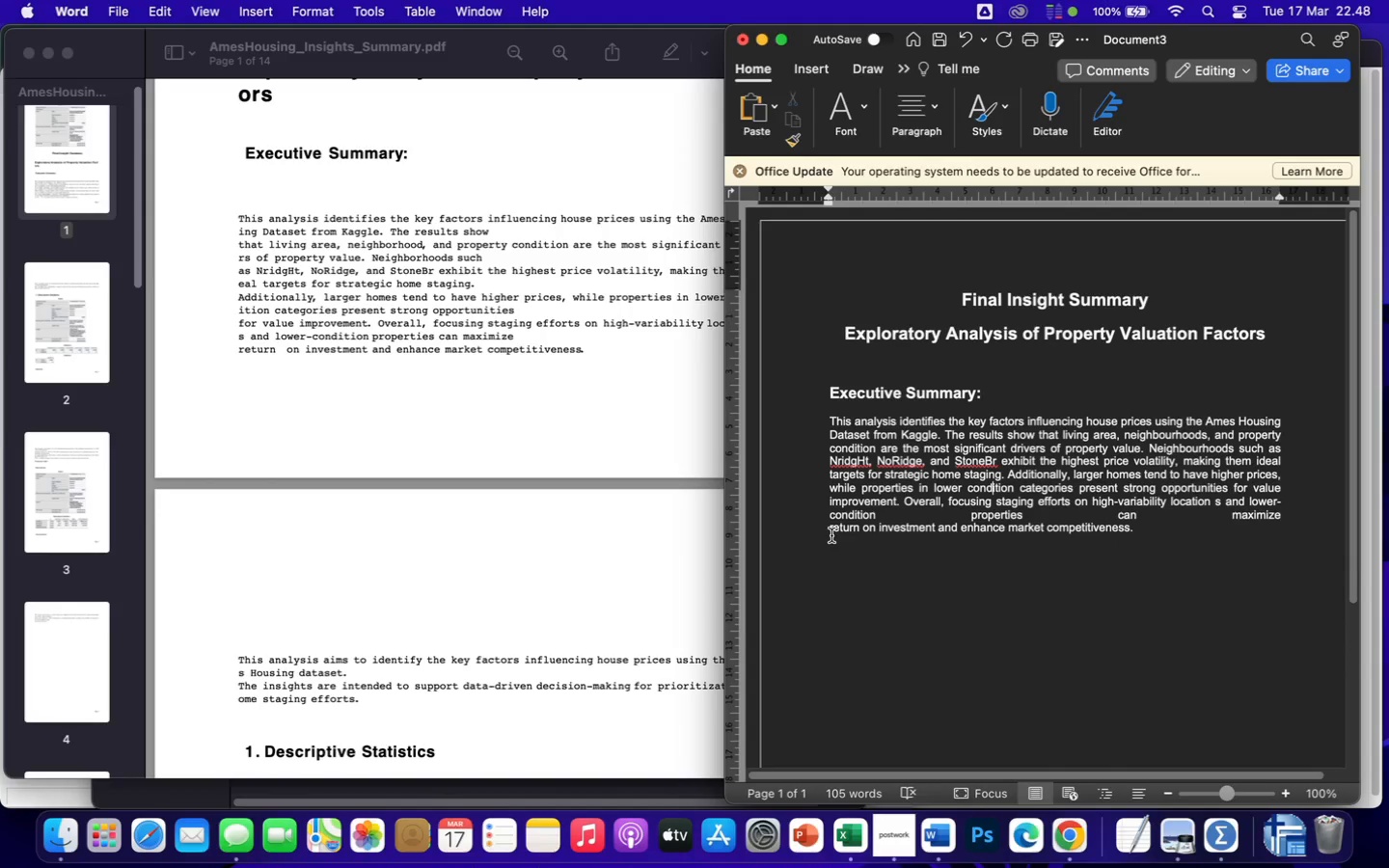 
left_click([825, 531])
 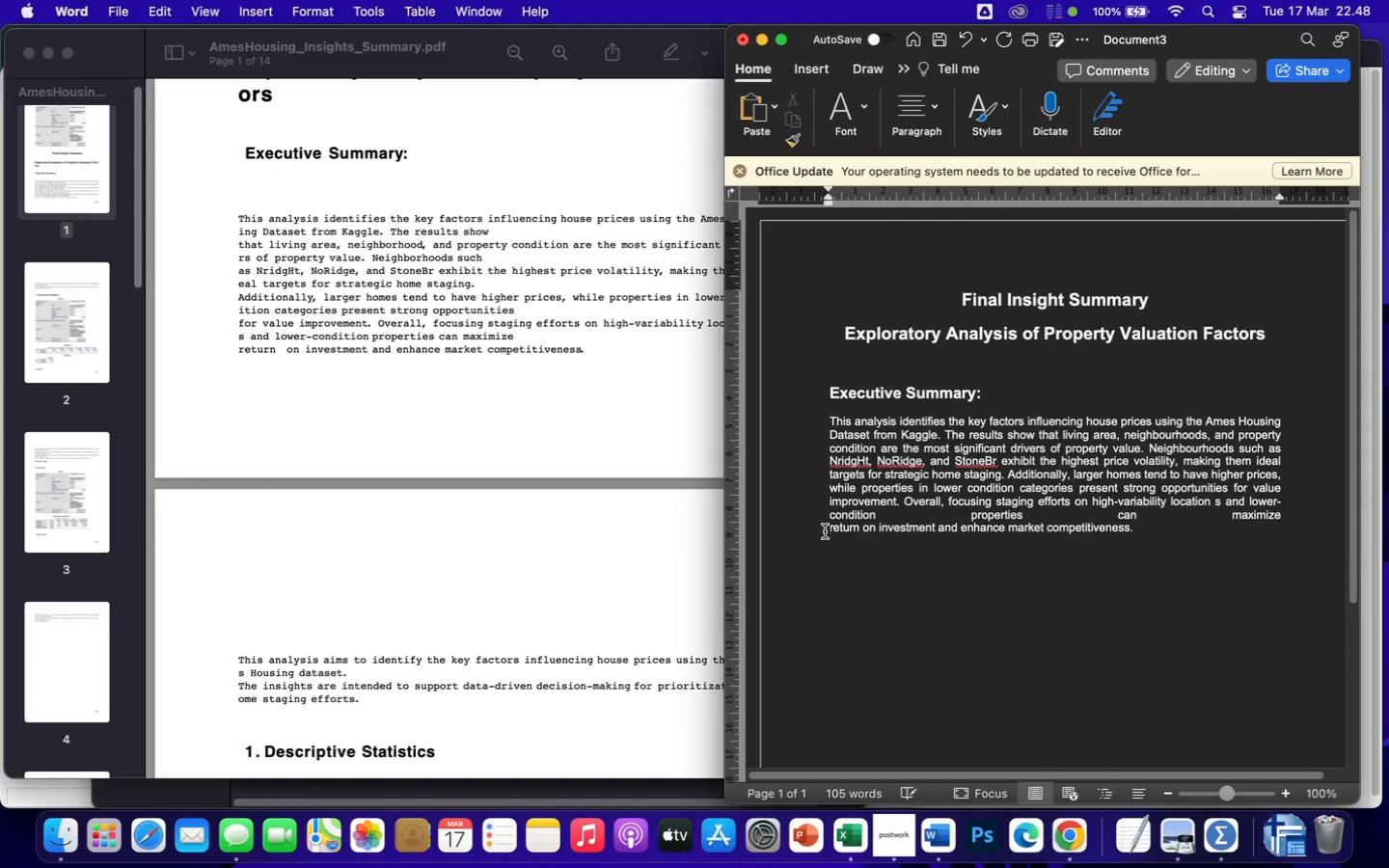 
key(Backspace)
 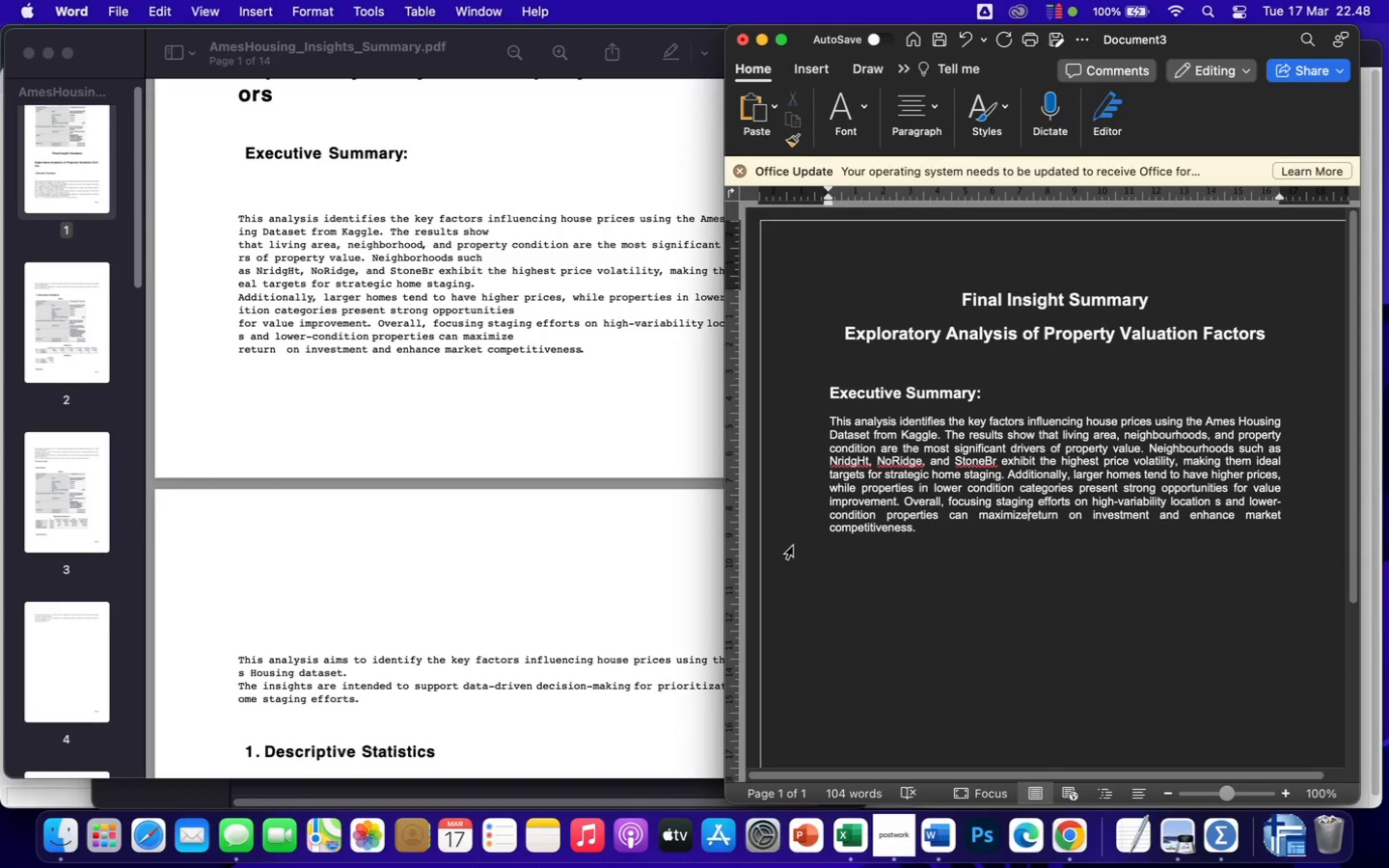 
left_click([942, 529])
 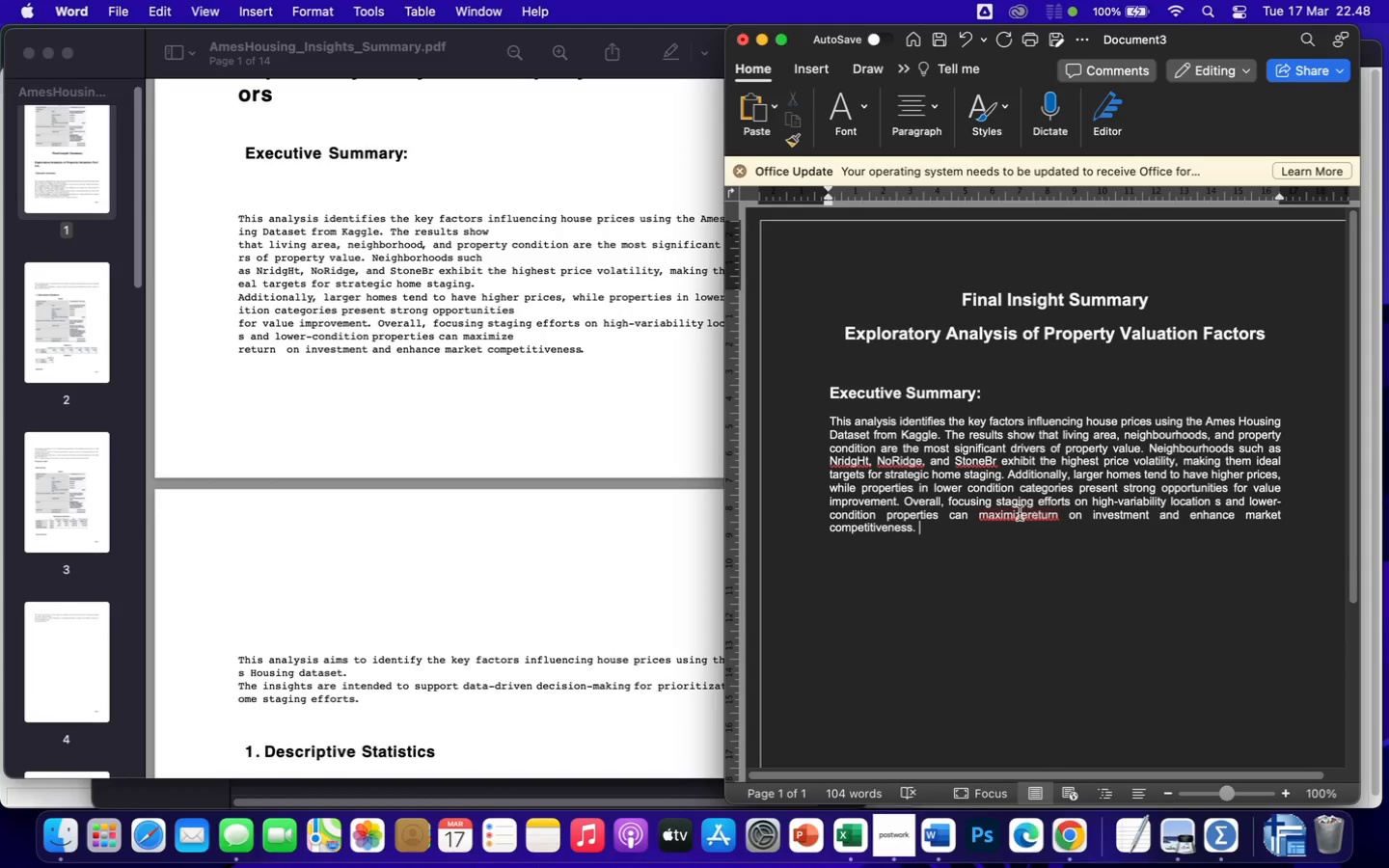 
left_click([1023, 516])
 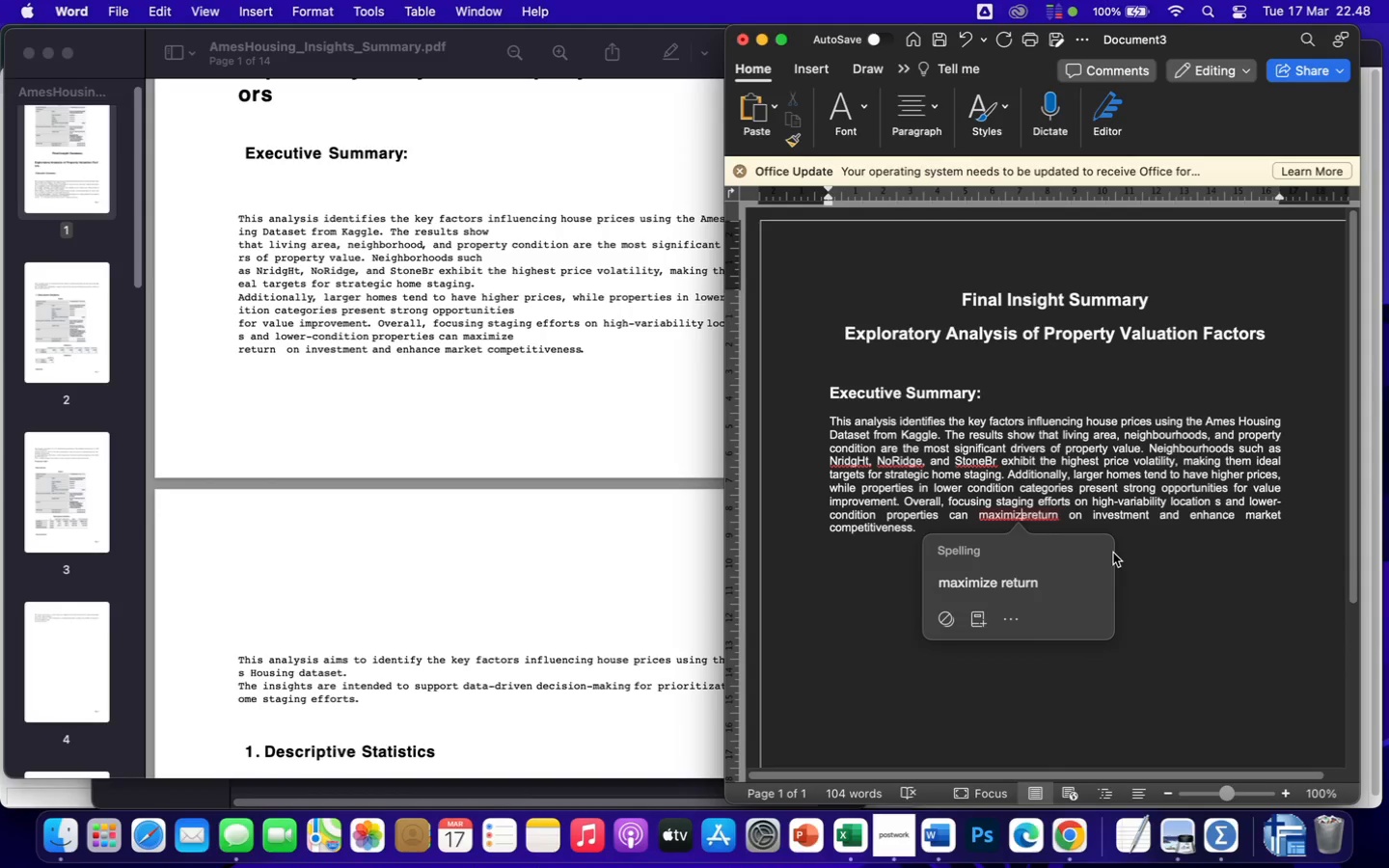 
key(ArrowRight)
 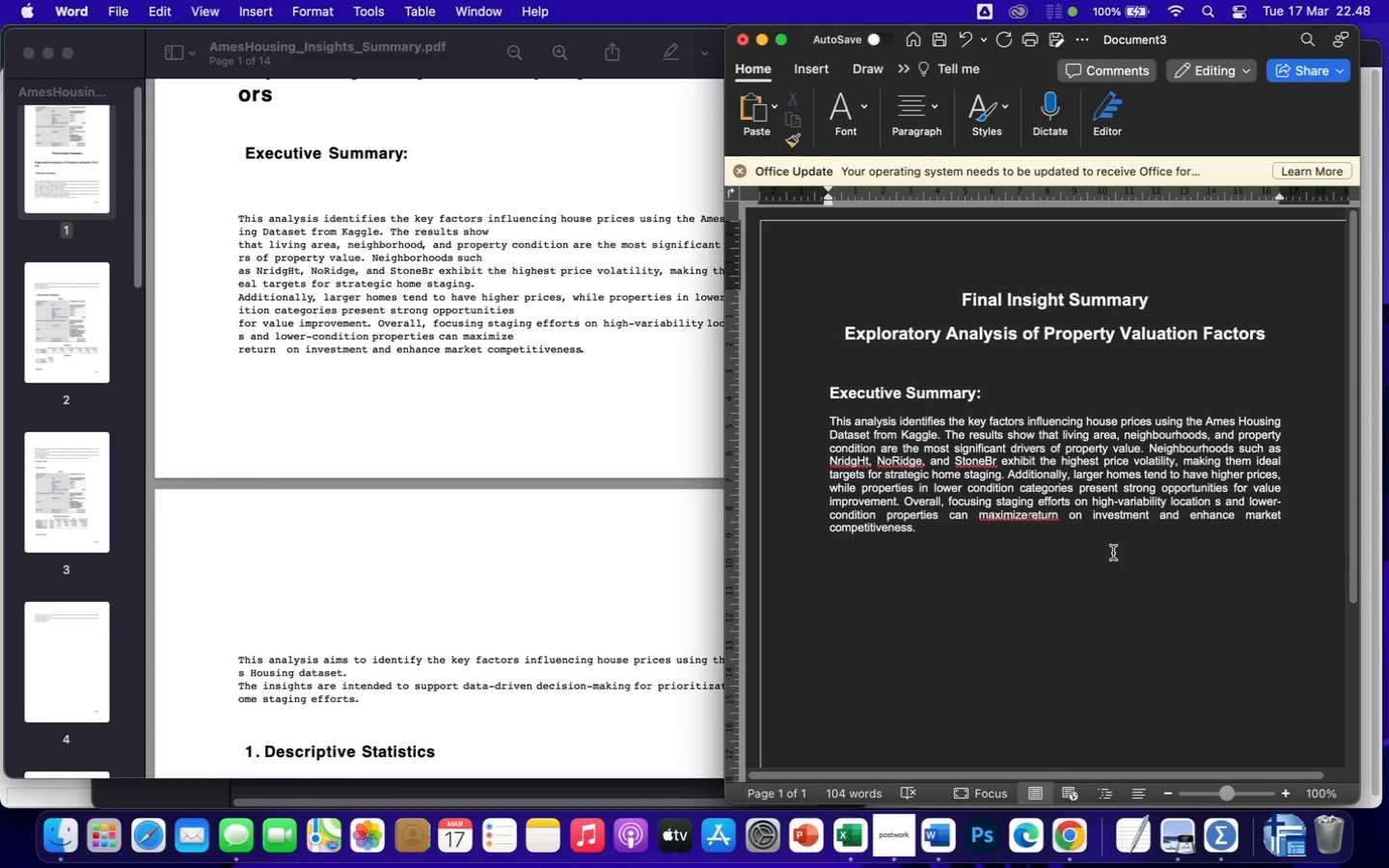 
key(Space)
 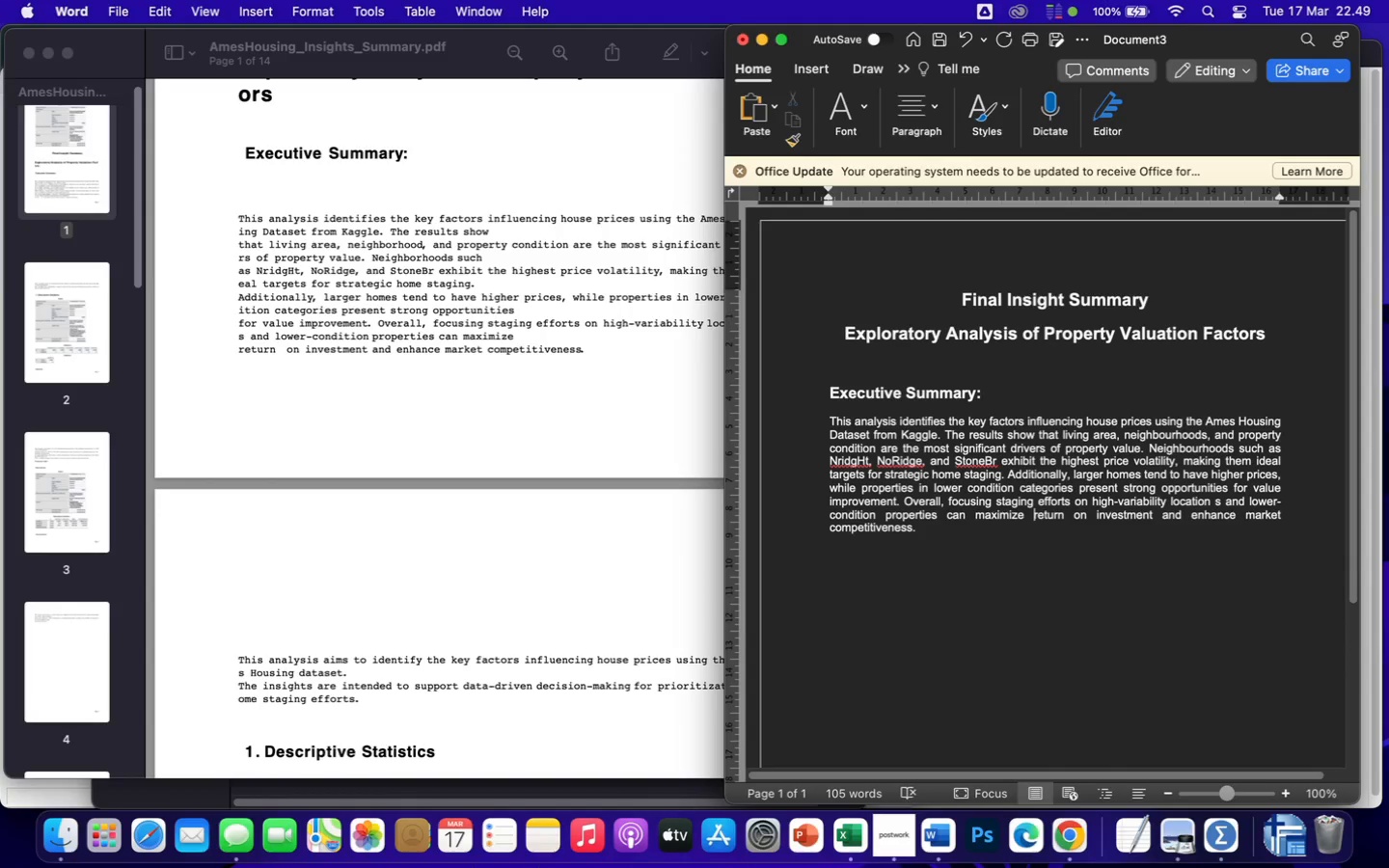 
wait(62.81)
 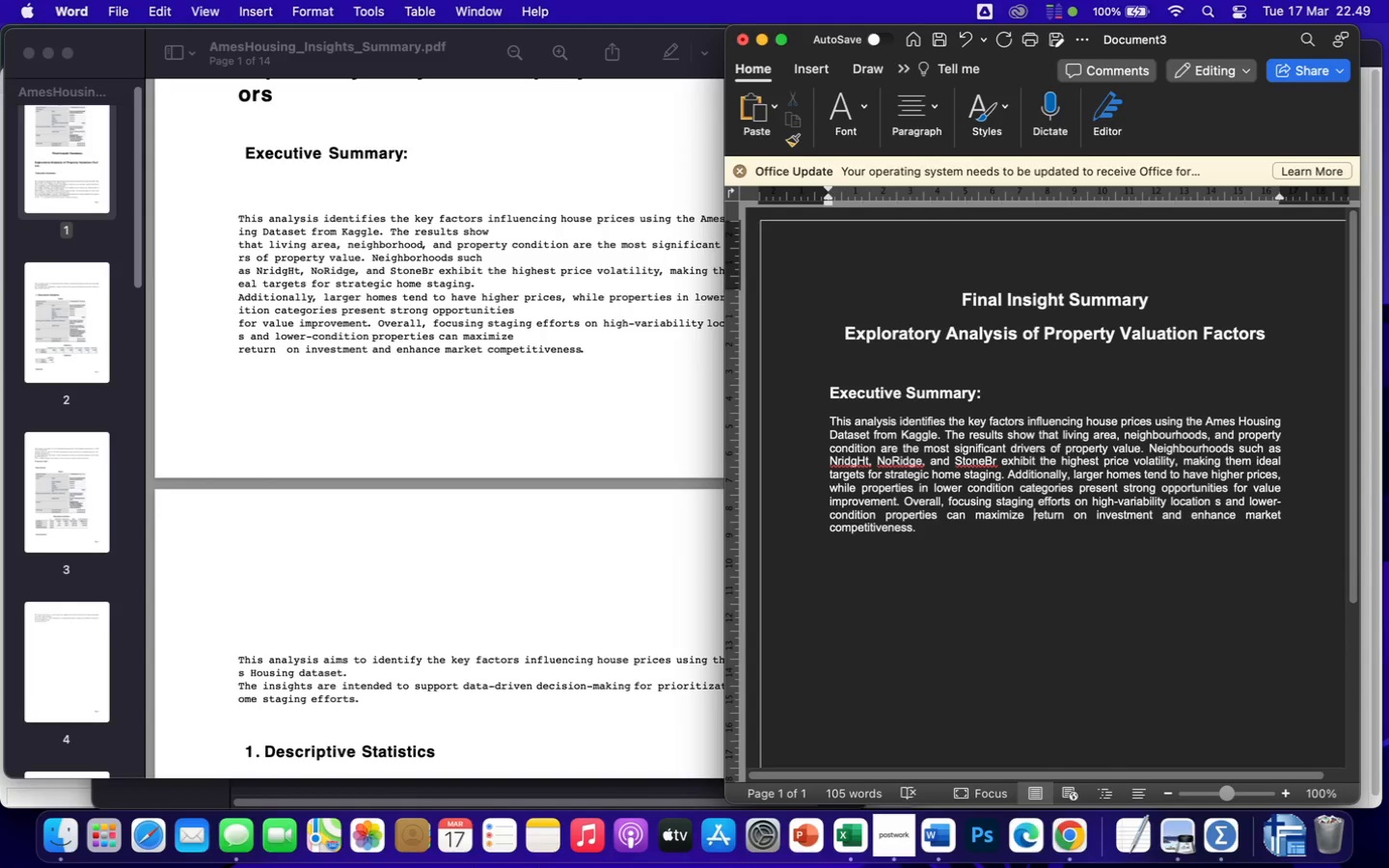 
left_click([938, 530])
 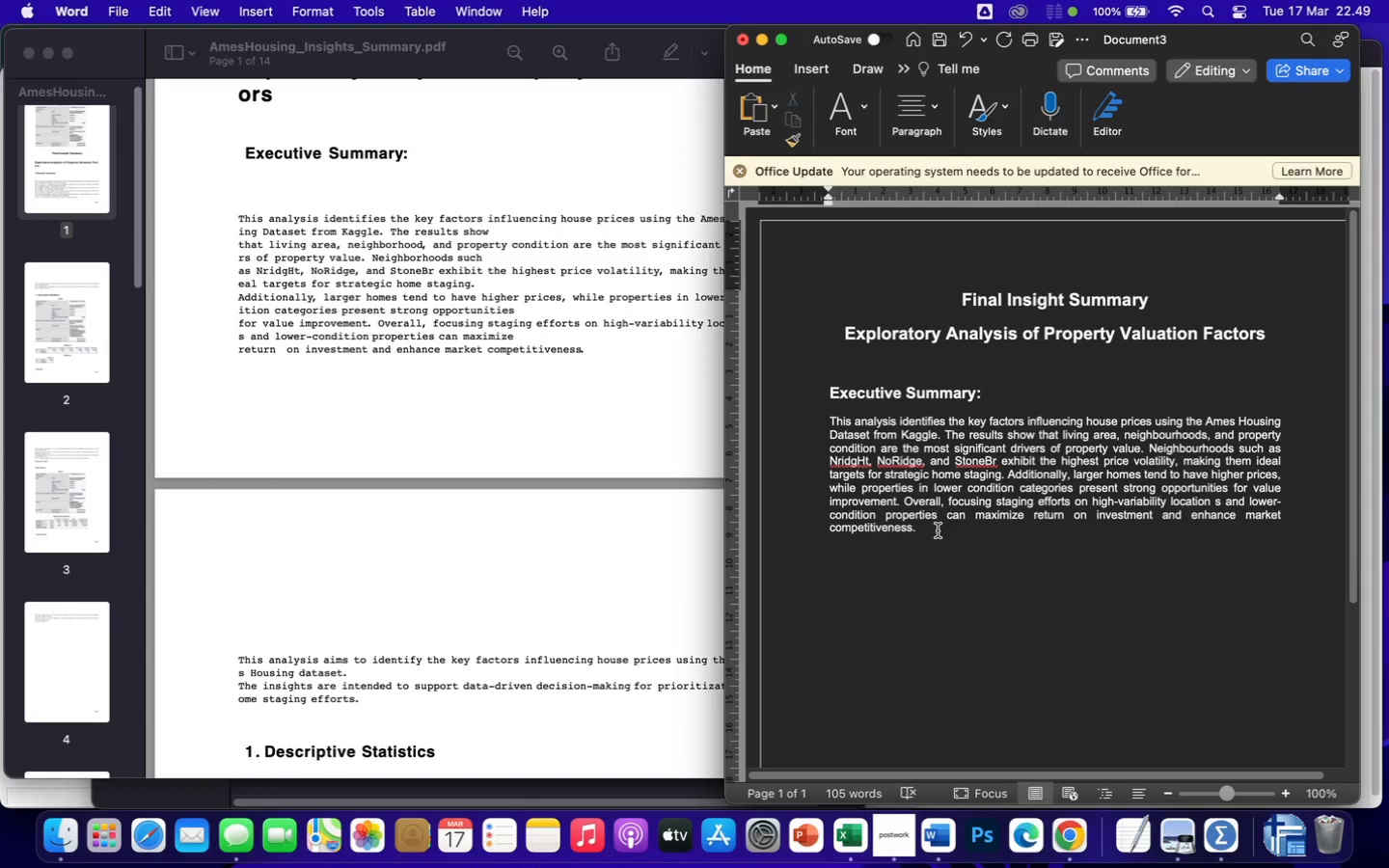 
key(Backspace)
 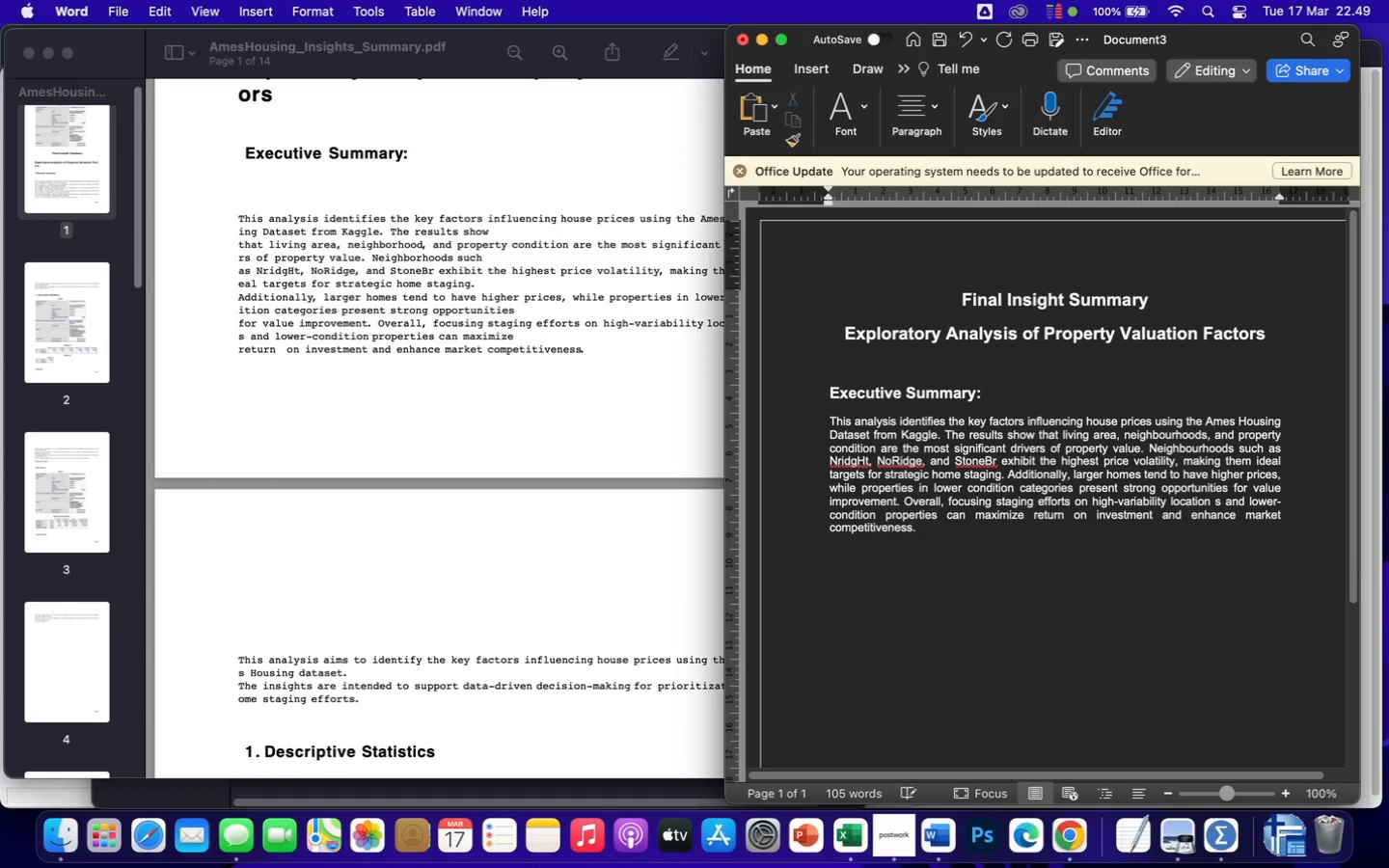 
key(Space)
 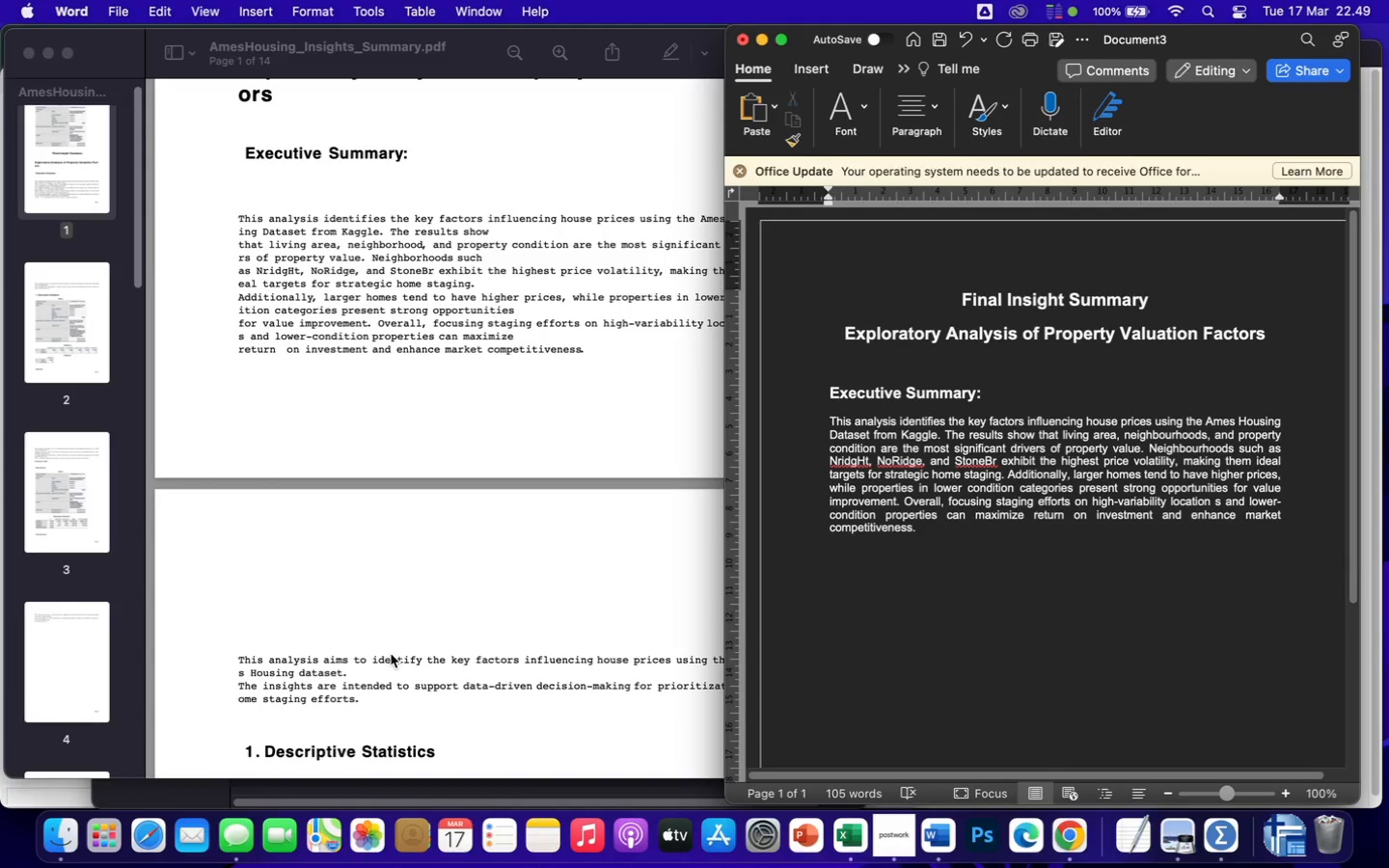 
left_click([368, 658])
 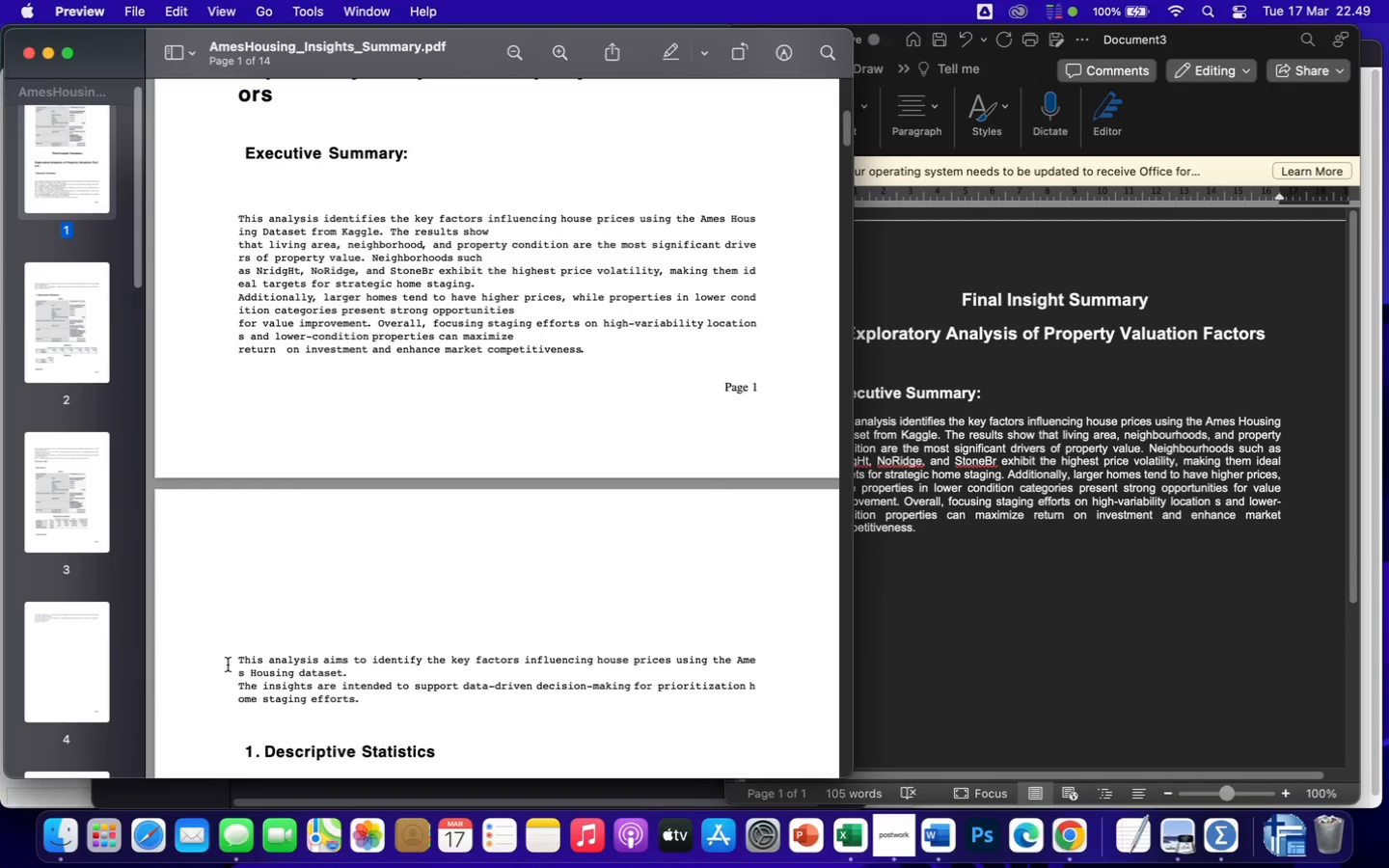 
left_click_drag(start_coordinate=[229, 664], to_coordinate=[368, 701])
 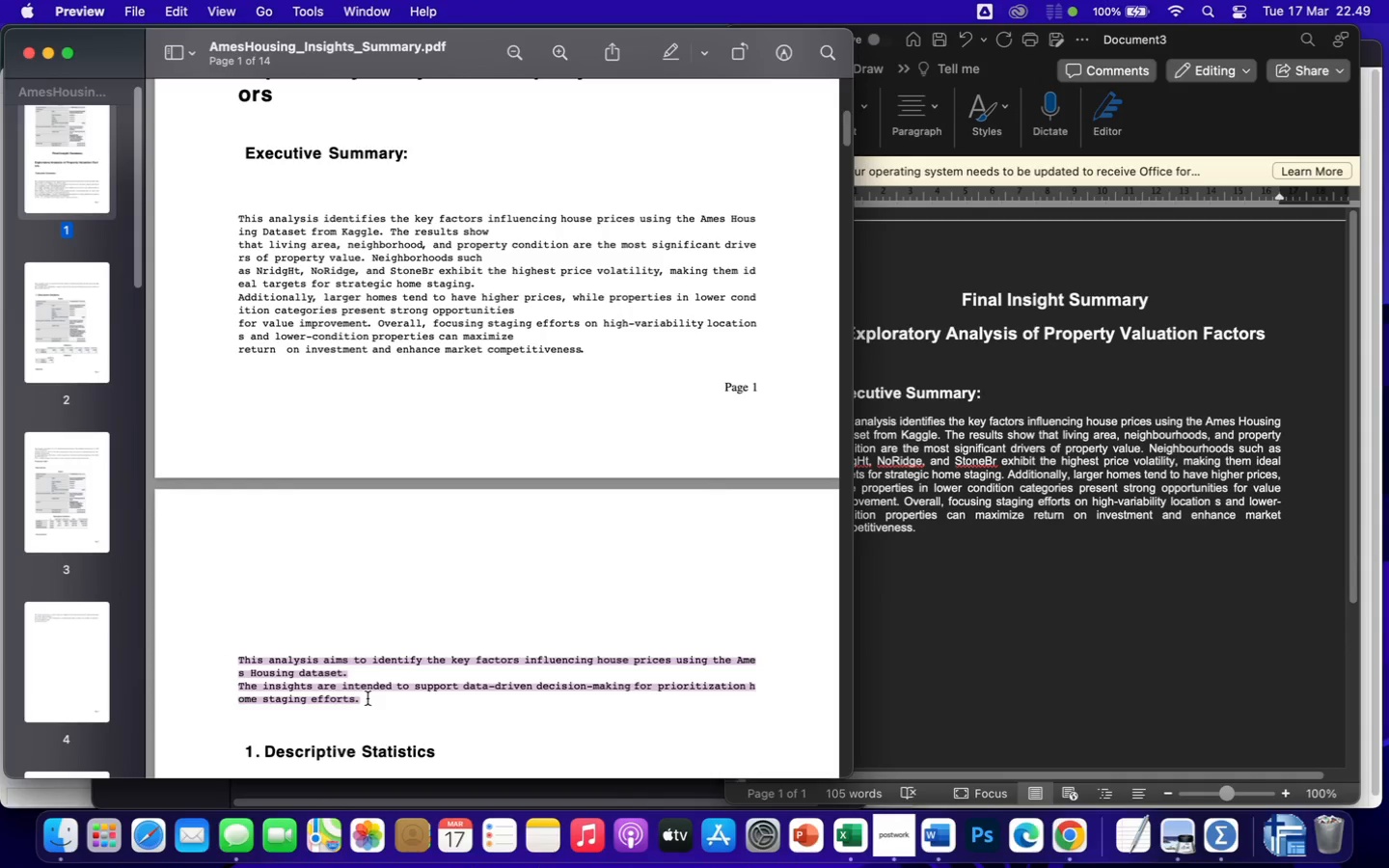 
key(Meta+C)
 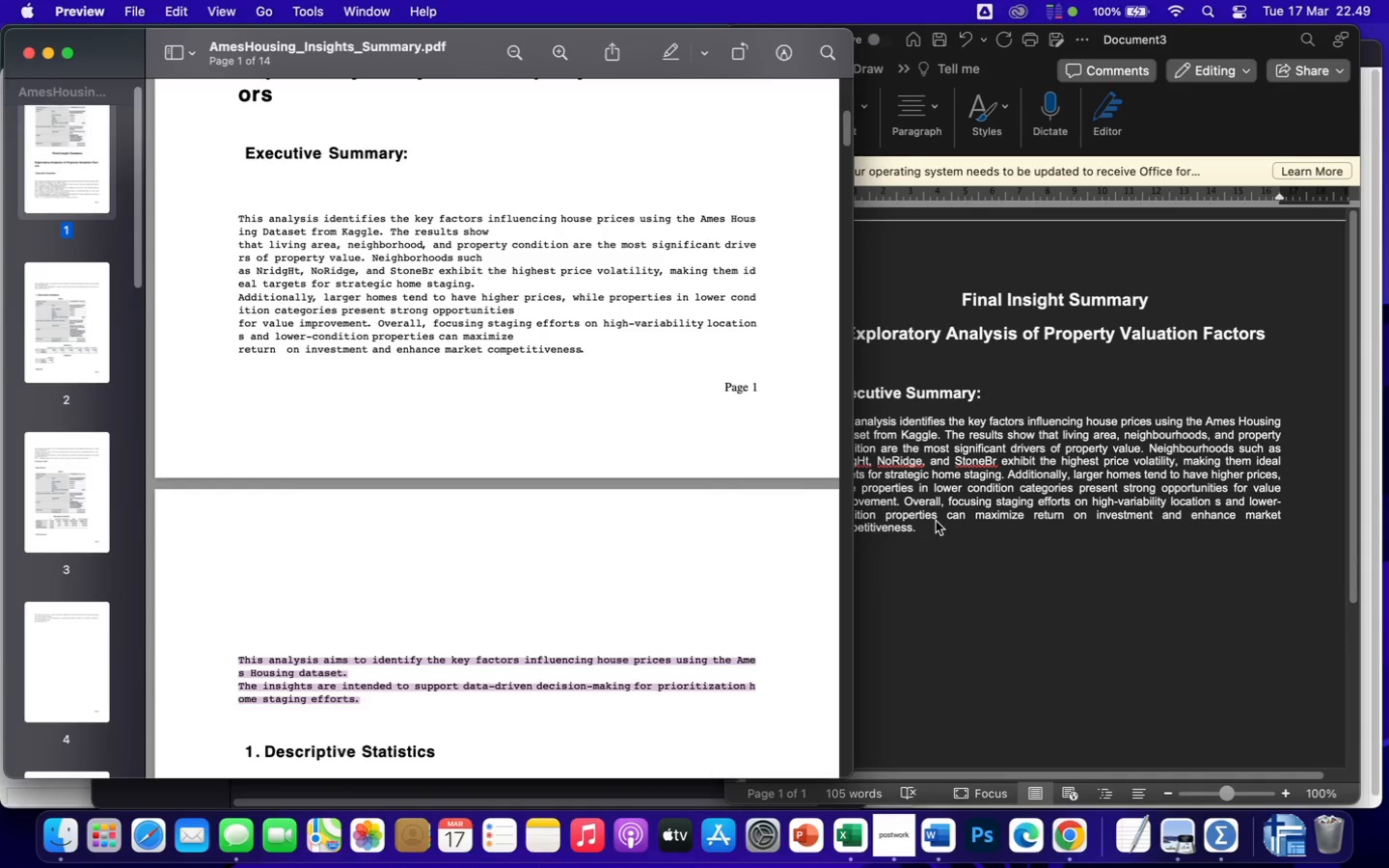 
left_click([946, 535])
 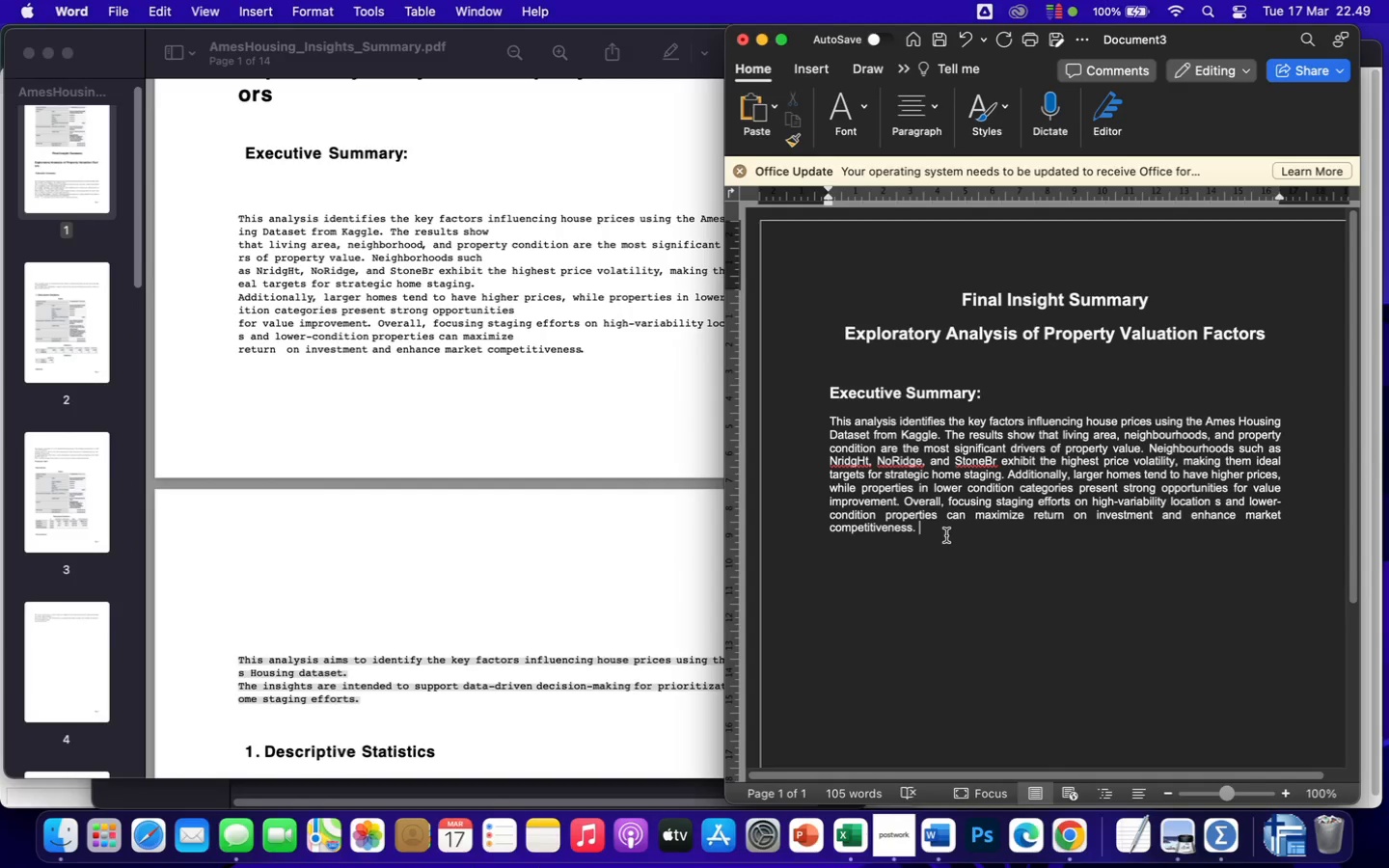 
key(Meta+V)
 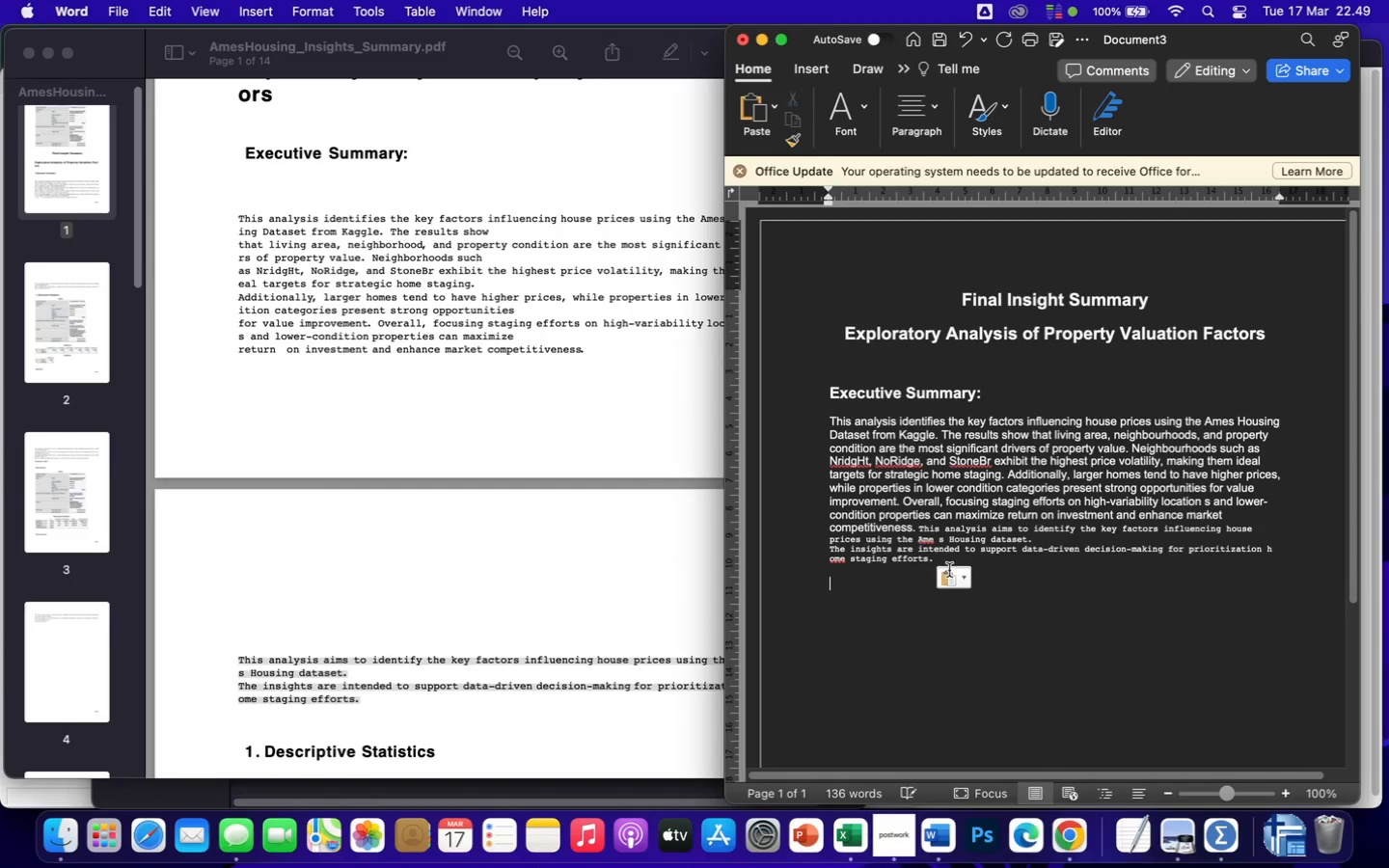 
left_click([948, 586])
 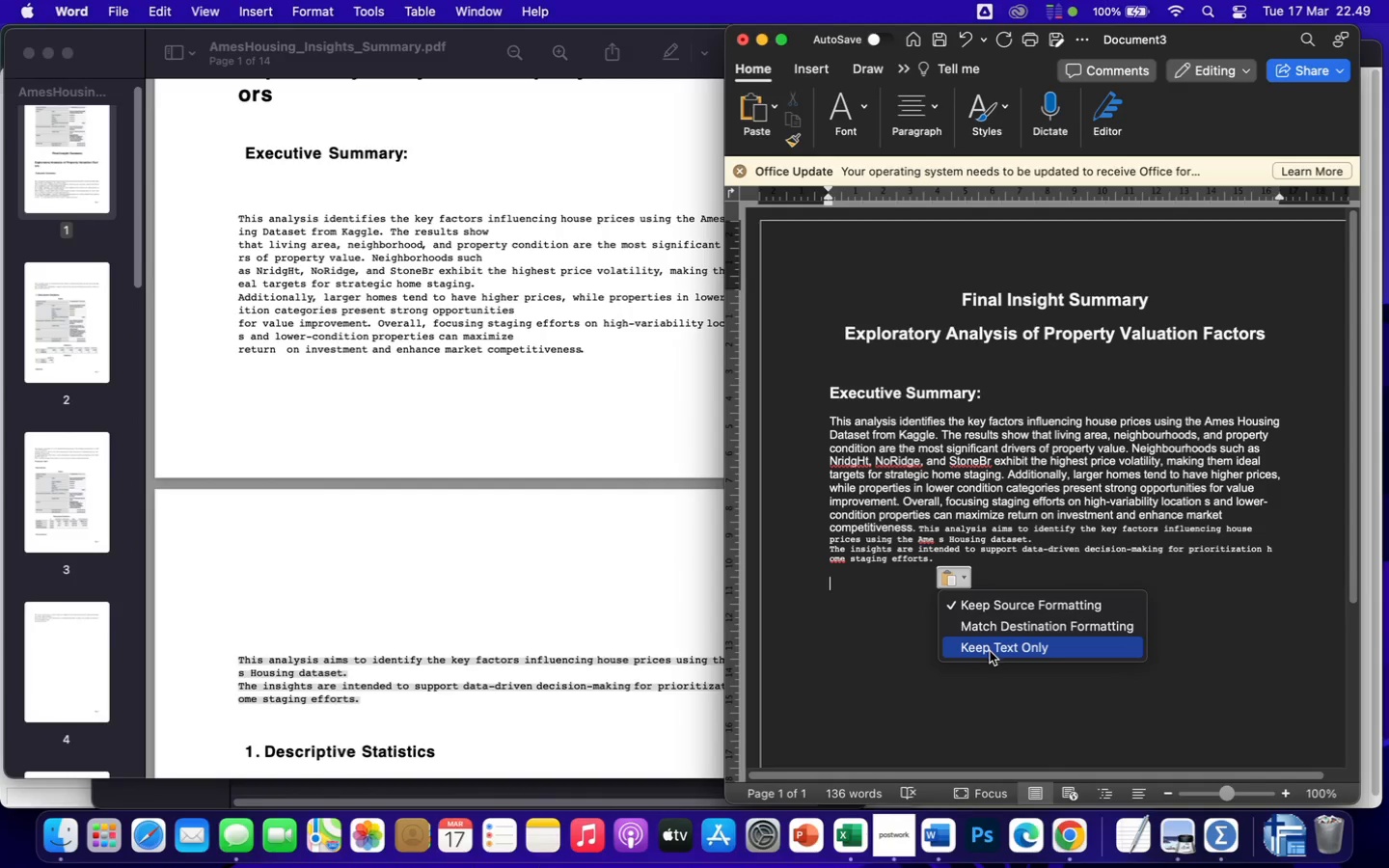 
left_click([991, 651])
 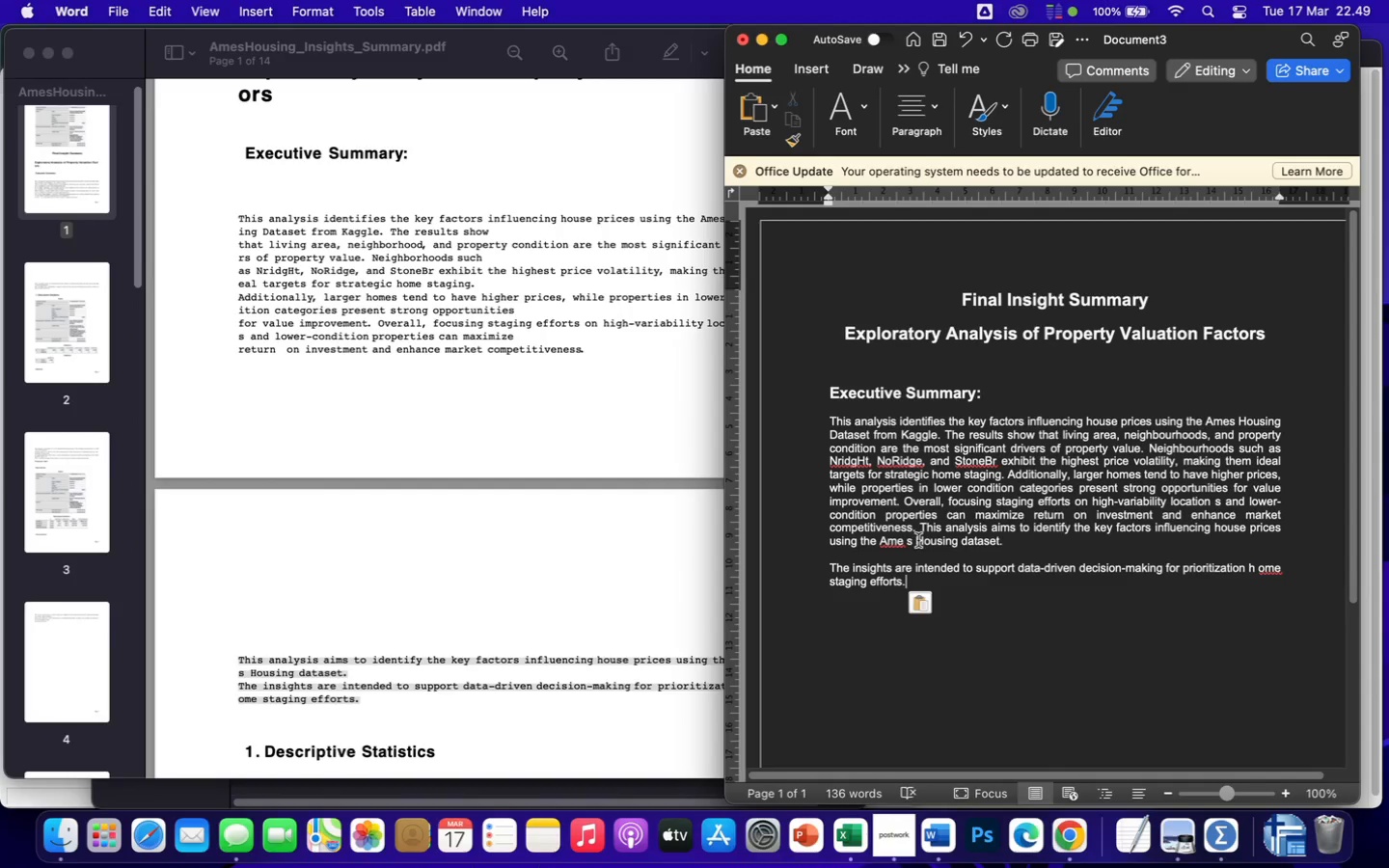 
left_click([909, 538])
 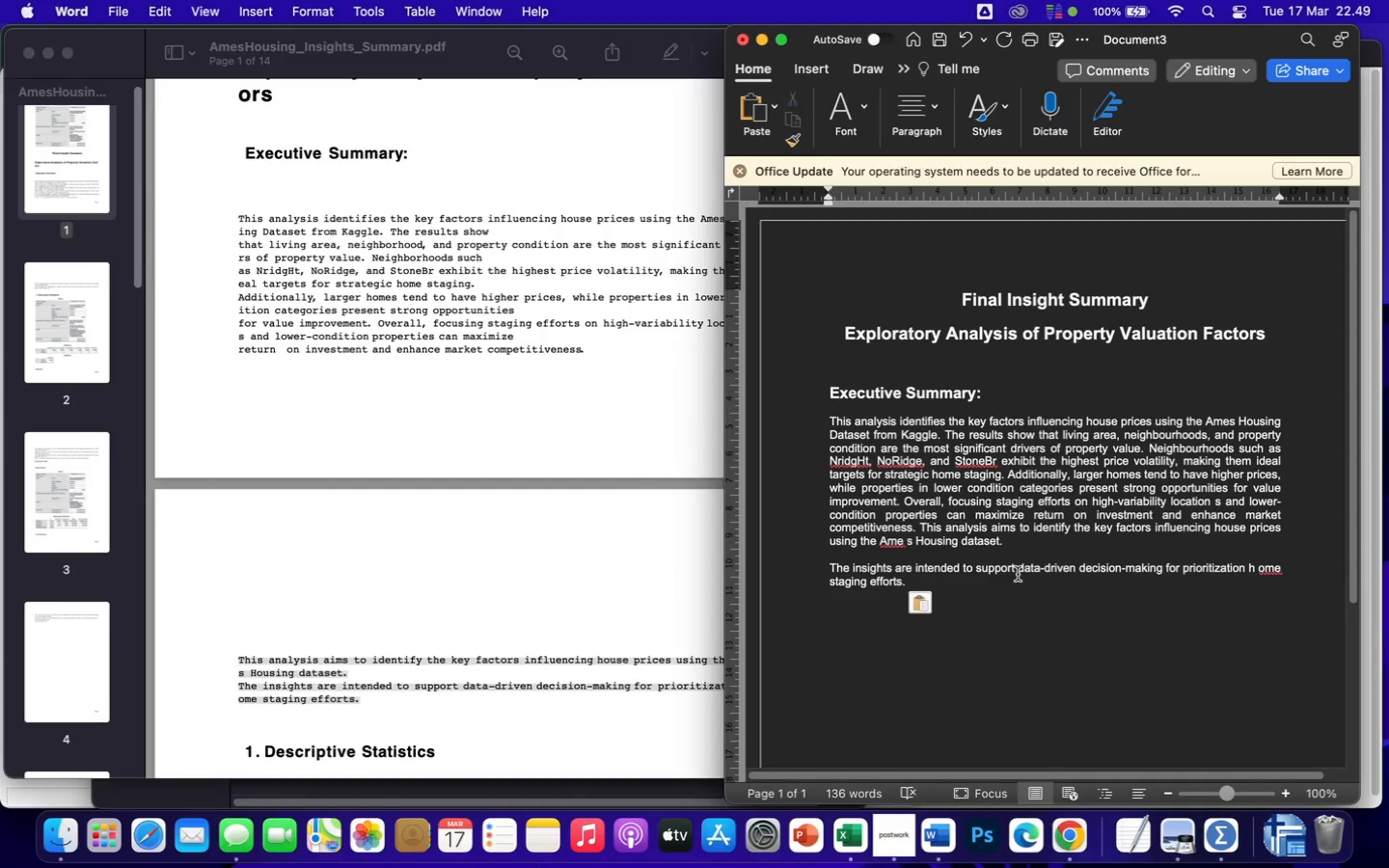 
key(Backspace)
 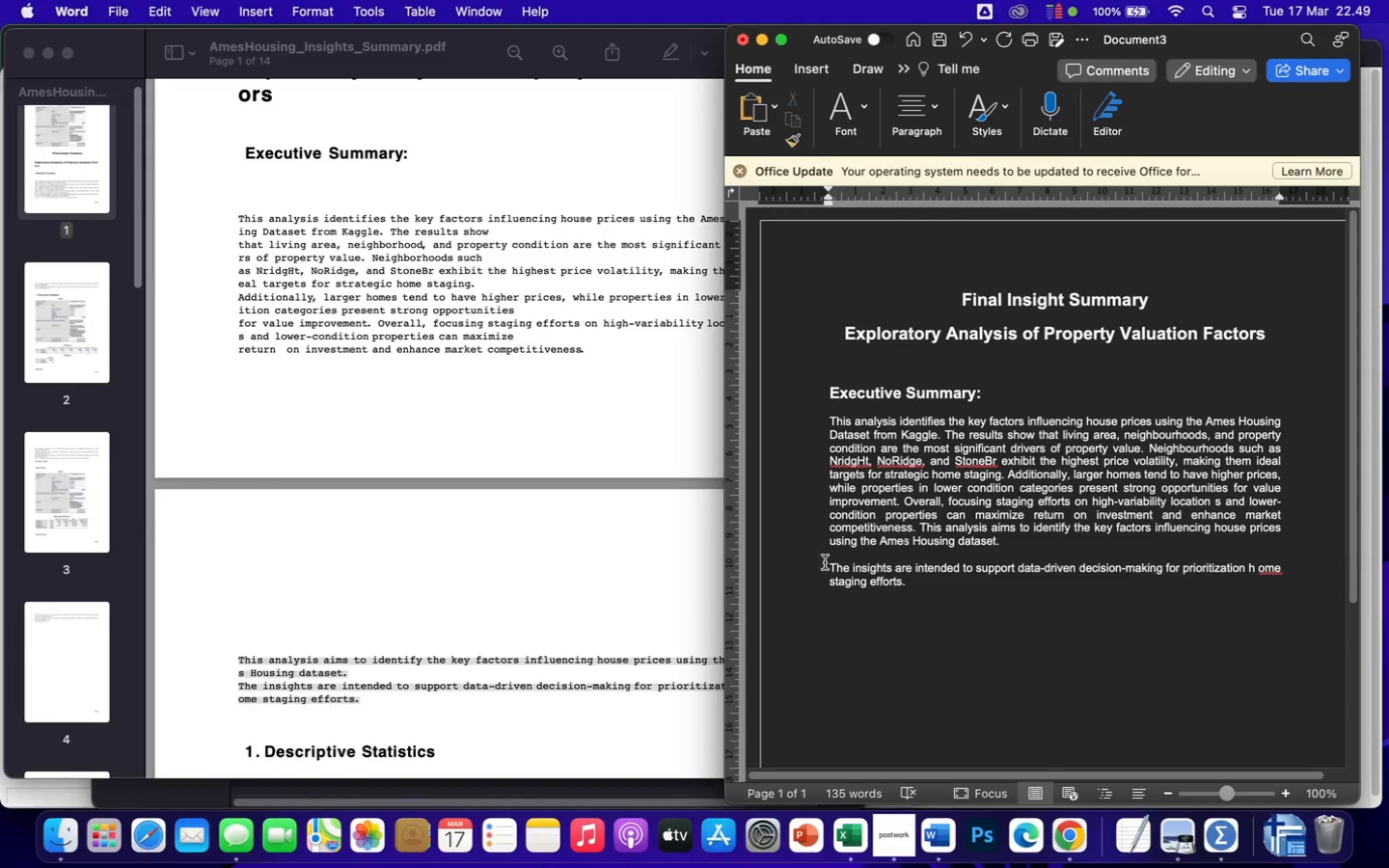 
left_click([829, 563])
 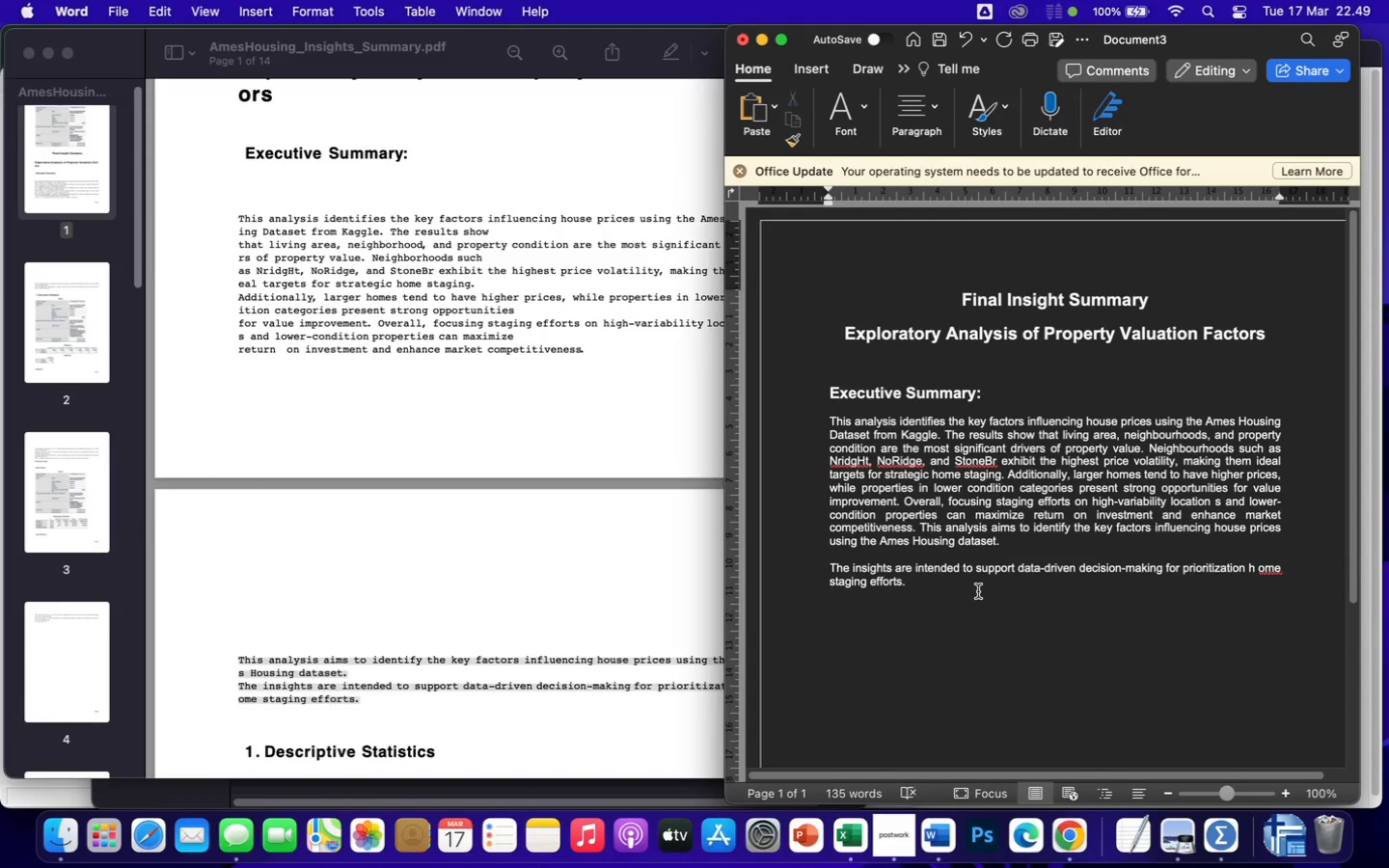 
key(Backspace)
 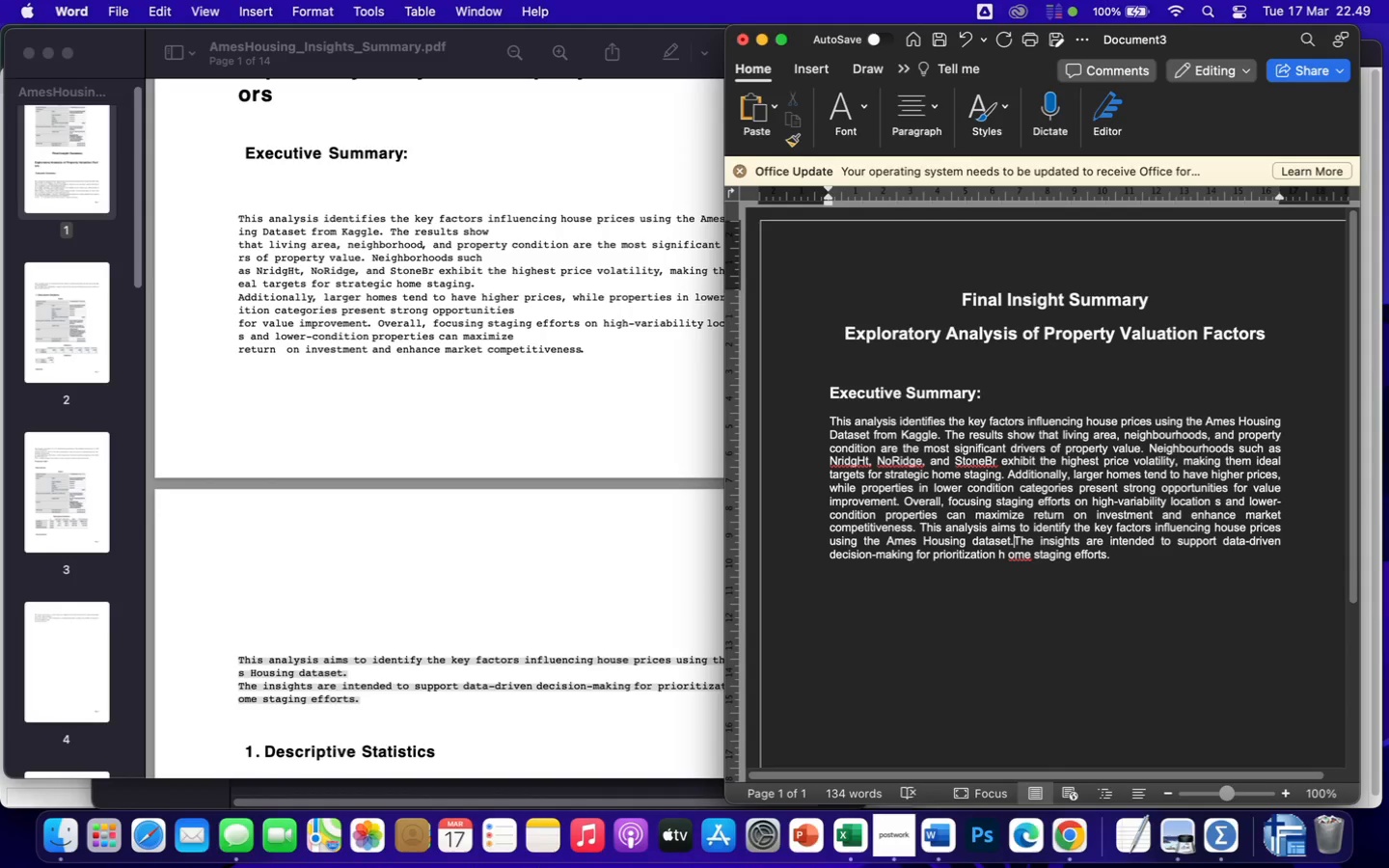 
key(Space)
 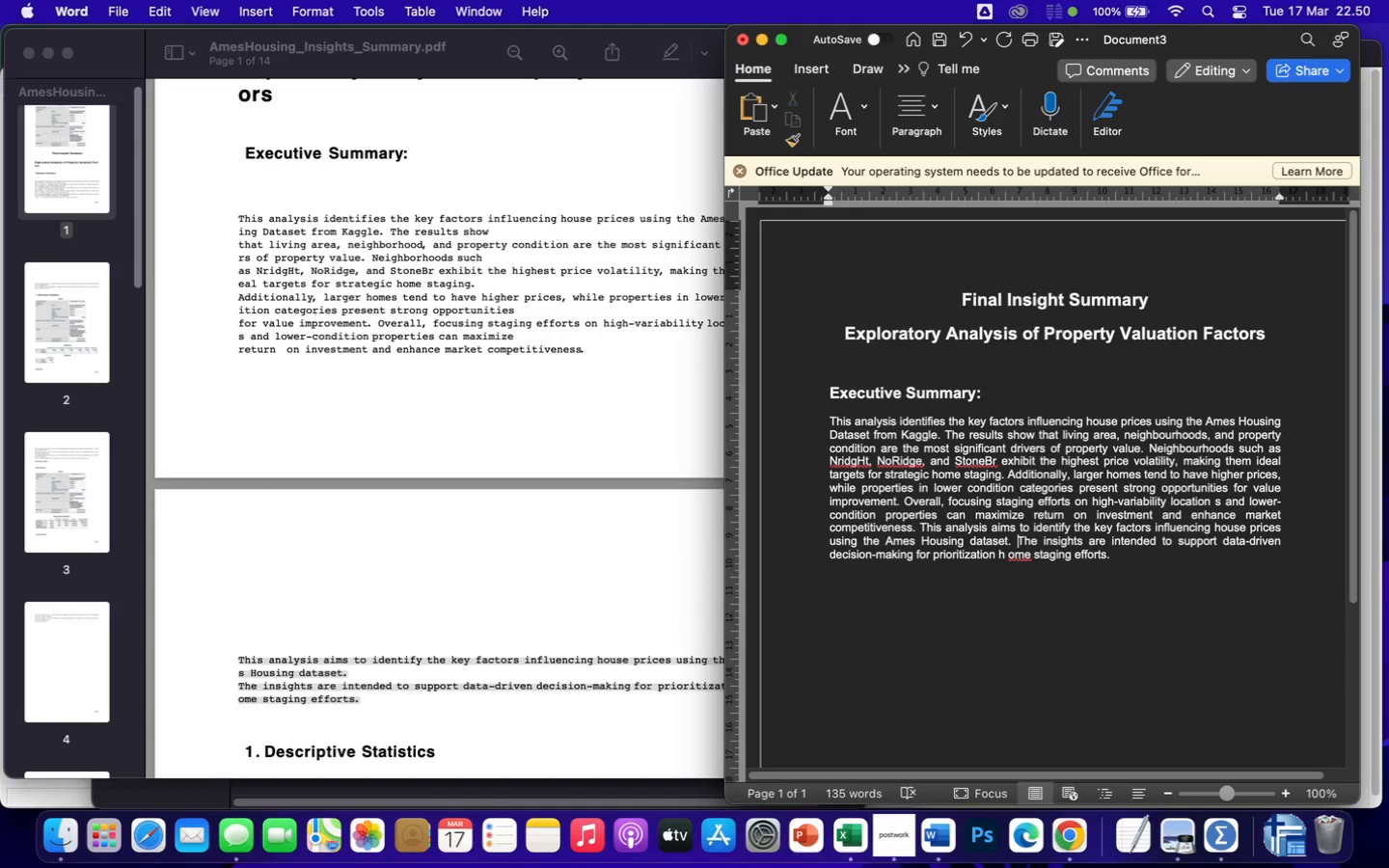 
wait(5.36)
 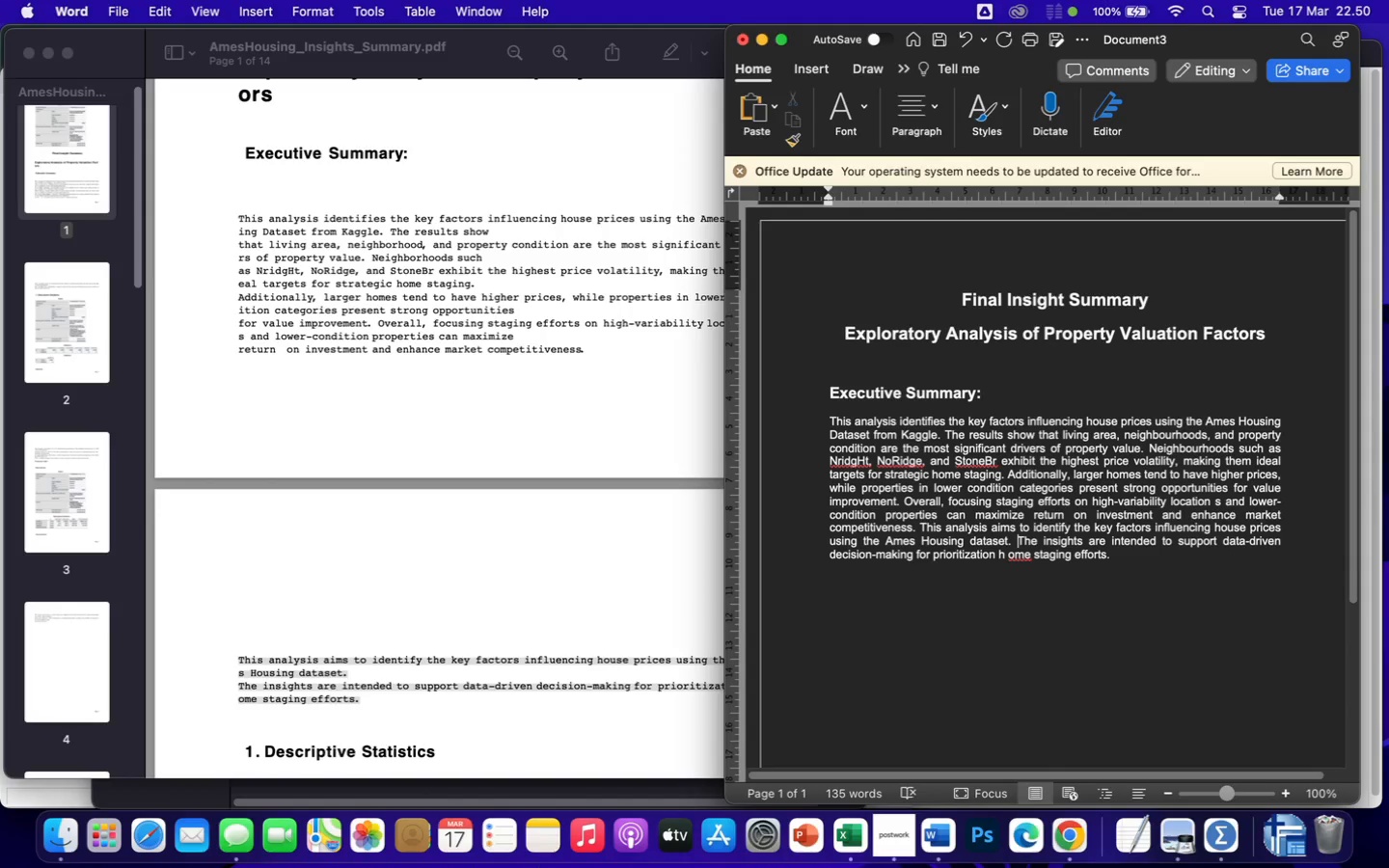 
key(ArrowDown)
 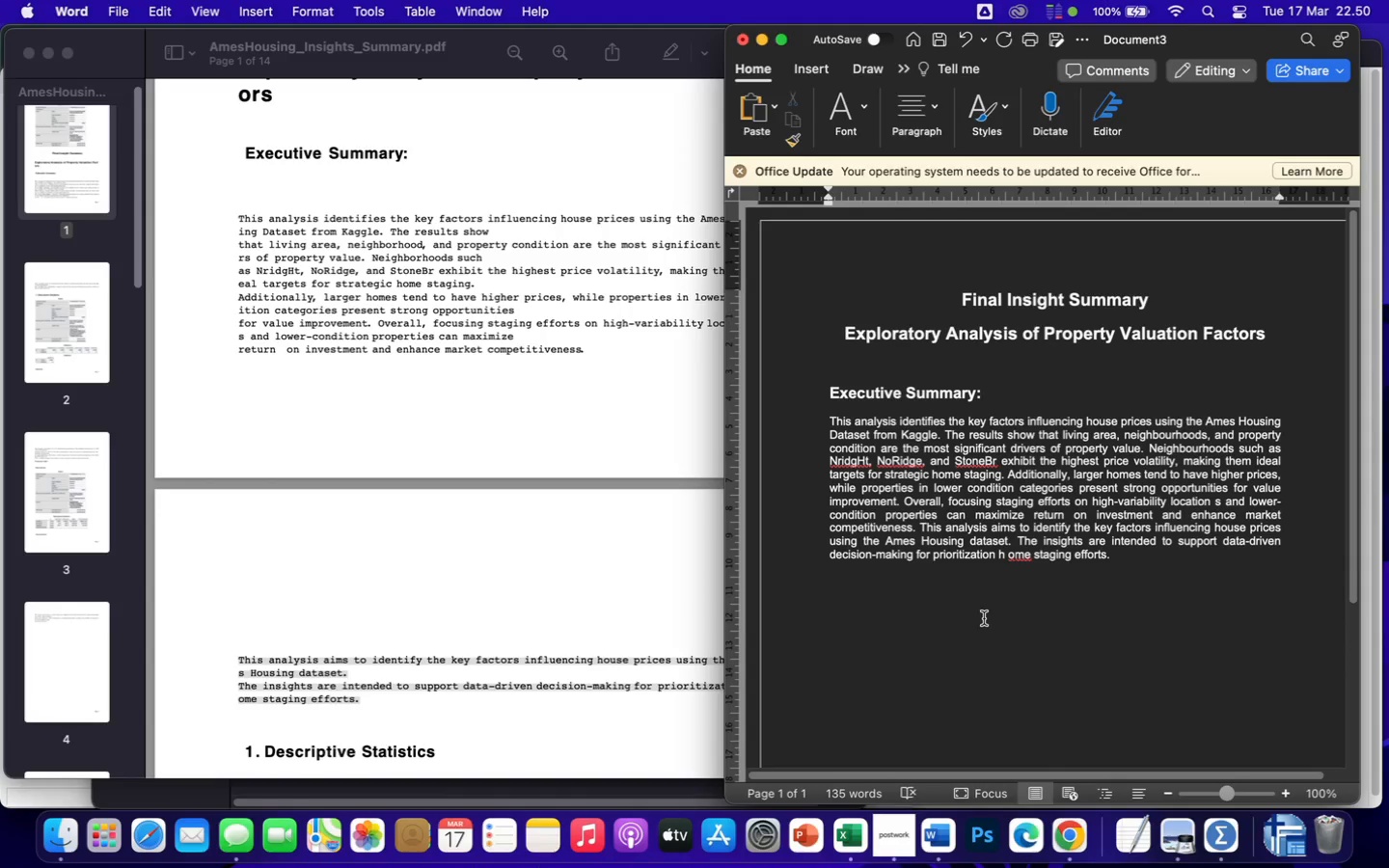 
key(ArrowLeft)
 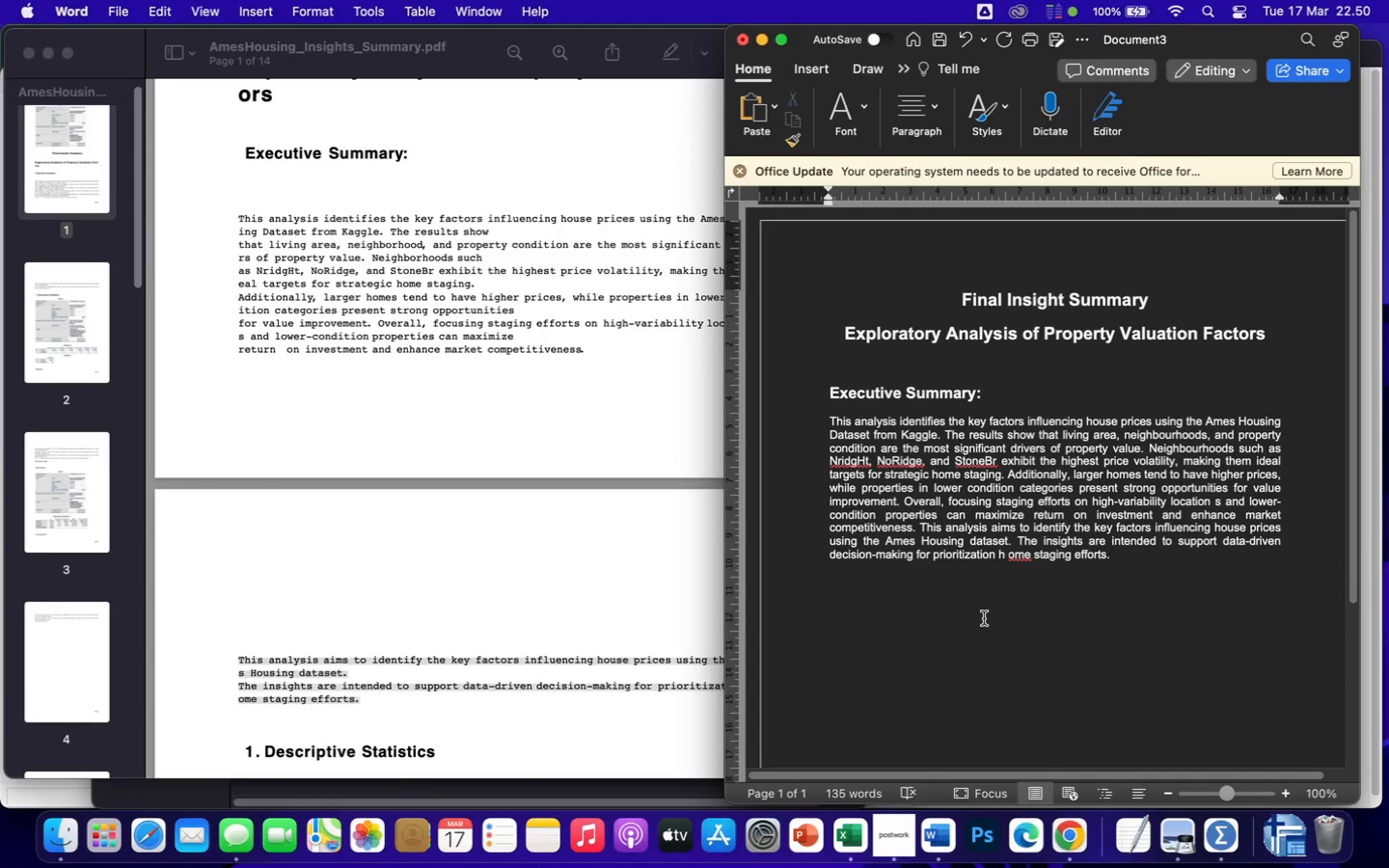 
key(Backspace)
 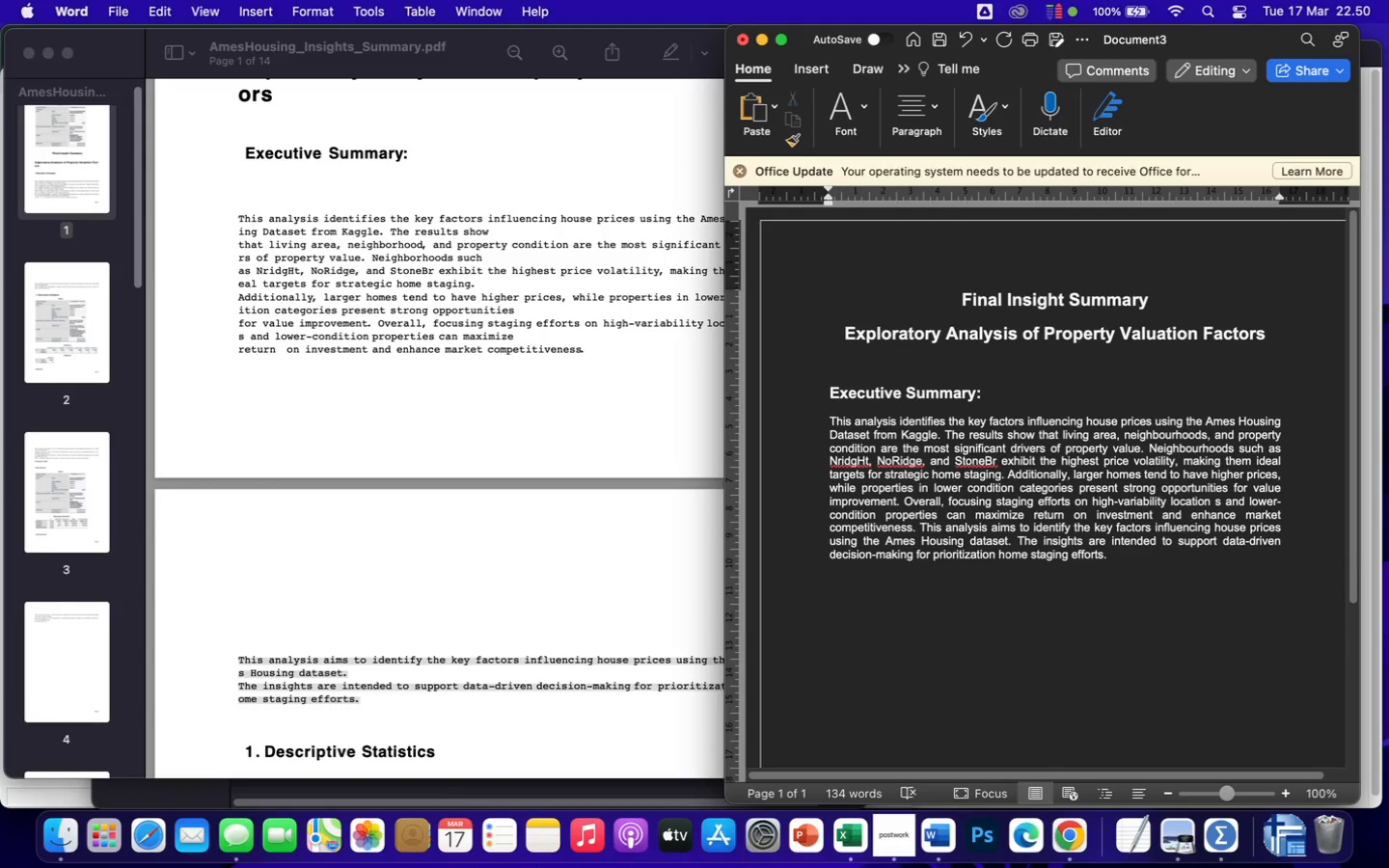 
wait(14.27)
 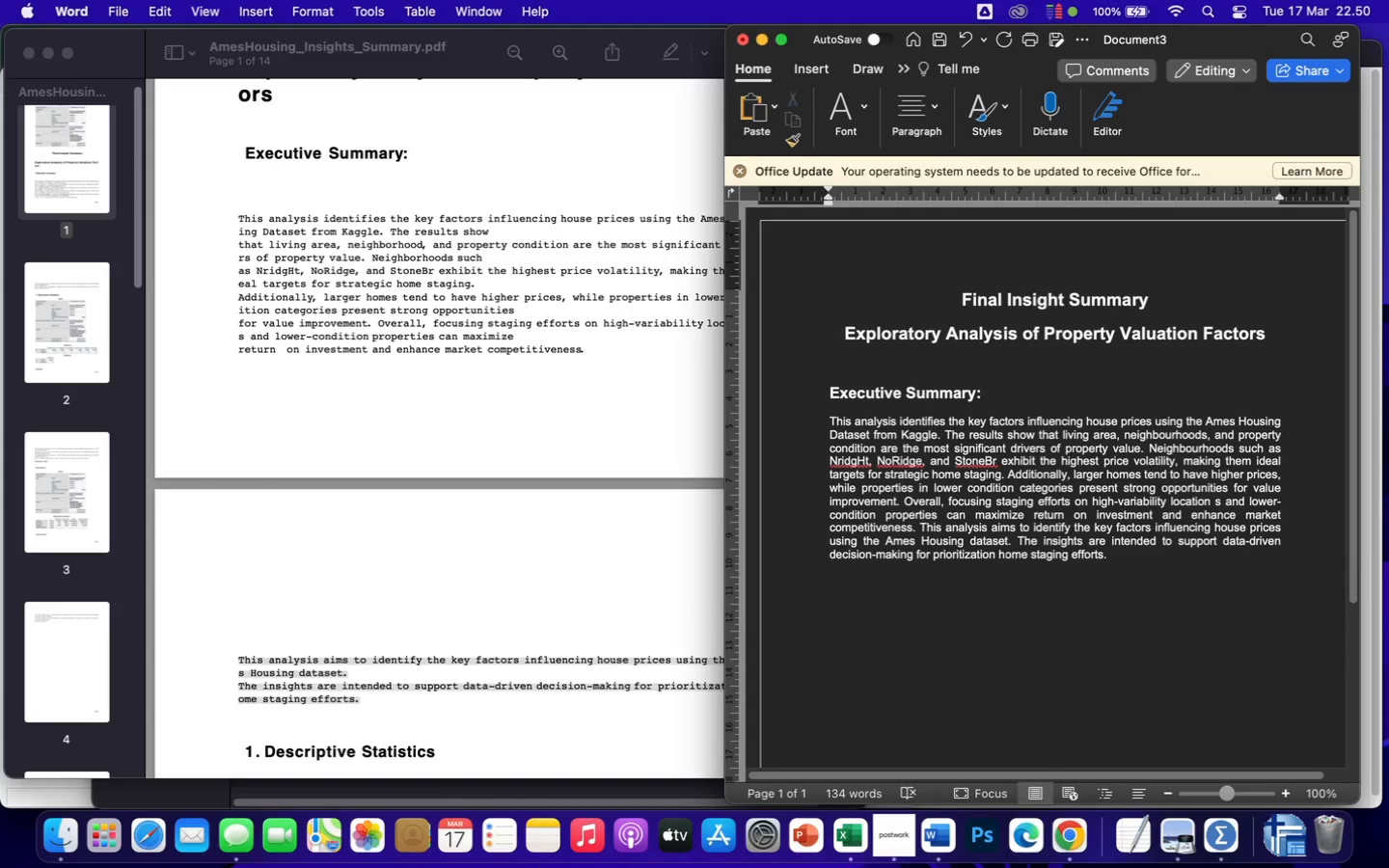 
left_click([1163, 560])
 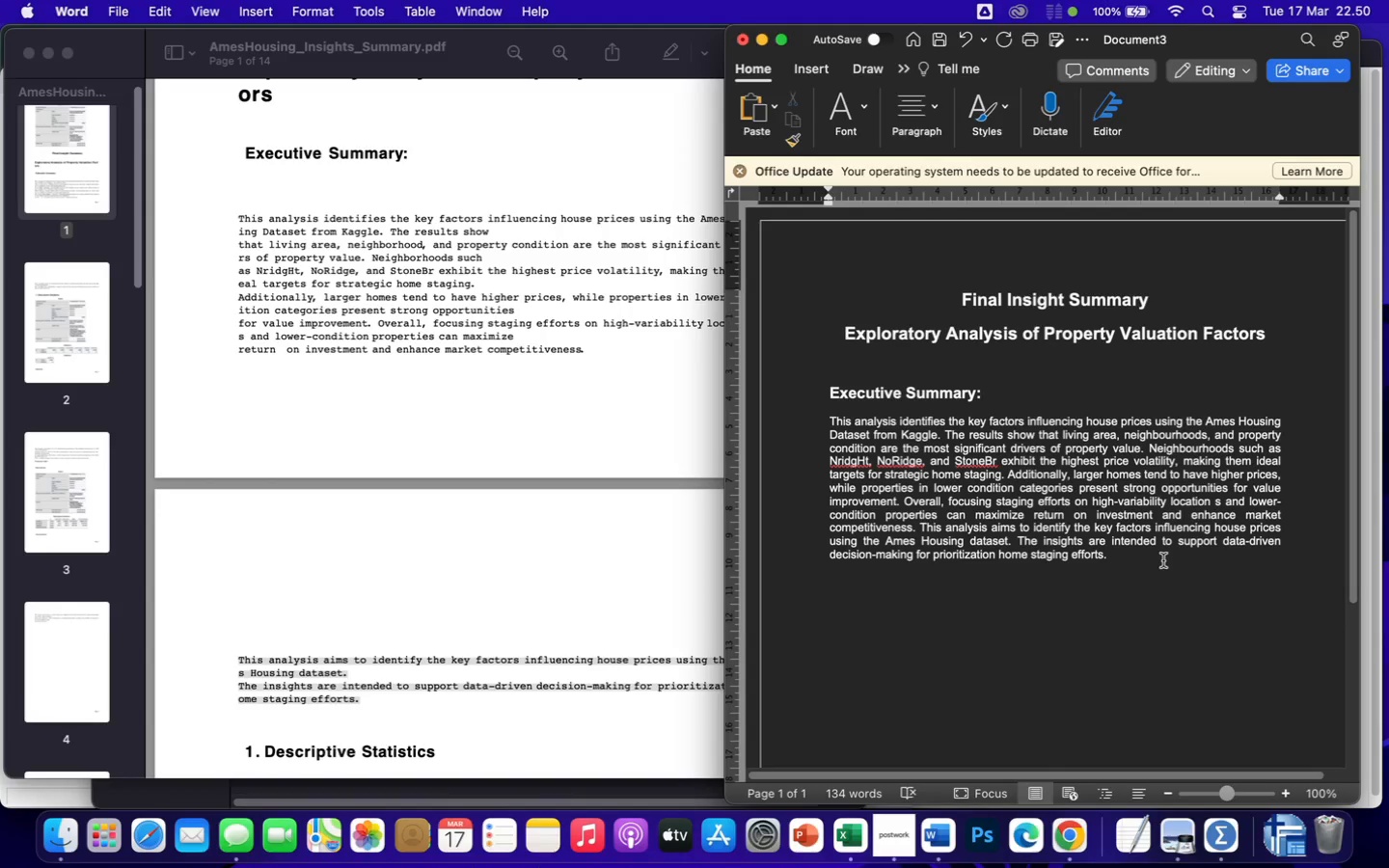 
key(Enter)
 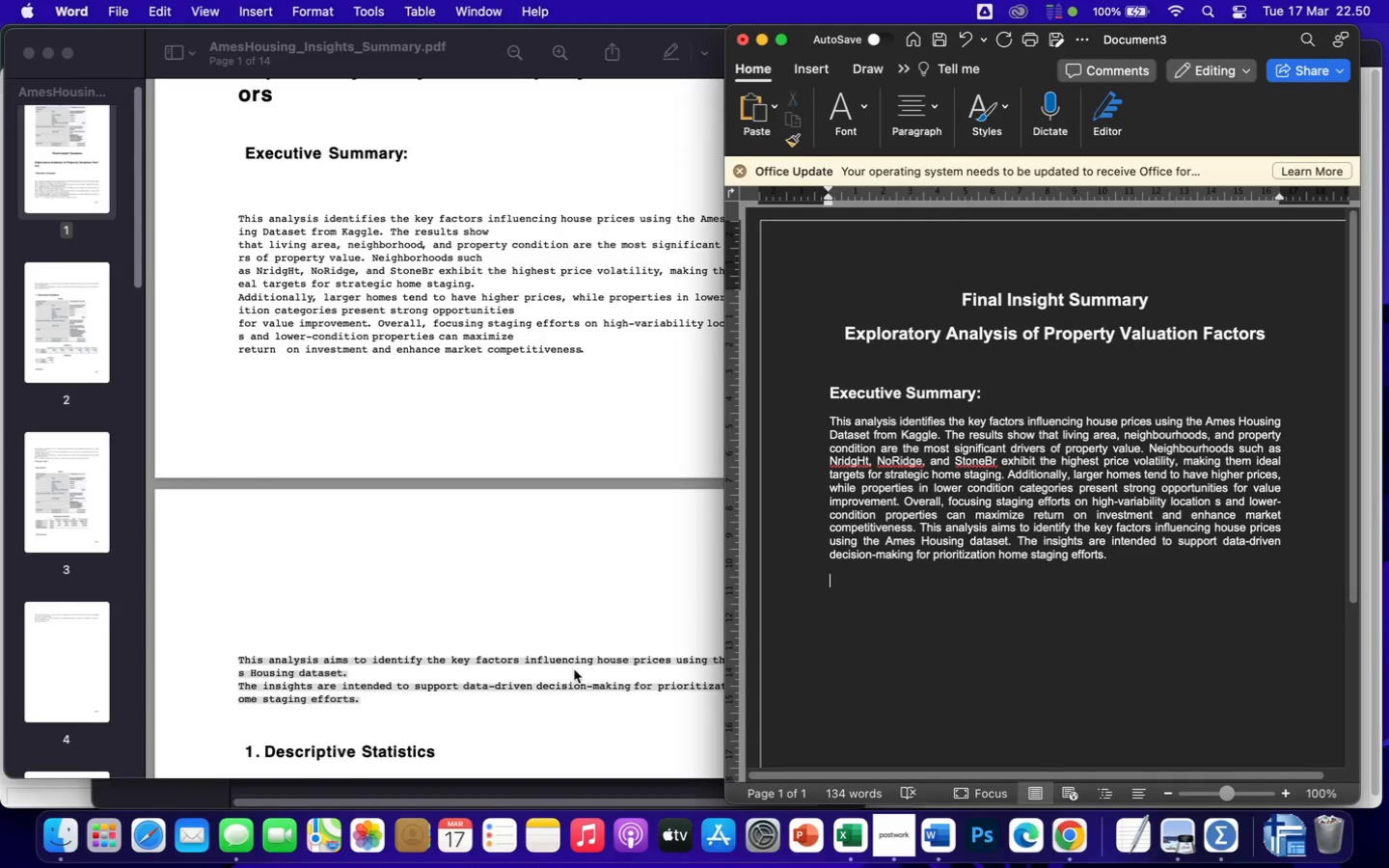 
scroll: coordinate [466, 649], scroll_direction: down, amount: 58.0
 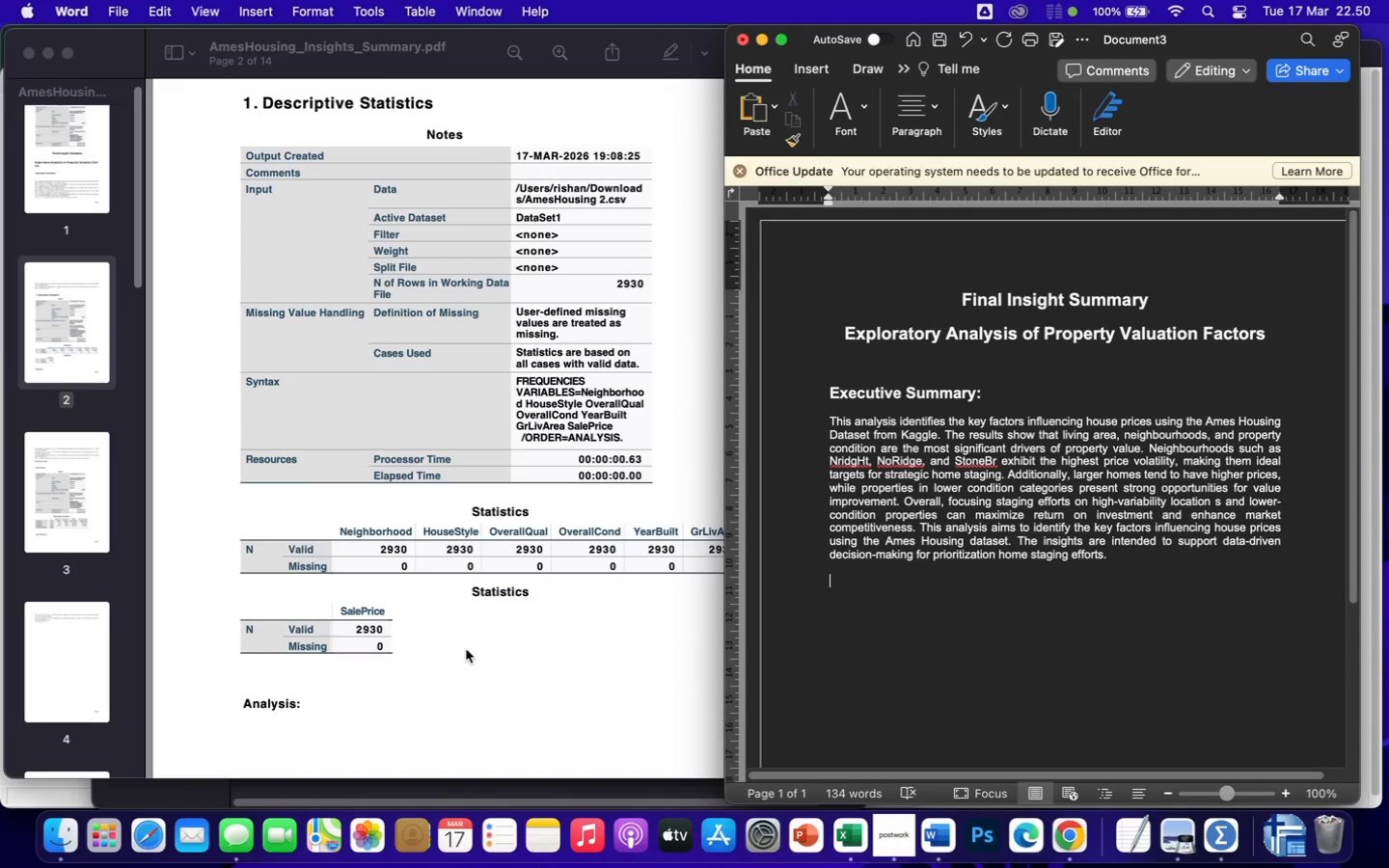 
wait(7.0)
 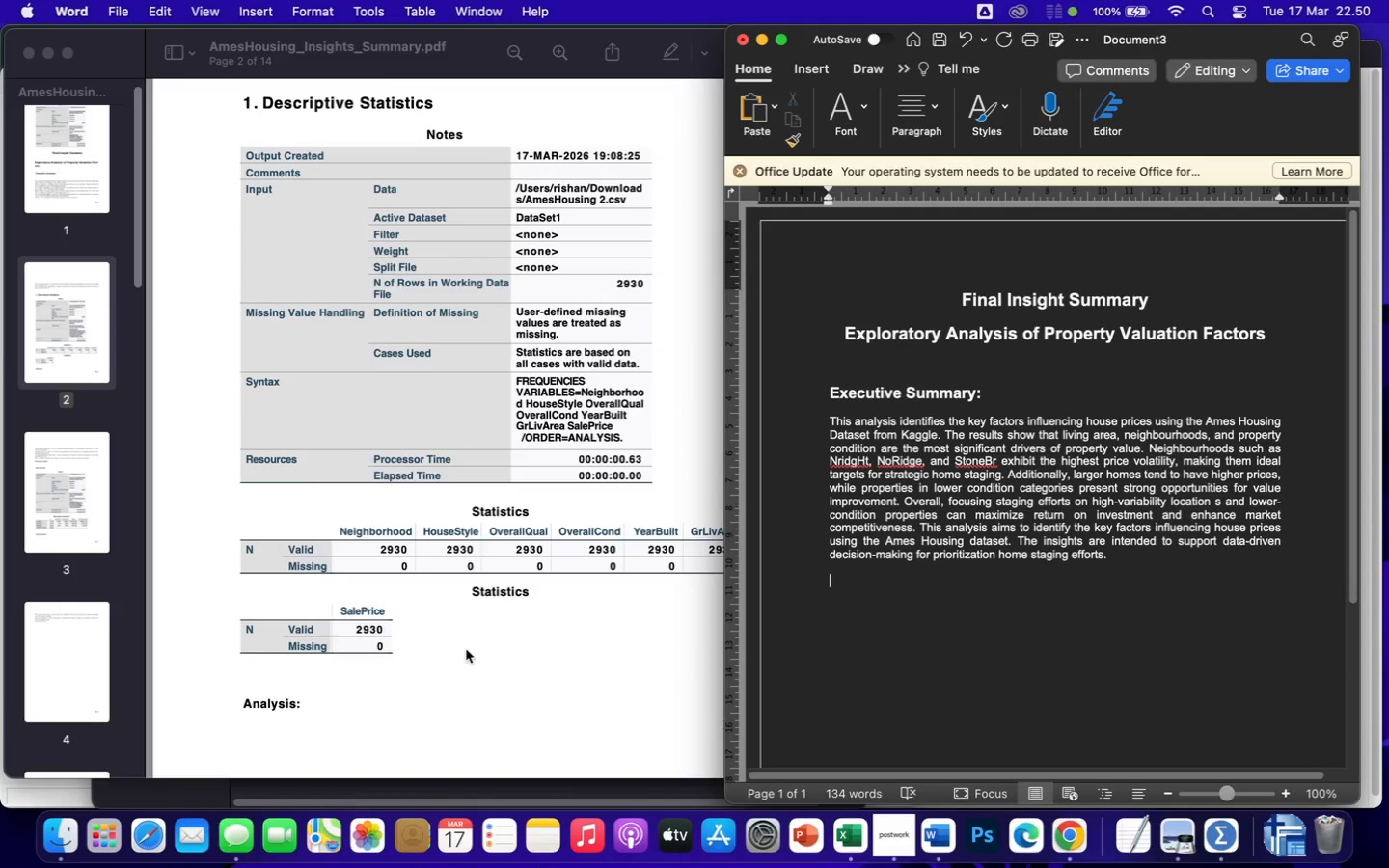 
left_click([238, 101])
 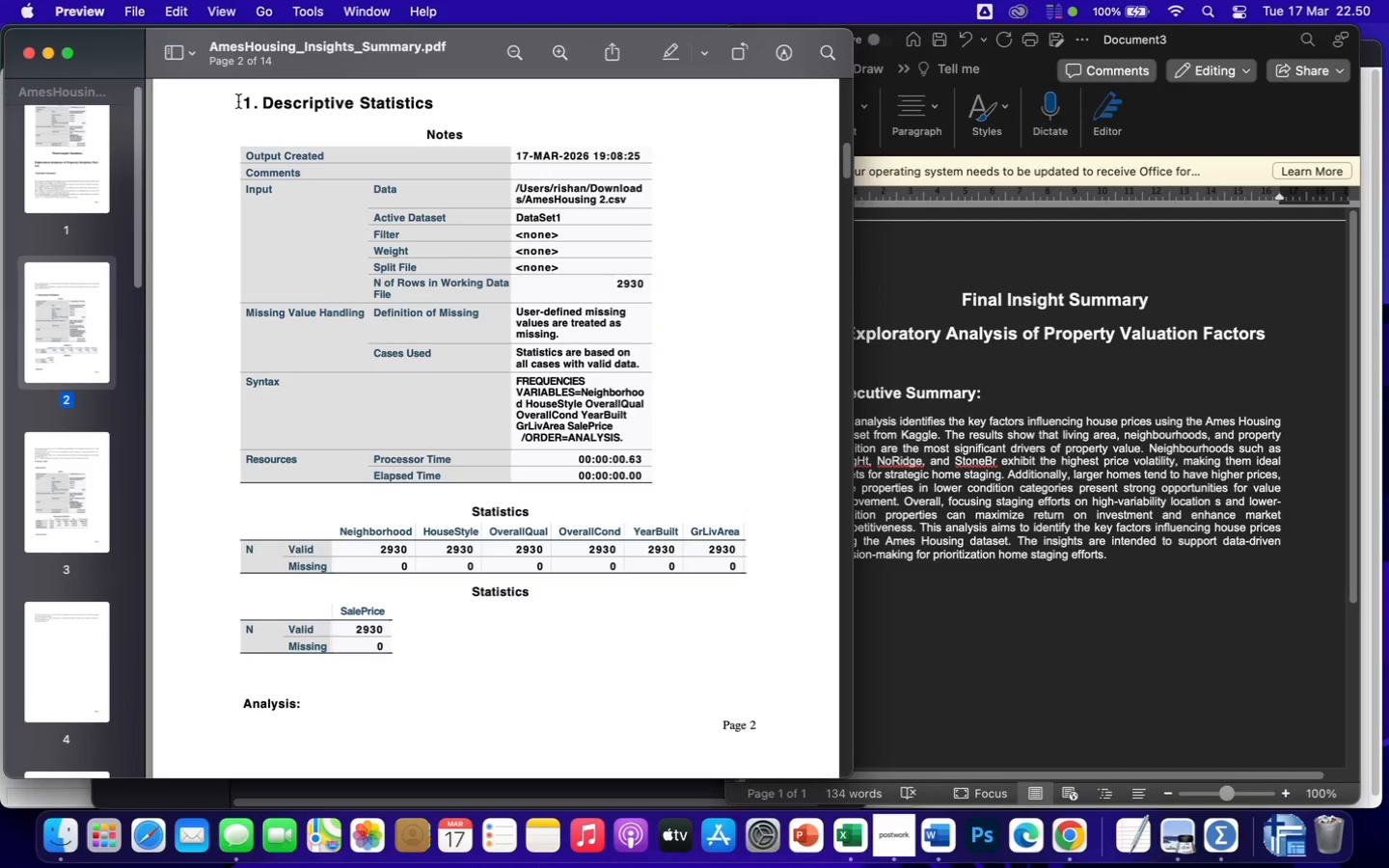 
left_click_drag(start_coordinate=[238, 101], to_coordinate=[449, 99])
 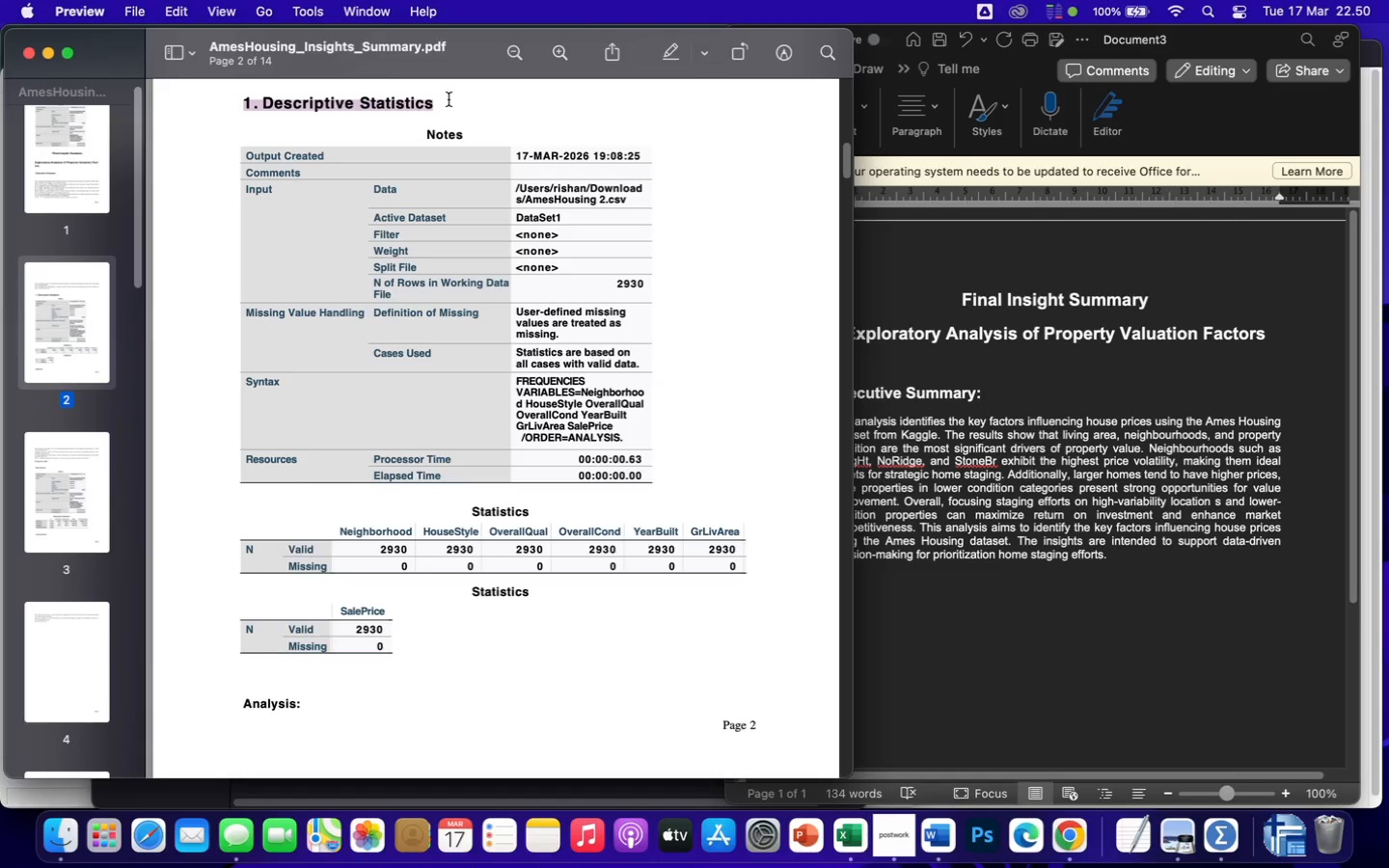 
key(Meta+CommandLeft)
 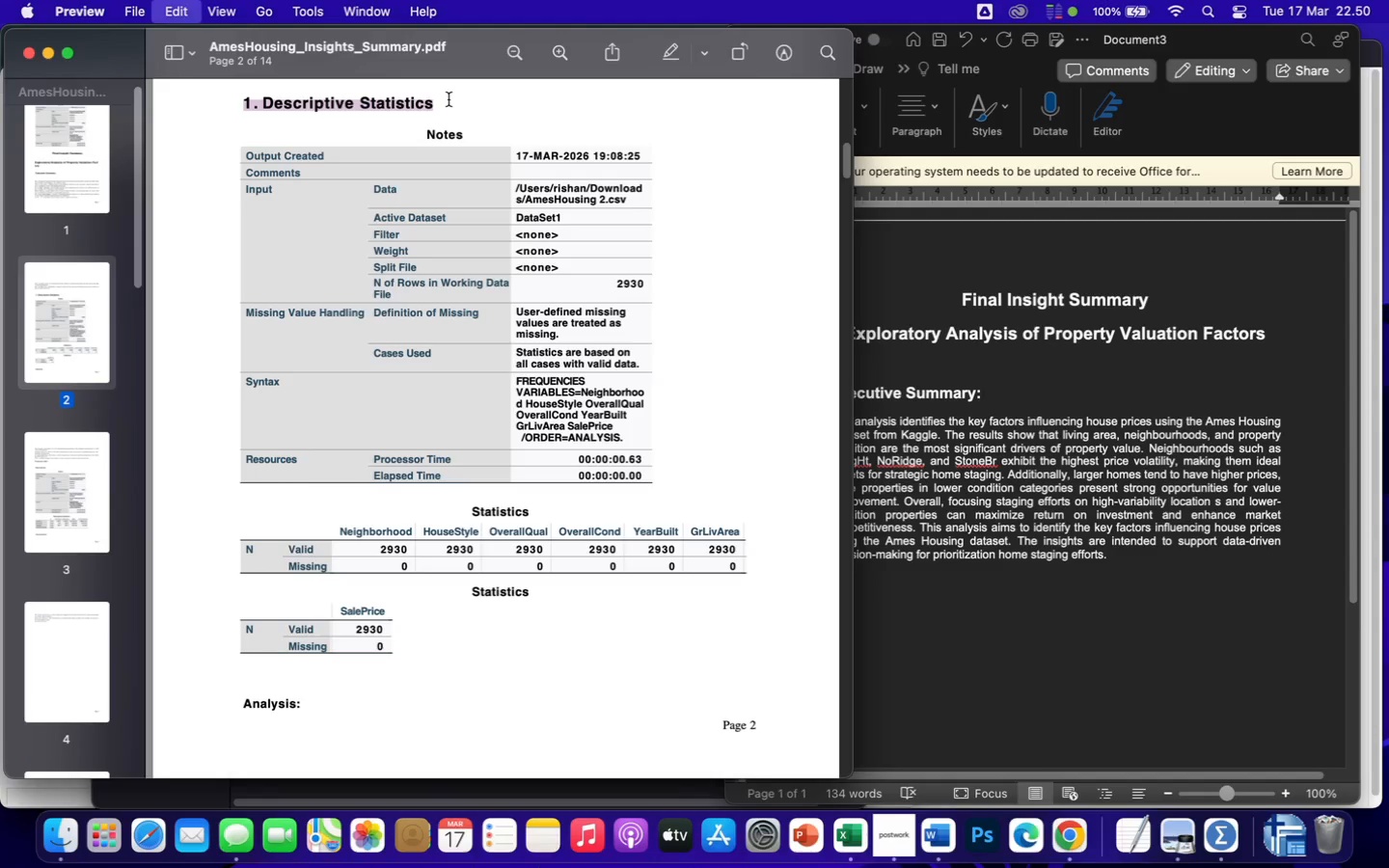 
key(Meta+C)
 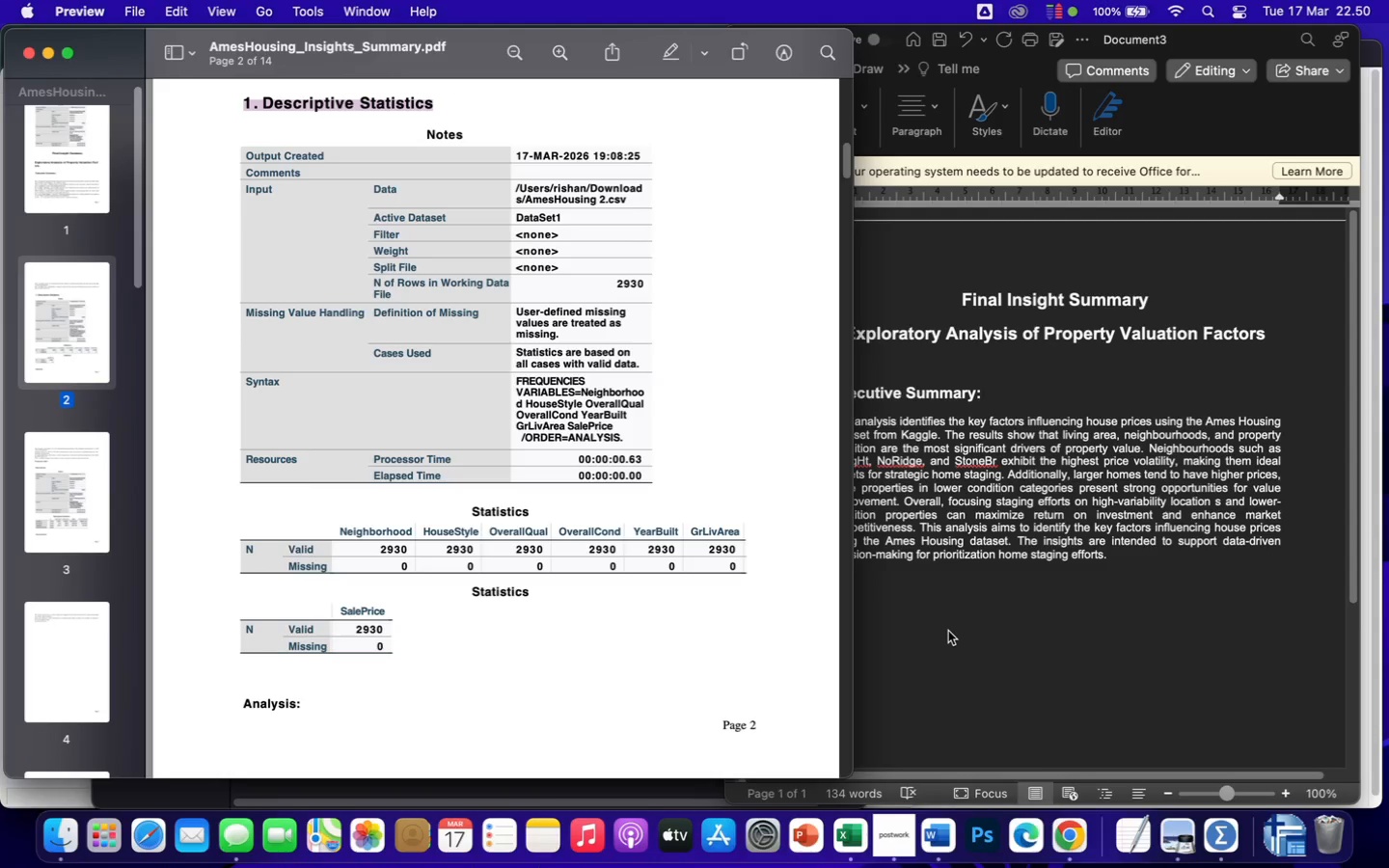 
left_click([909, 595])
 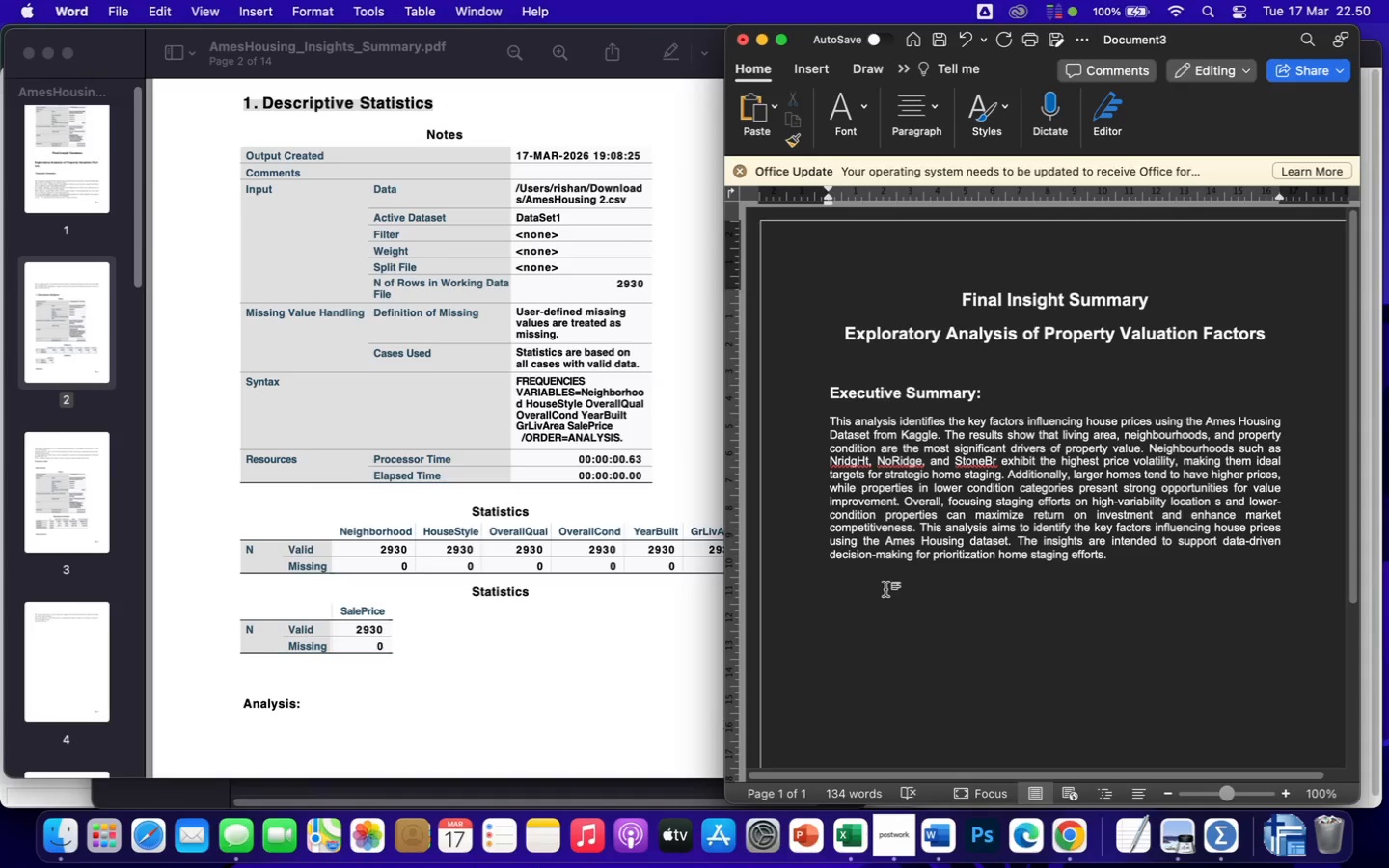 
key(Meta+V)
 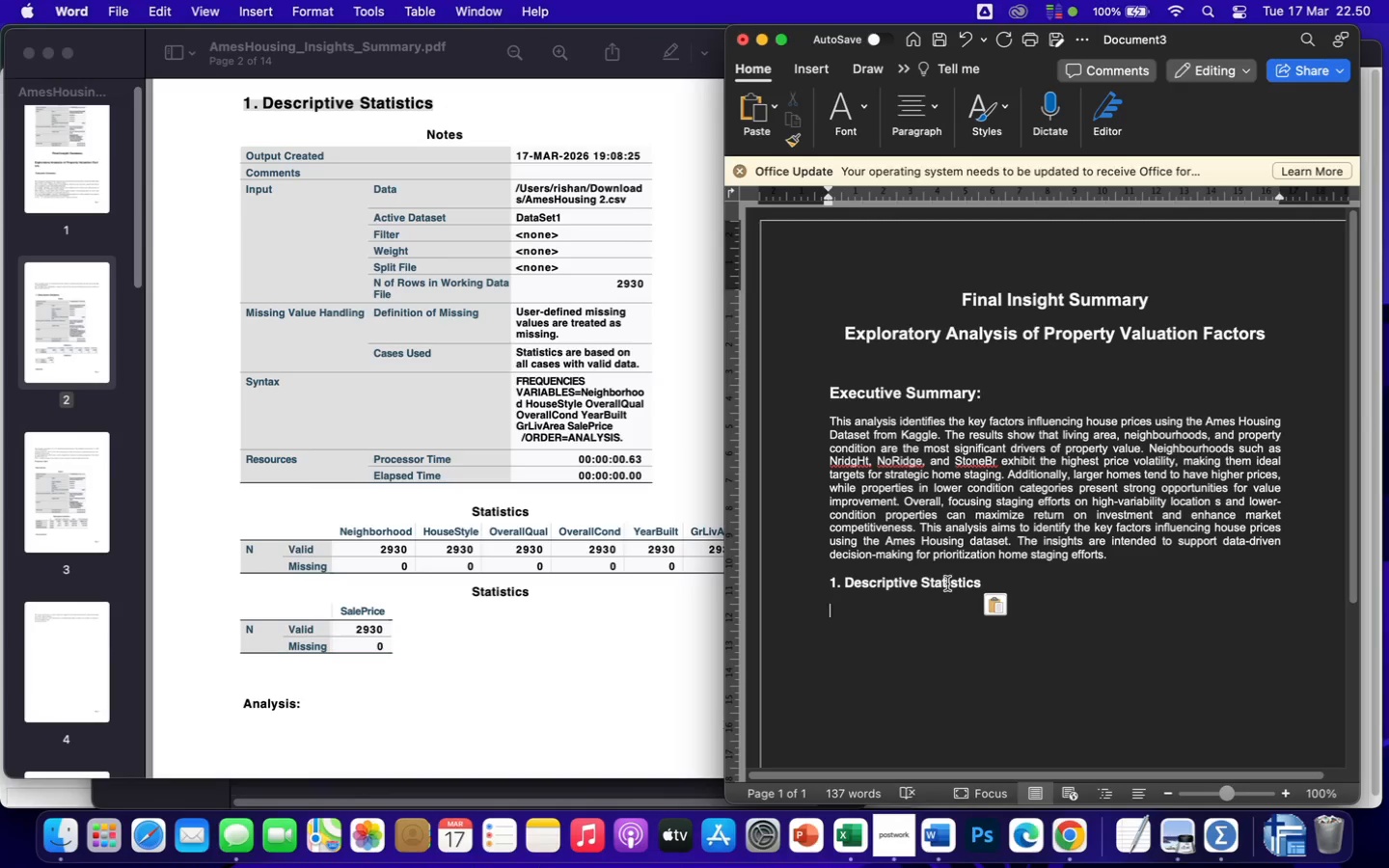 
left_click([947, 583])
 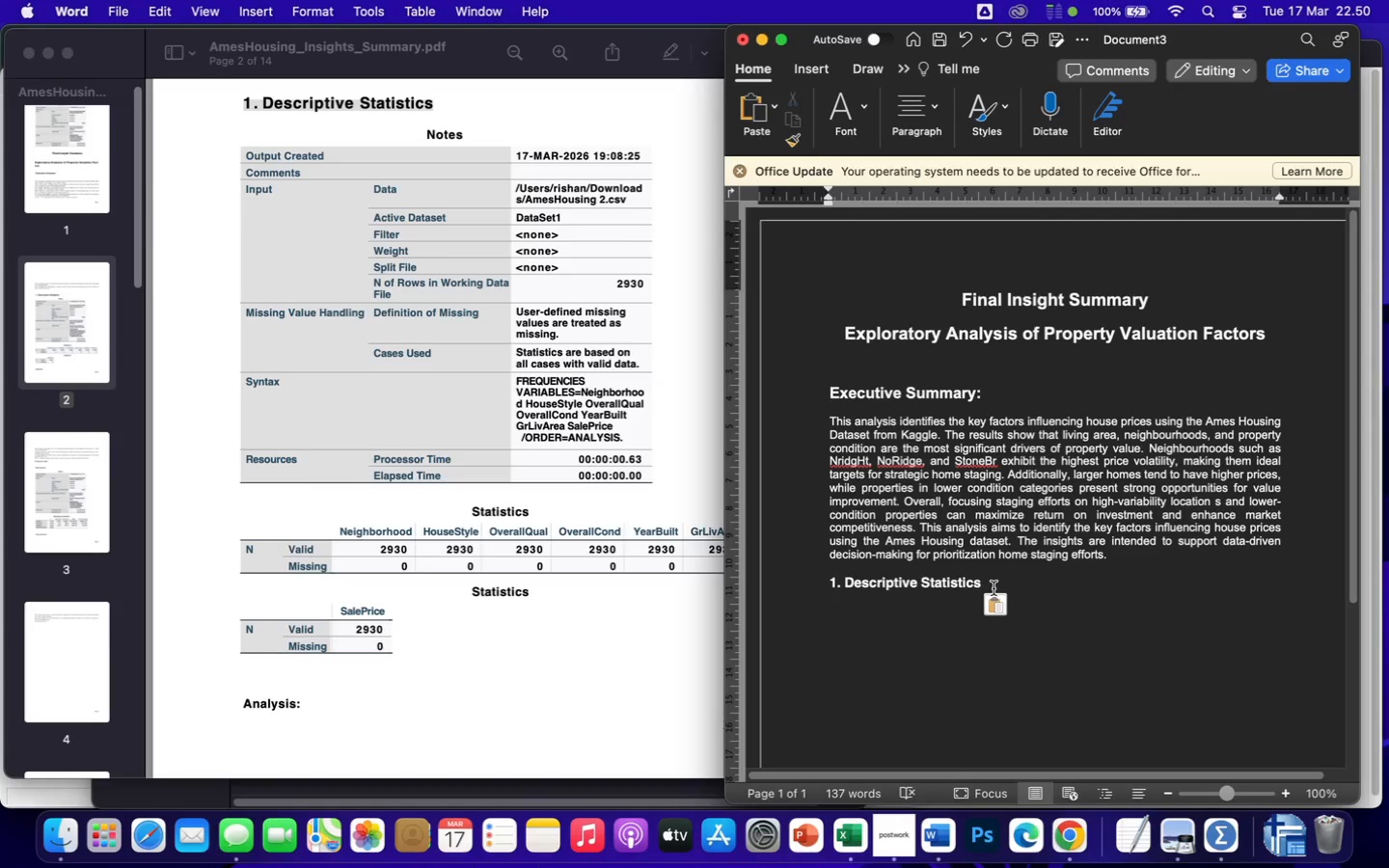 
left_click([983, 585])
 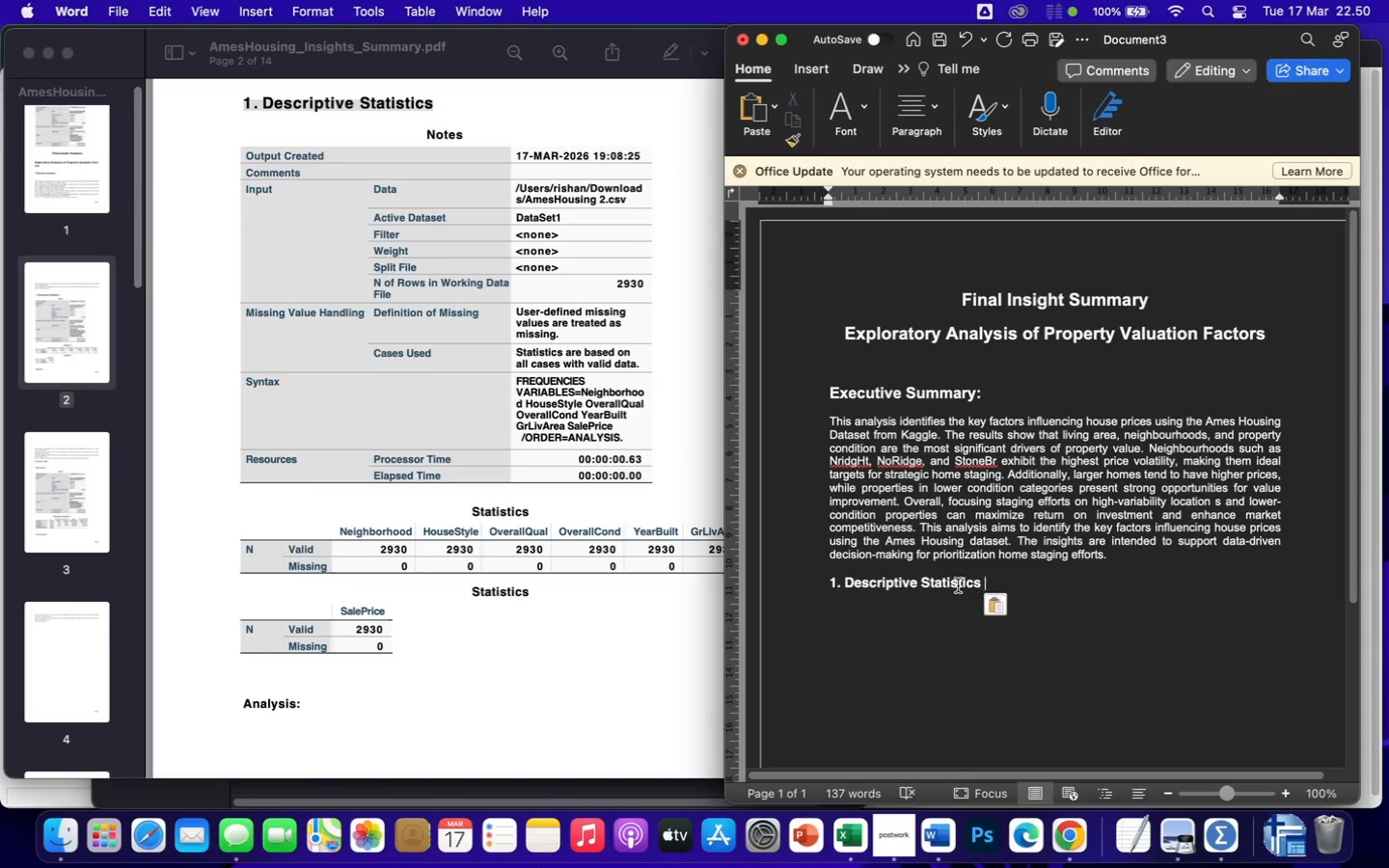 
left_click([955, 585])
 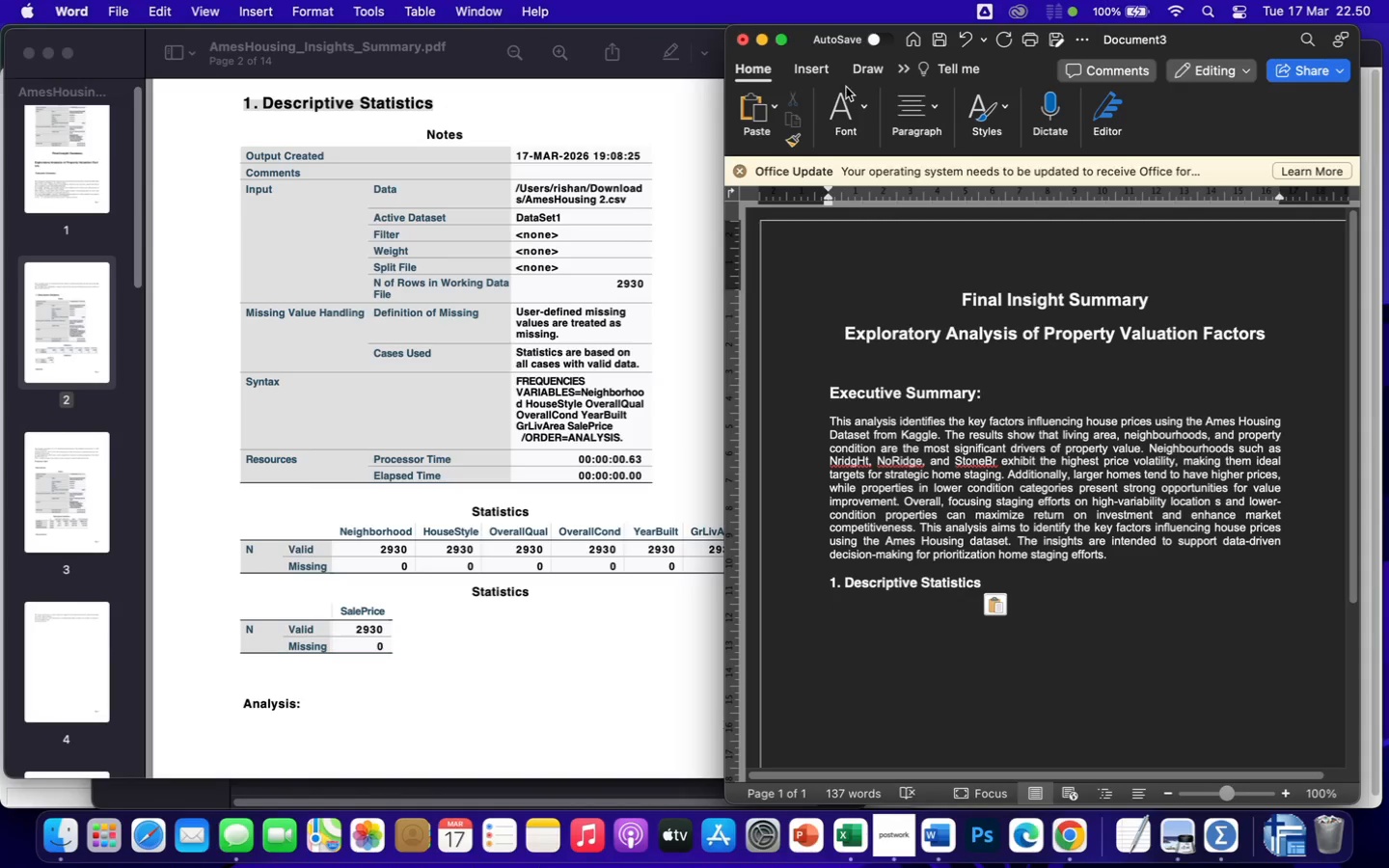 
left_click([846, 96])
 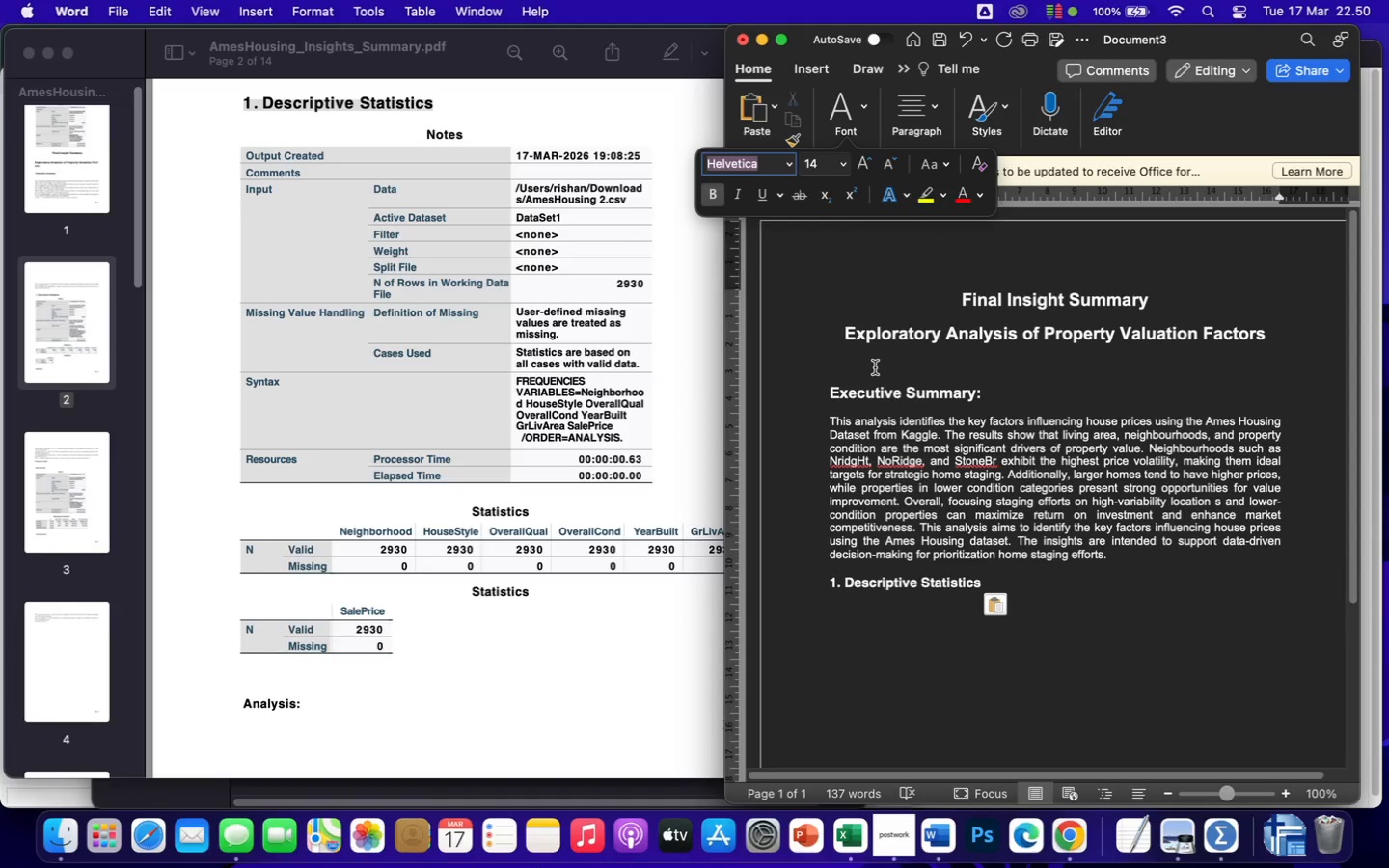 
left_click([880, 399])
 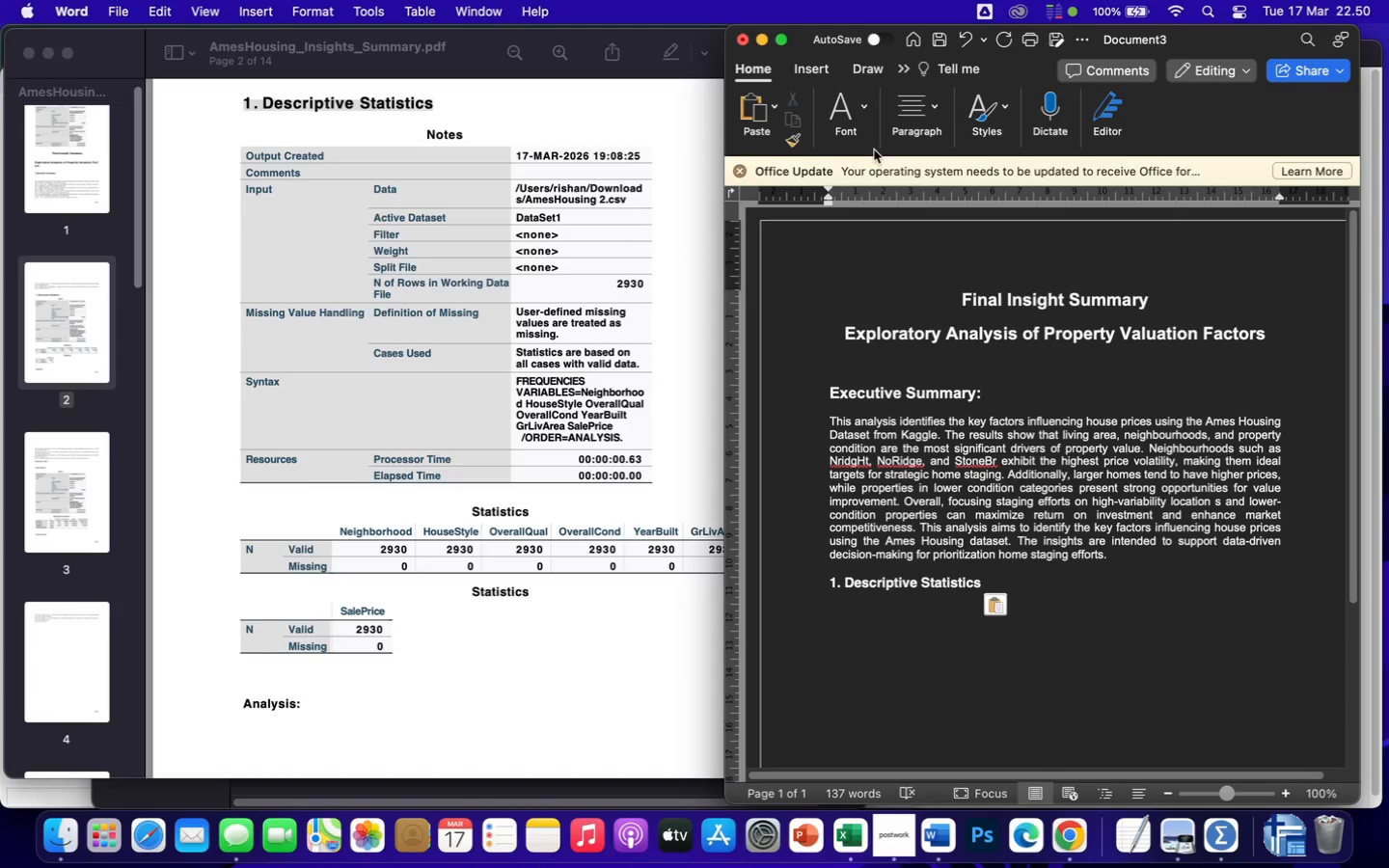 
left_click([856, 112])
 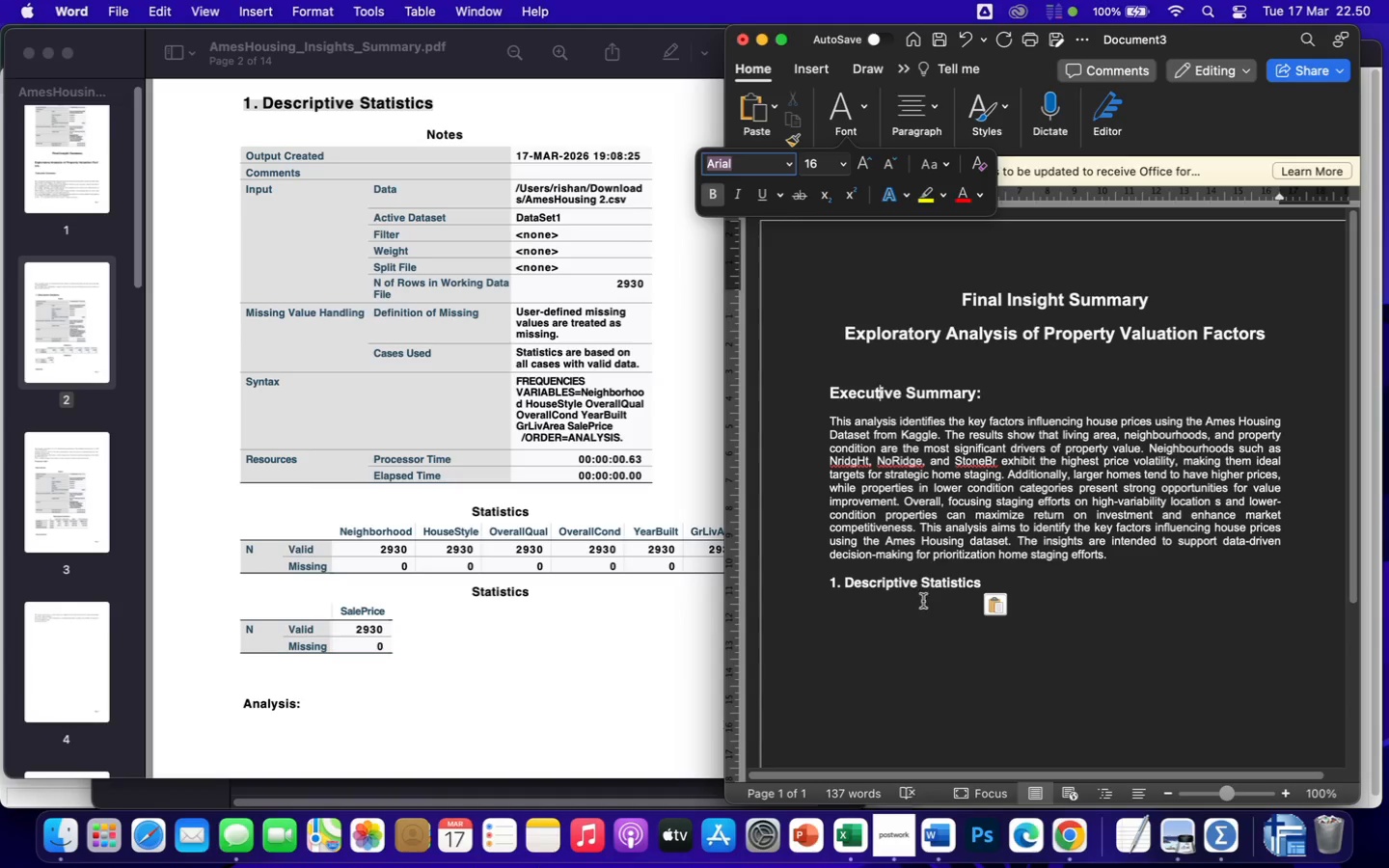 
left_click([918, 592])
 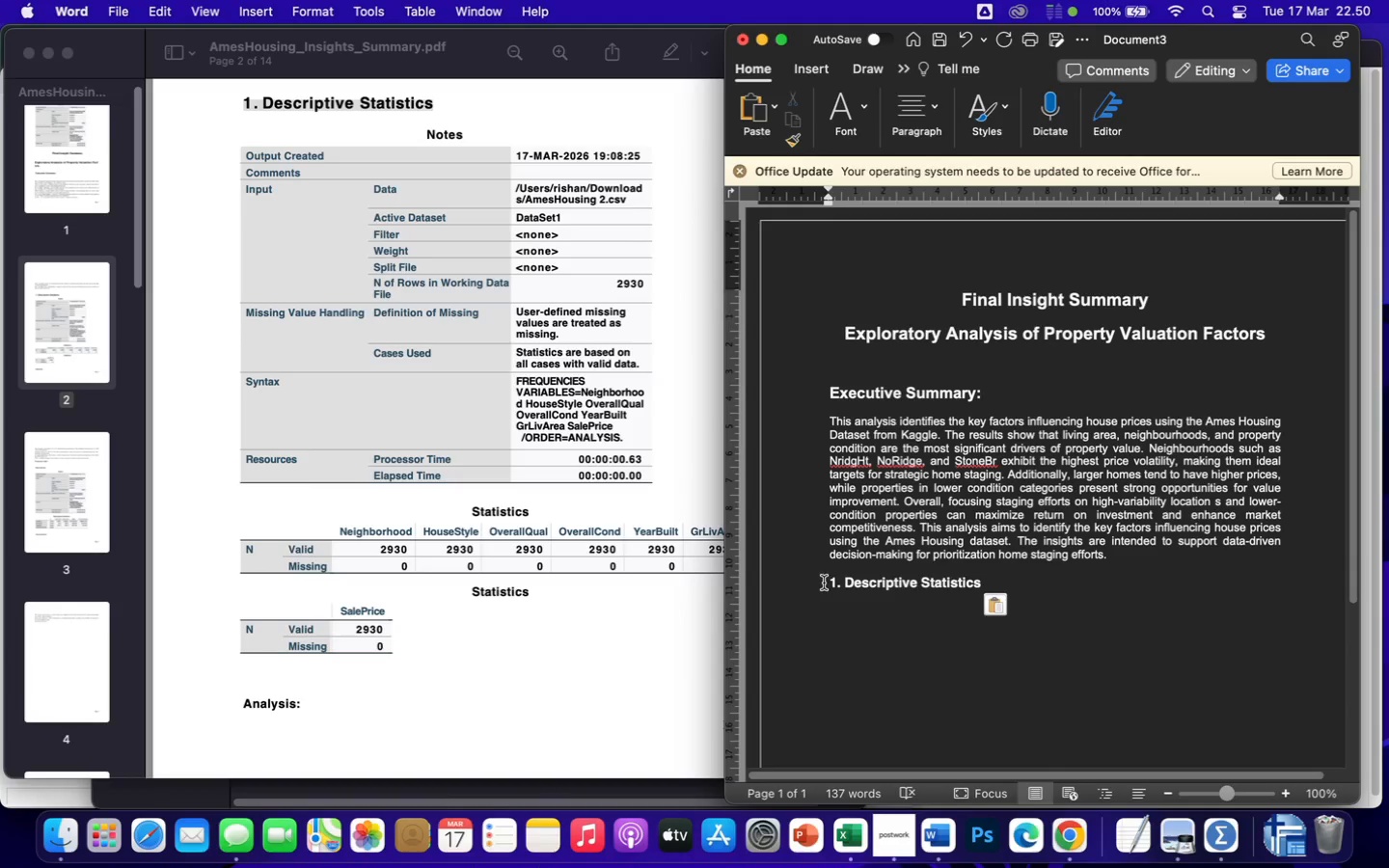 
left_click_drag(start_coordinate=[827, 582], to_coordinate=[1015, 579])
 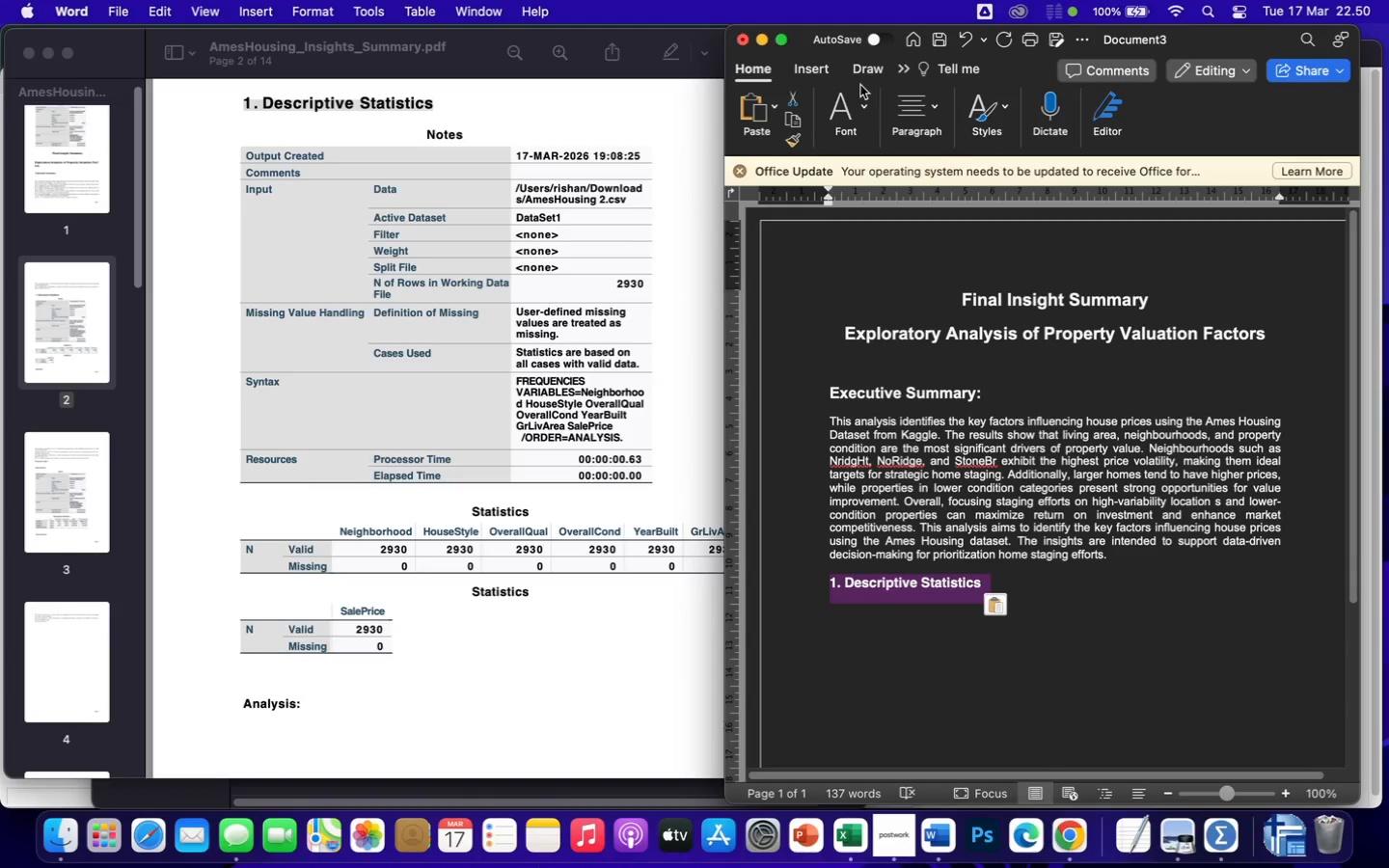 
left_click([861, 98])
 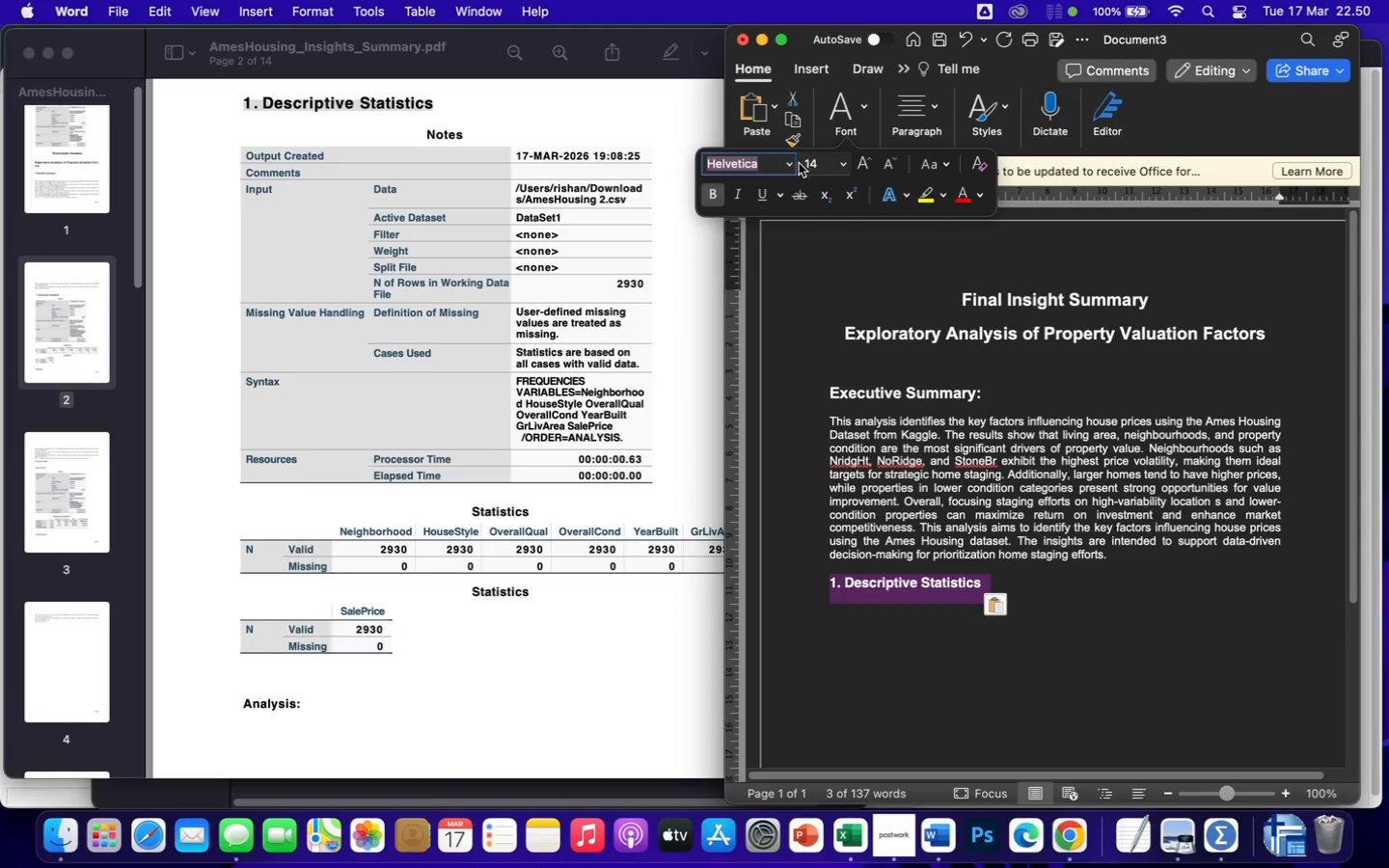 
left_click([789, 165])
 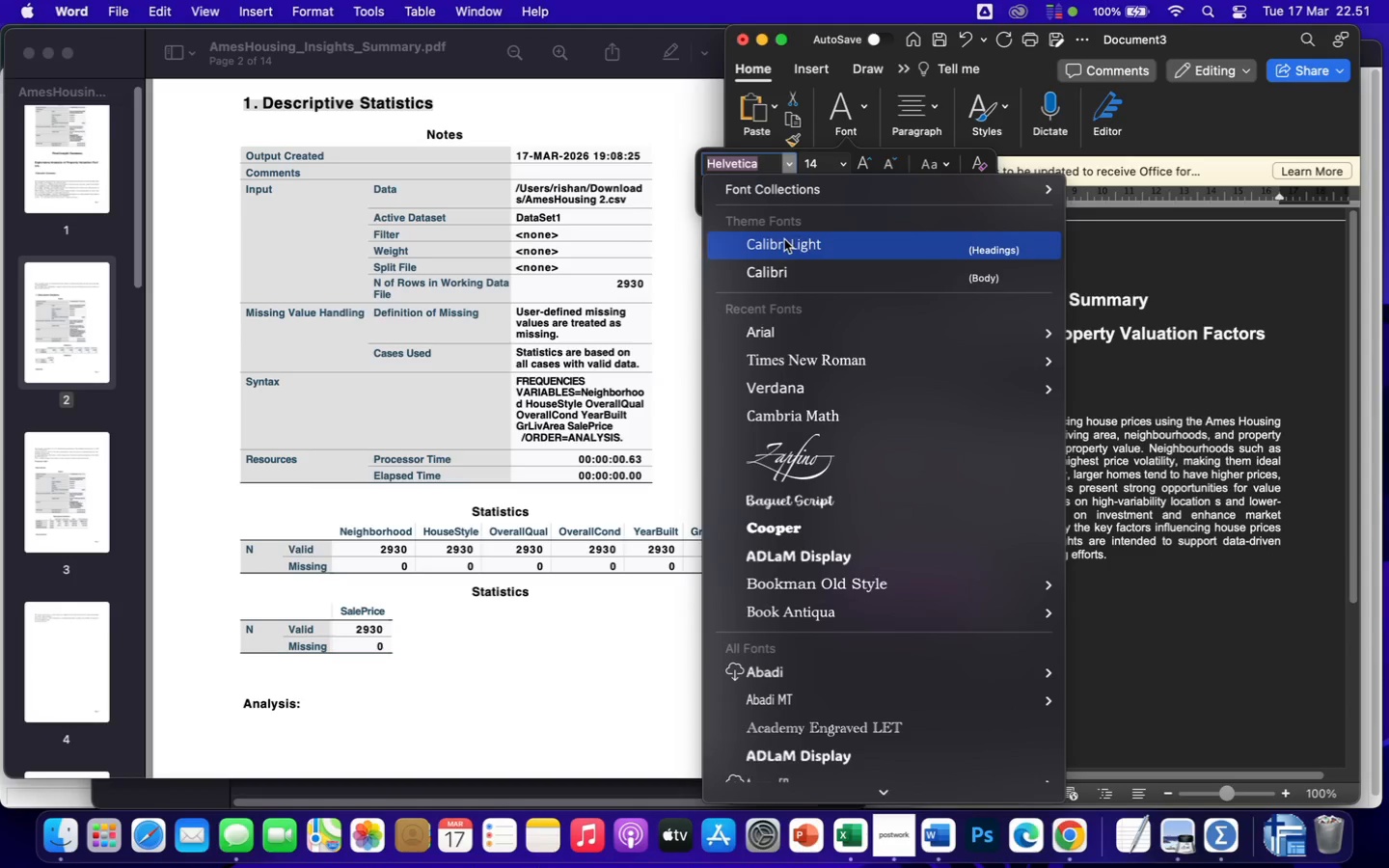 
left_click([779, 335])
 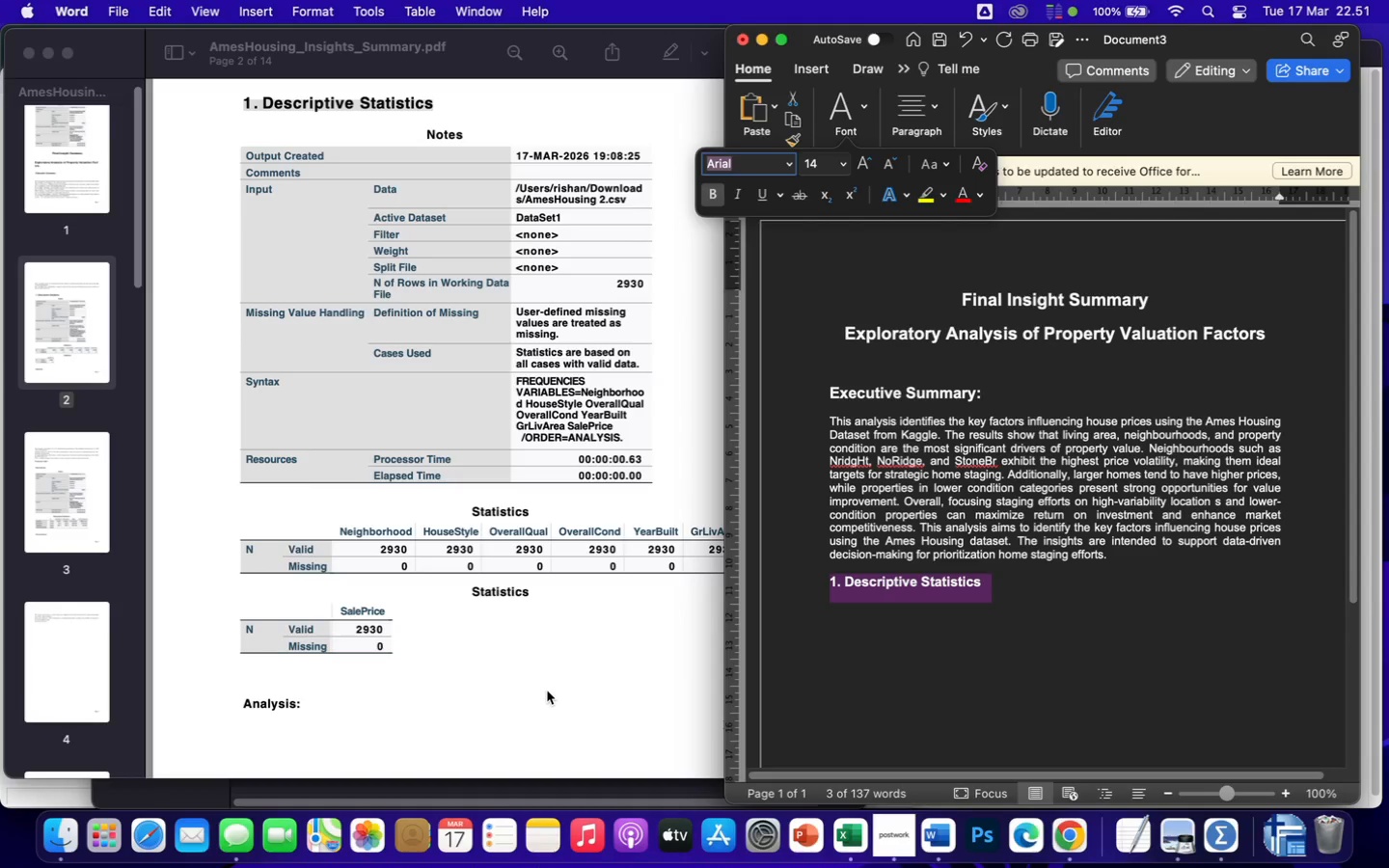 
wait(15.93)
 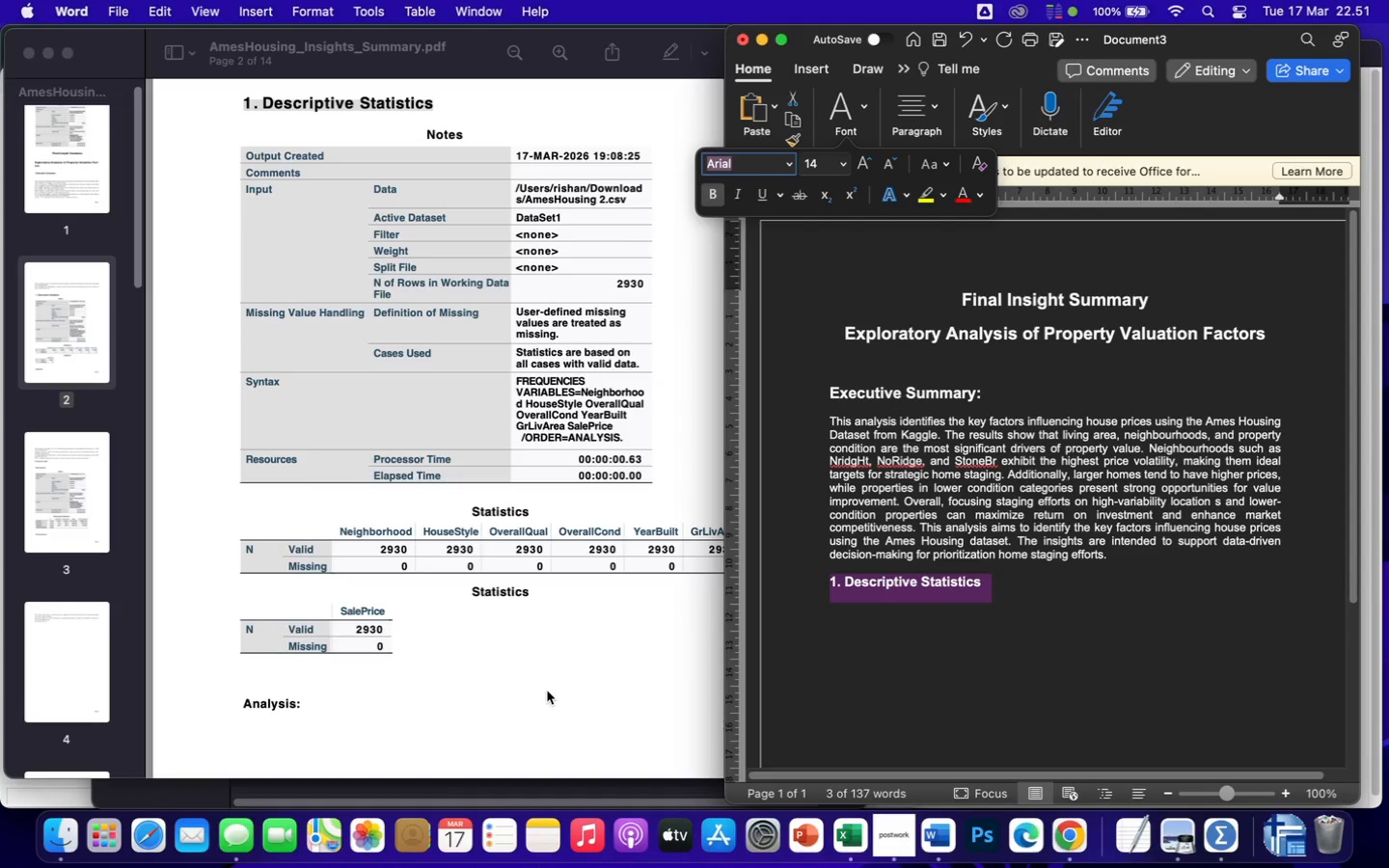 
scroll: coordinate [446, 677], scroll_direction: up, amount: 84.0
 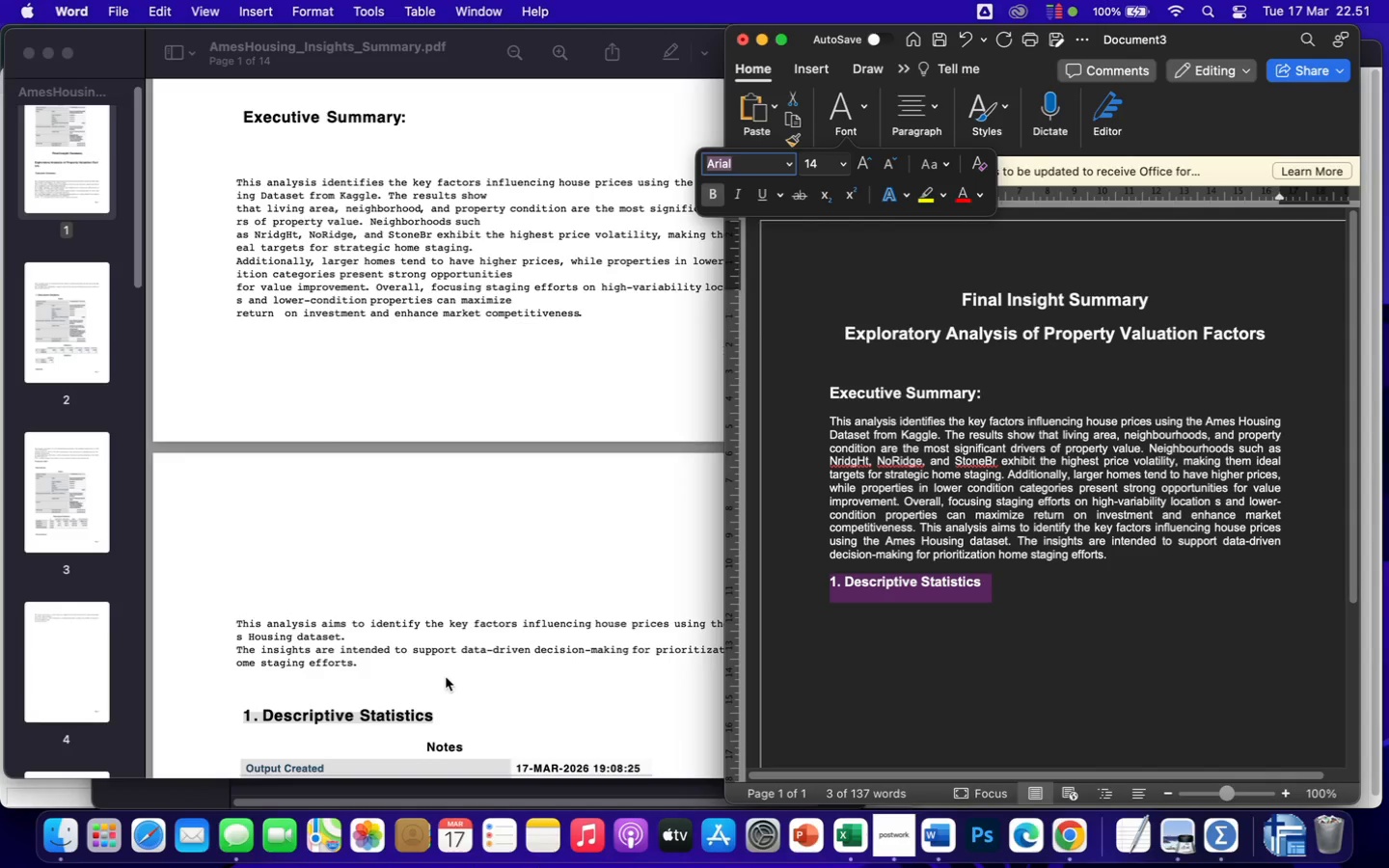 
scroll: coordinate [446, 677], scroll_direction: down, amount: 243.0
 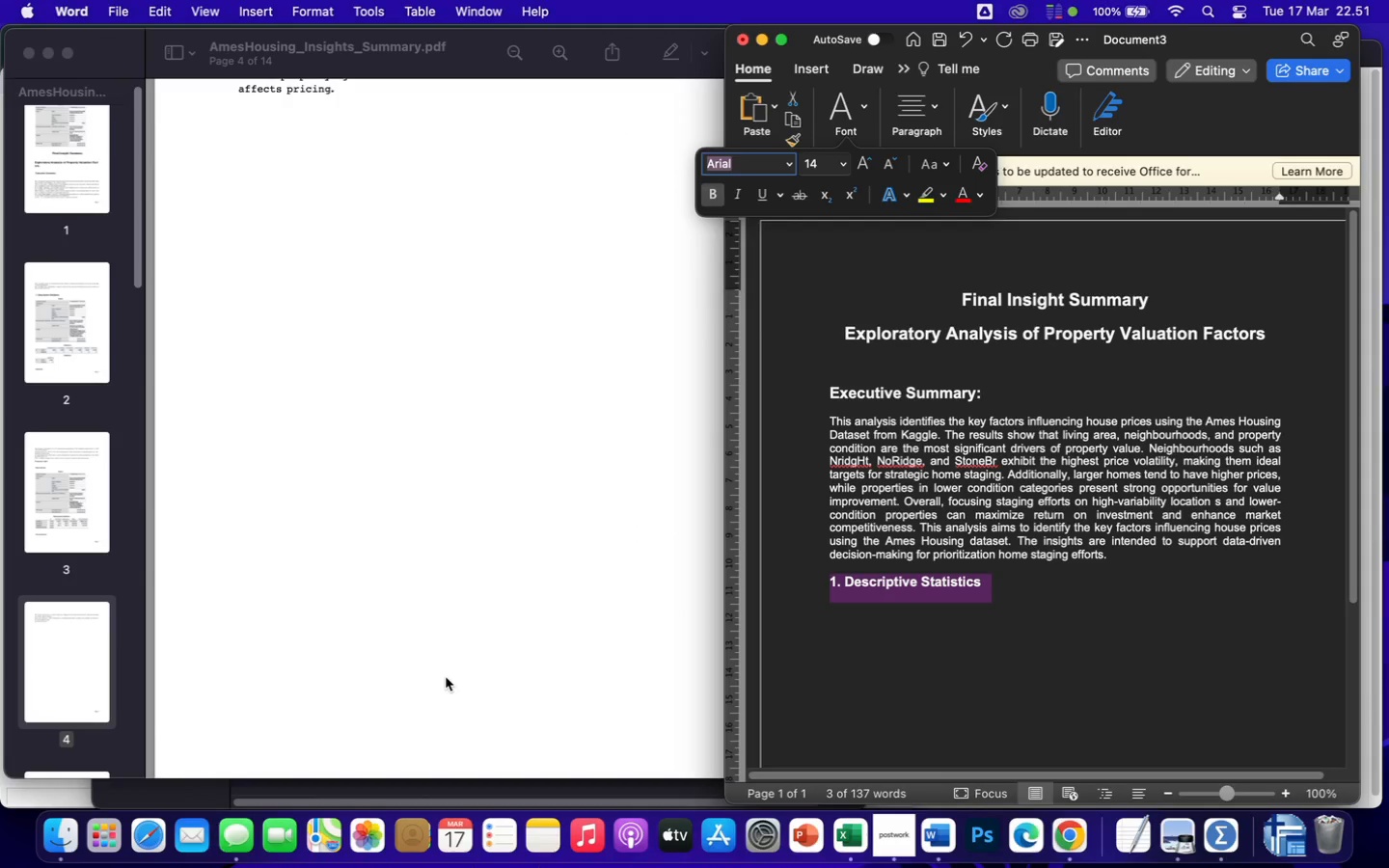 
scroll: coordinate [446, 677], scroll_direction: up, amount: 411.0
 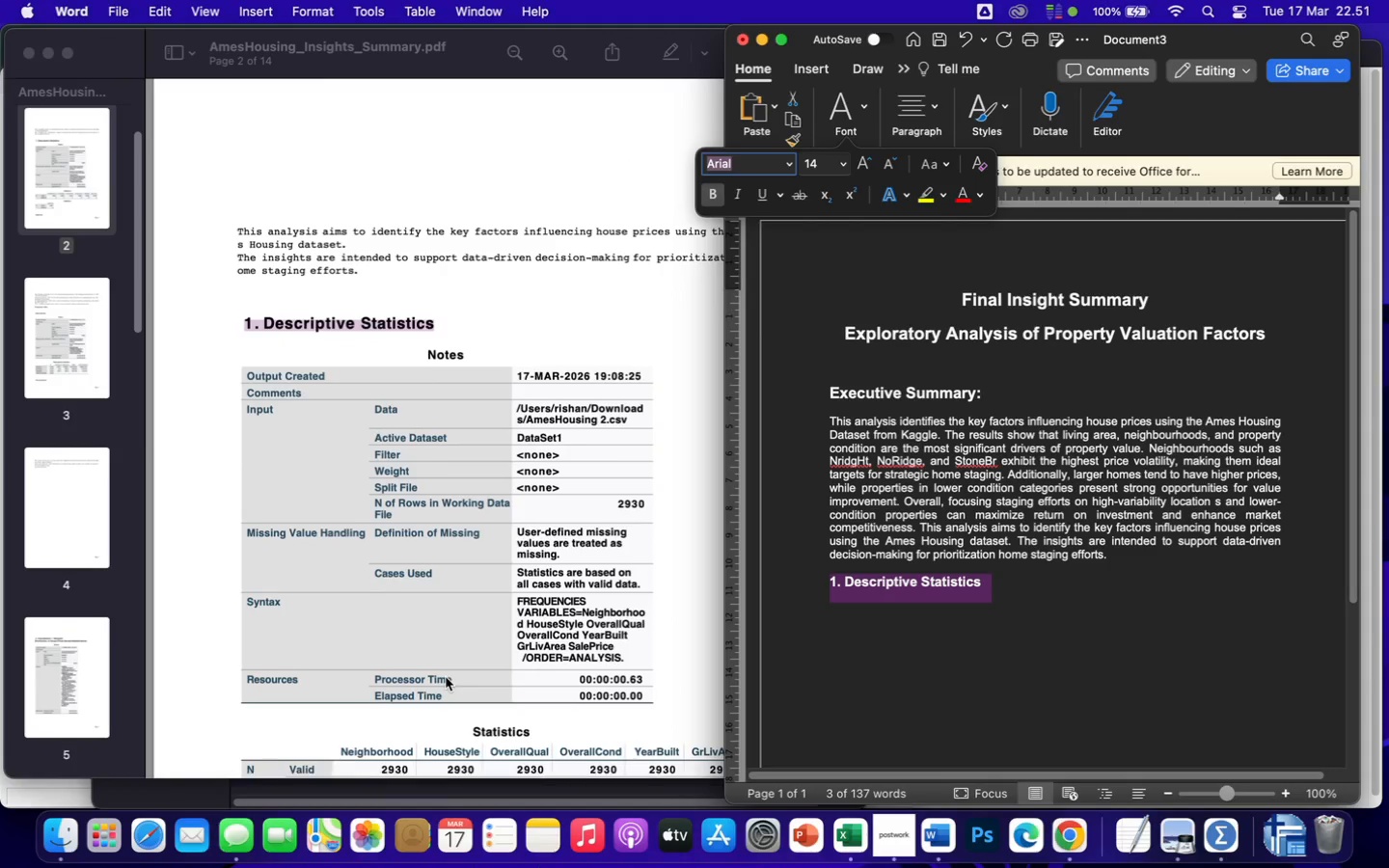 
scroll: coordinate [446, 677], scroll_direction: down, amount: 18.0
 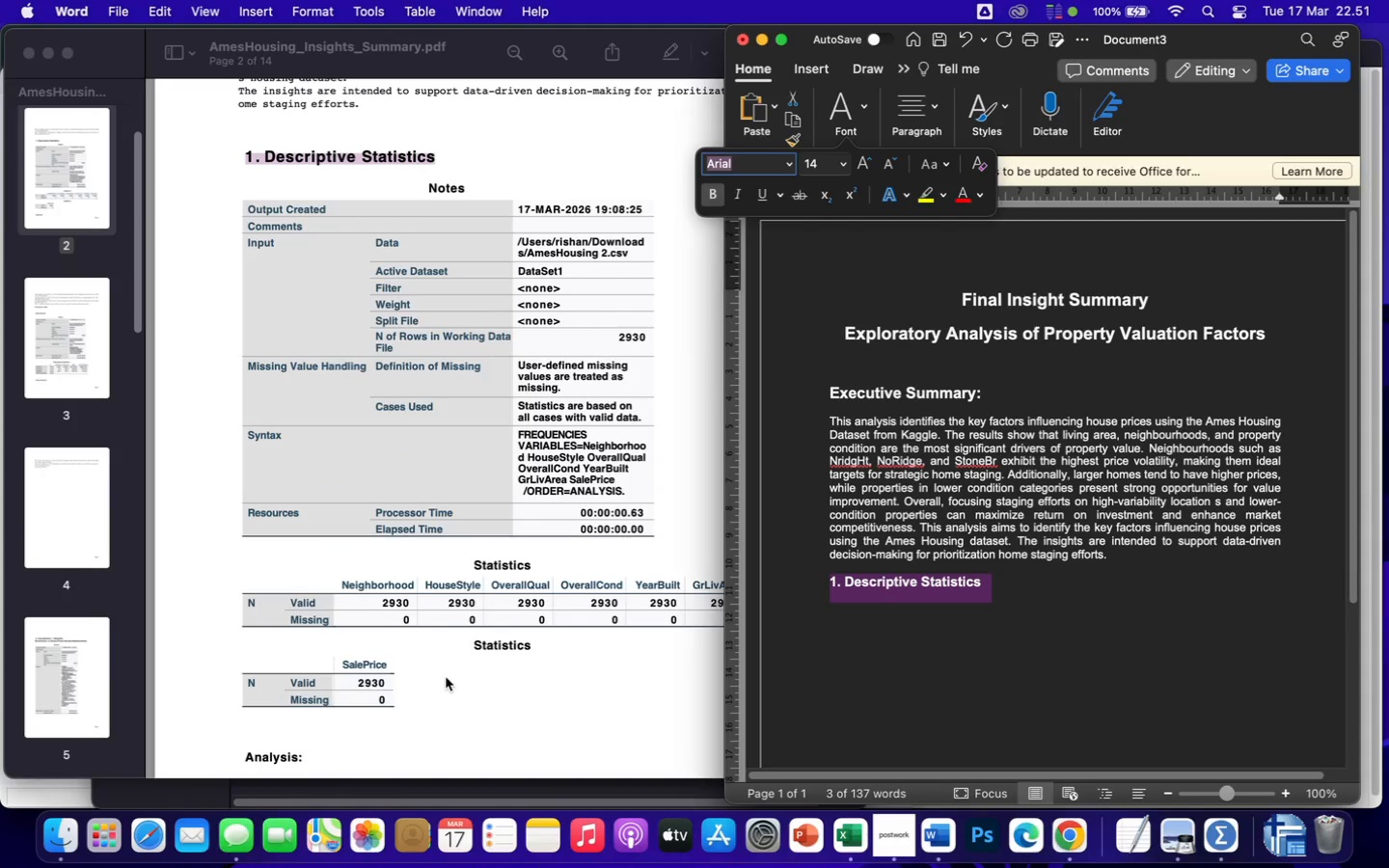 
scroll: coordinate [446, 677], scroll_direction: up, amount: 65.0
 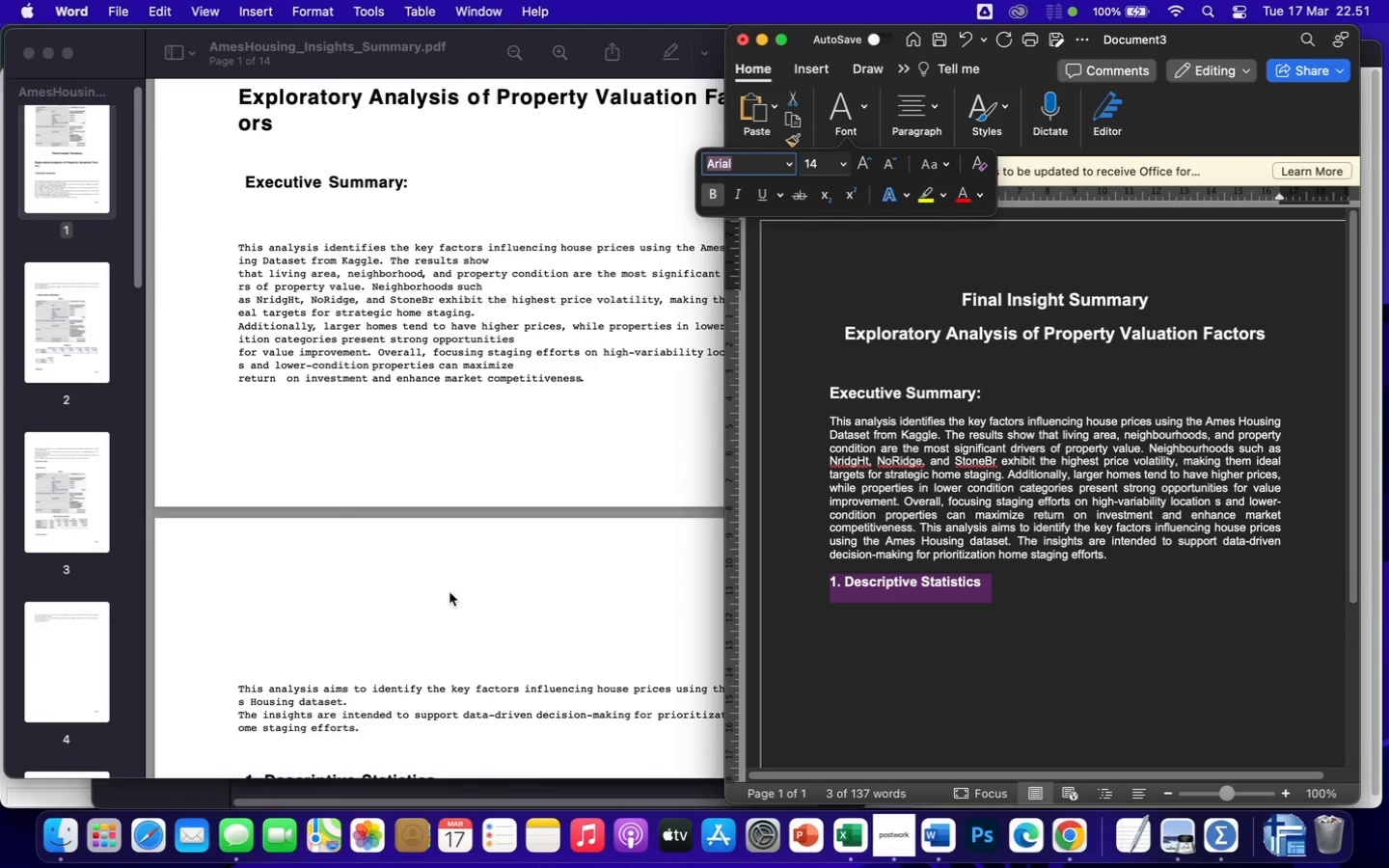 
scroll: coordinate [535, 404], scroll_direction: down, amount: 34.0
 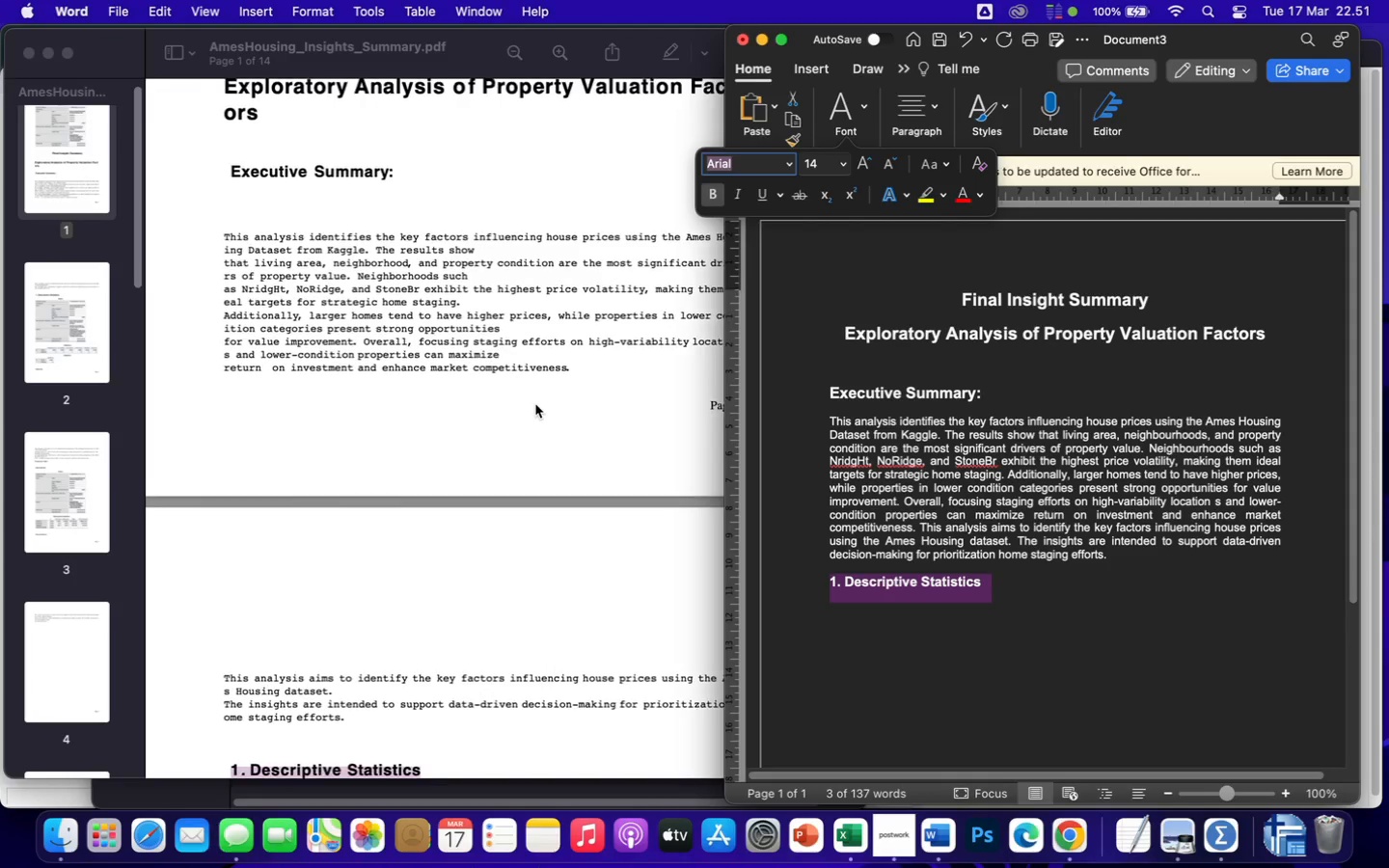 
scroll: coordinate [535, 404], scroll_direction: up, amount: 5.0
 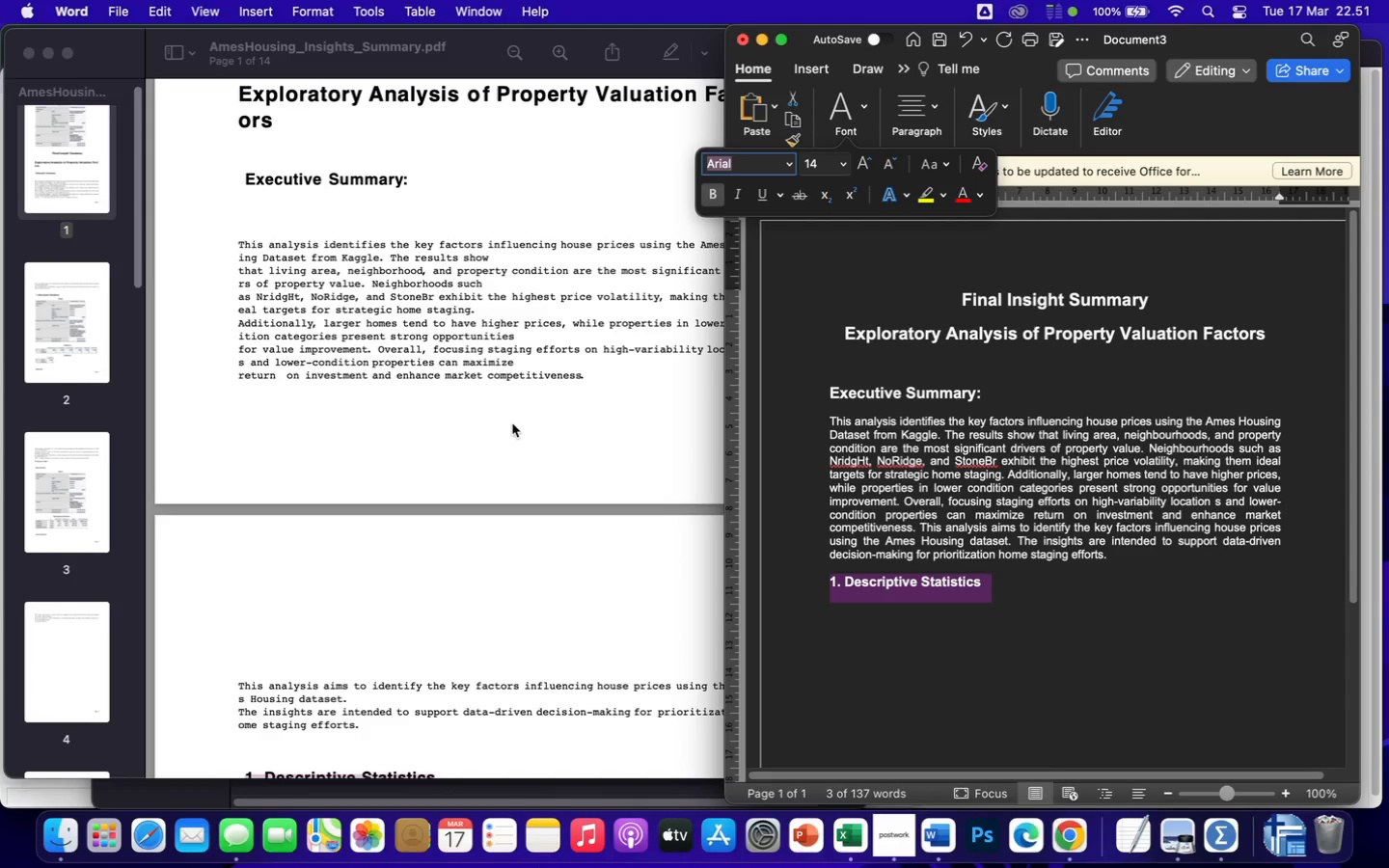 
wait(12.67)
 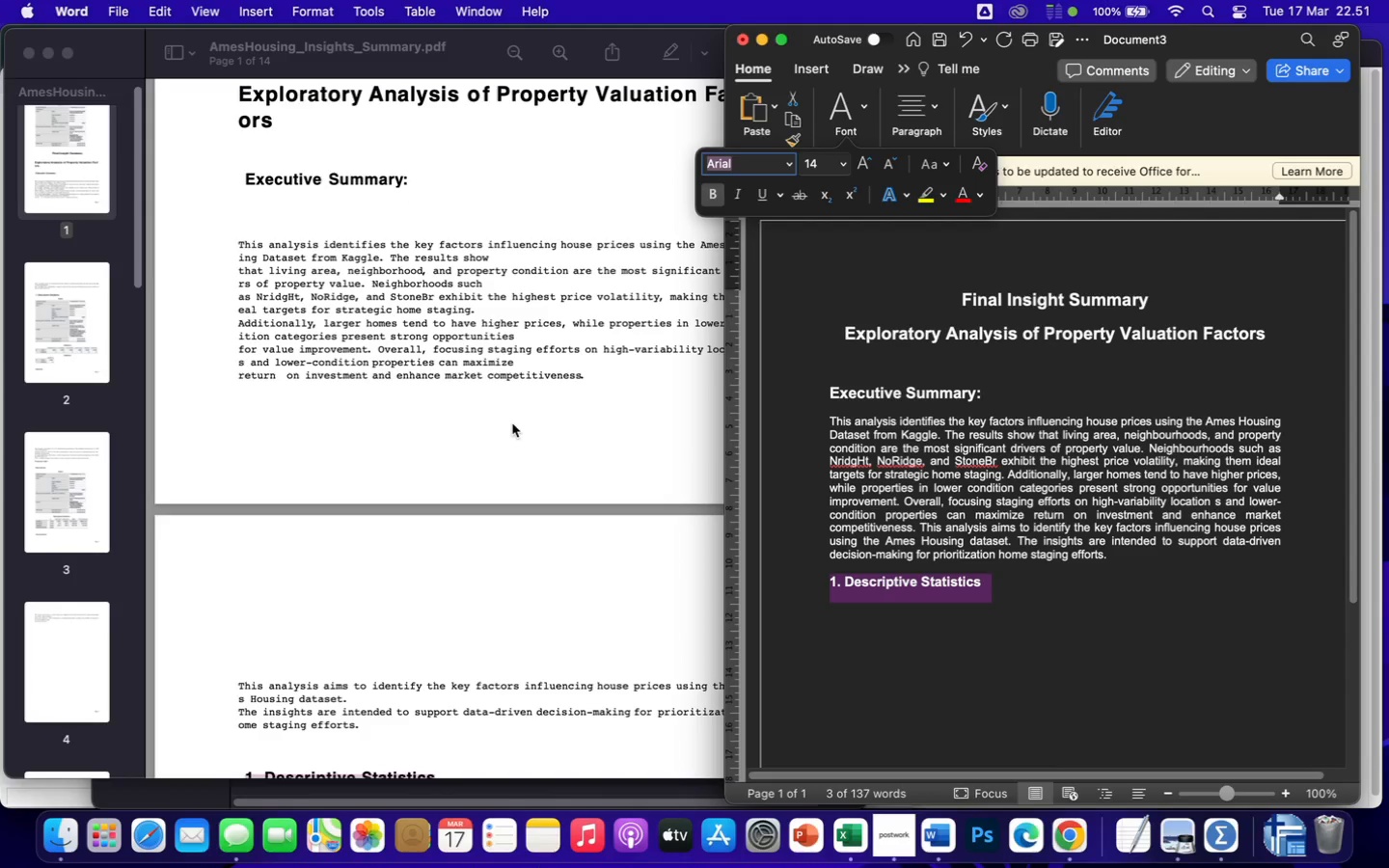 
left_click([922, 529])
 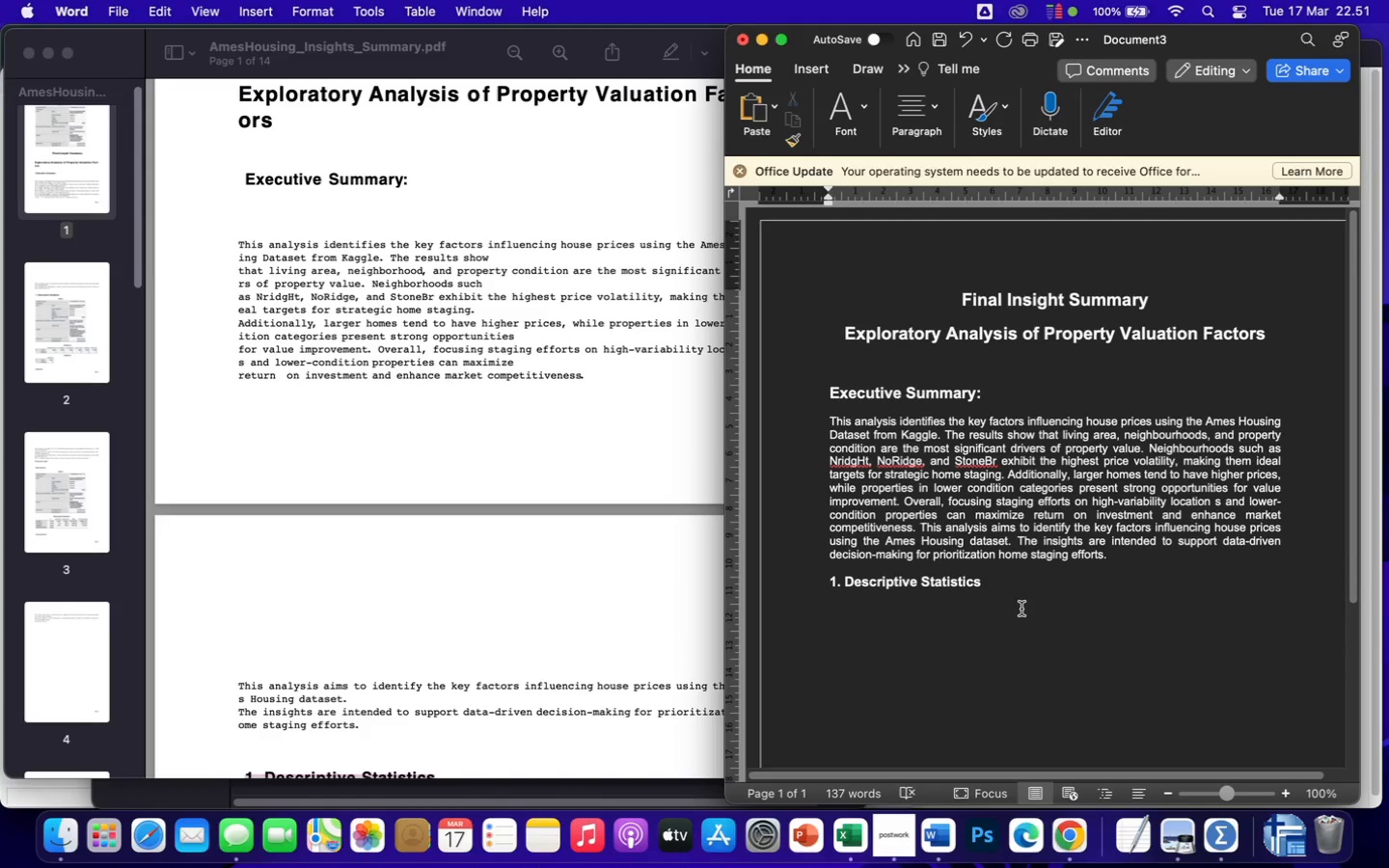 
key(Enter)
 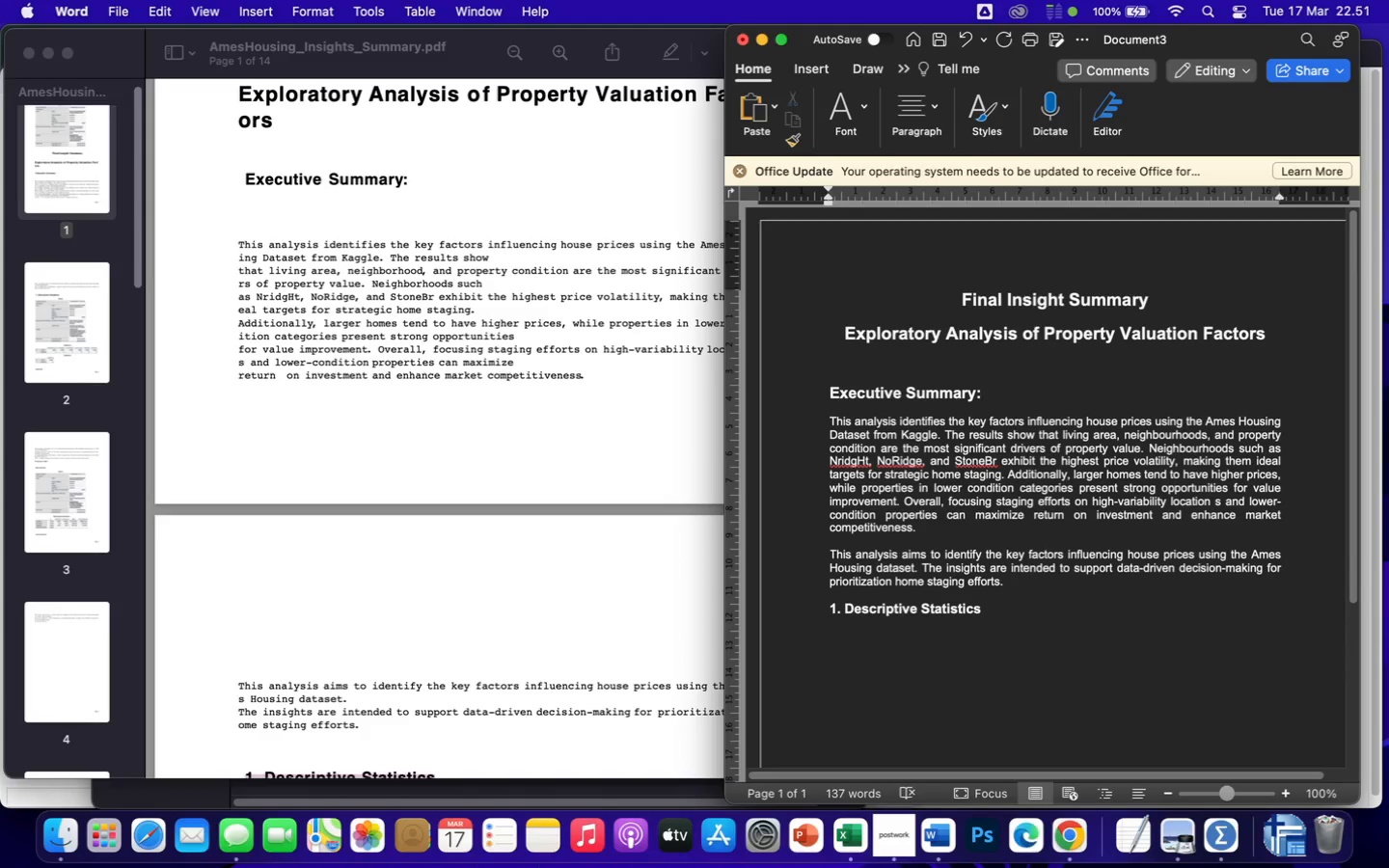 
wait(6.19)
 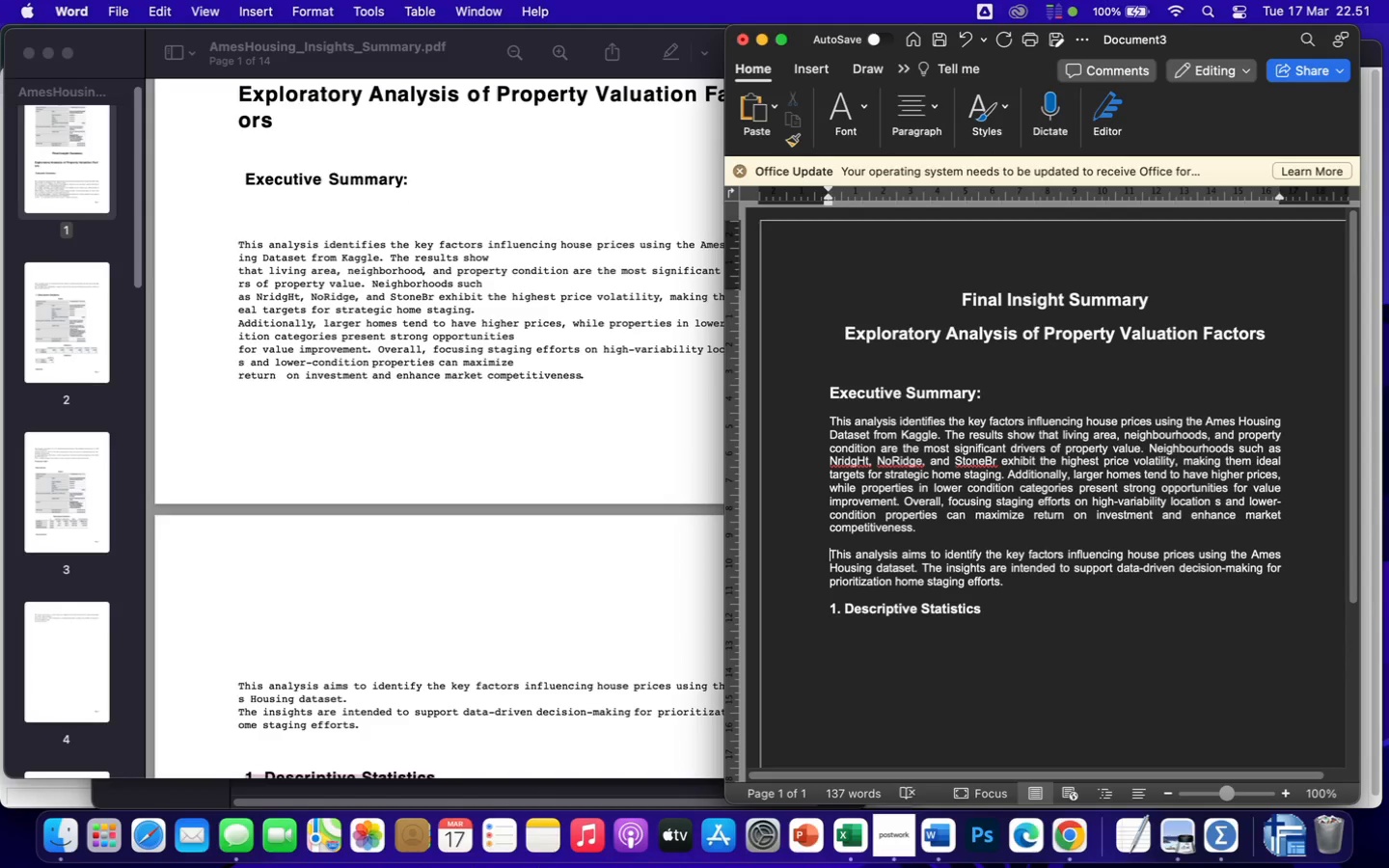 
key(Shift+ShiftLeft)
 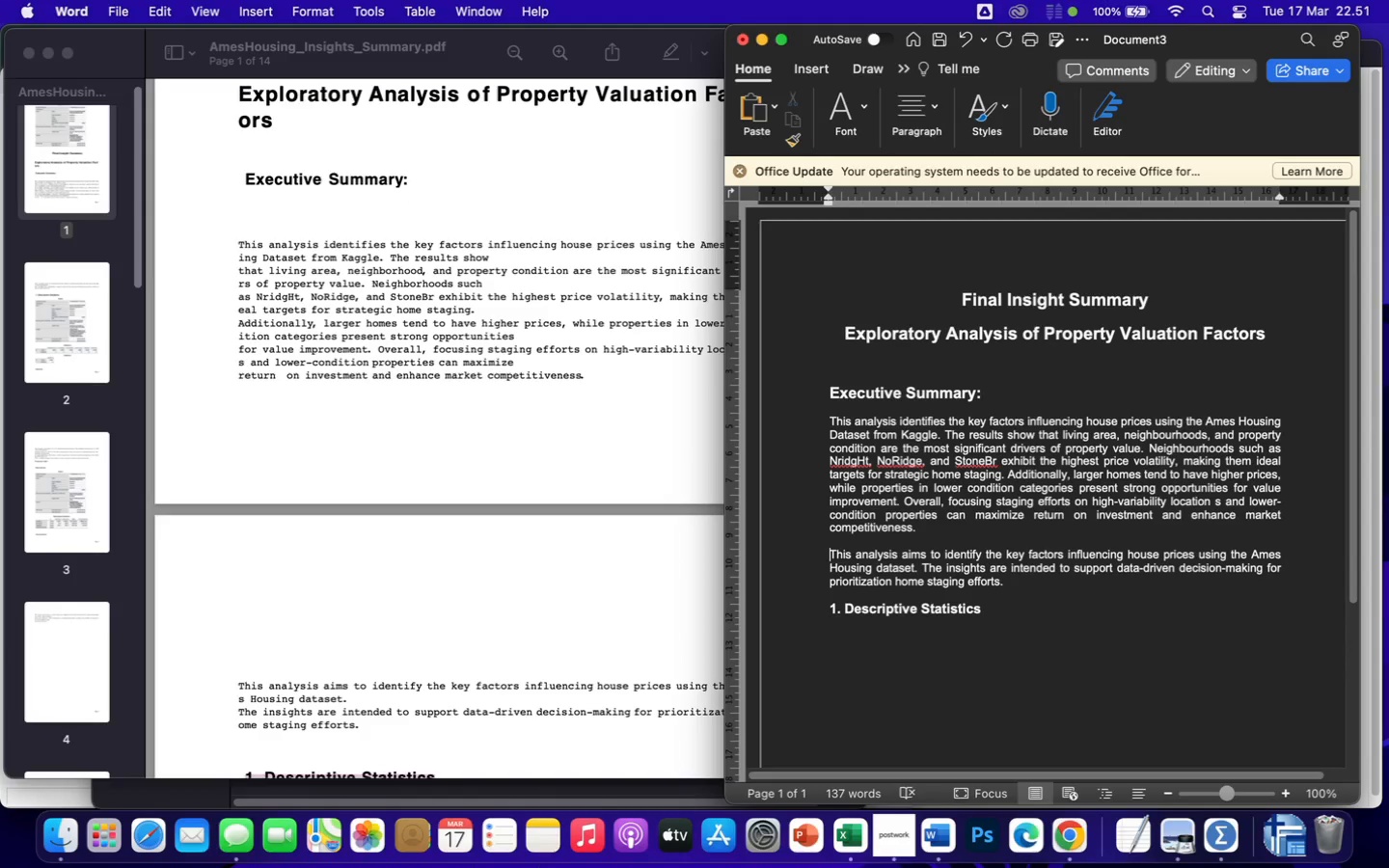 
key(Shift+O)
 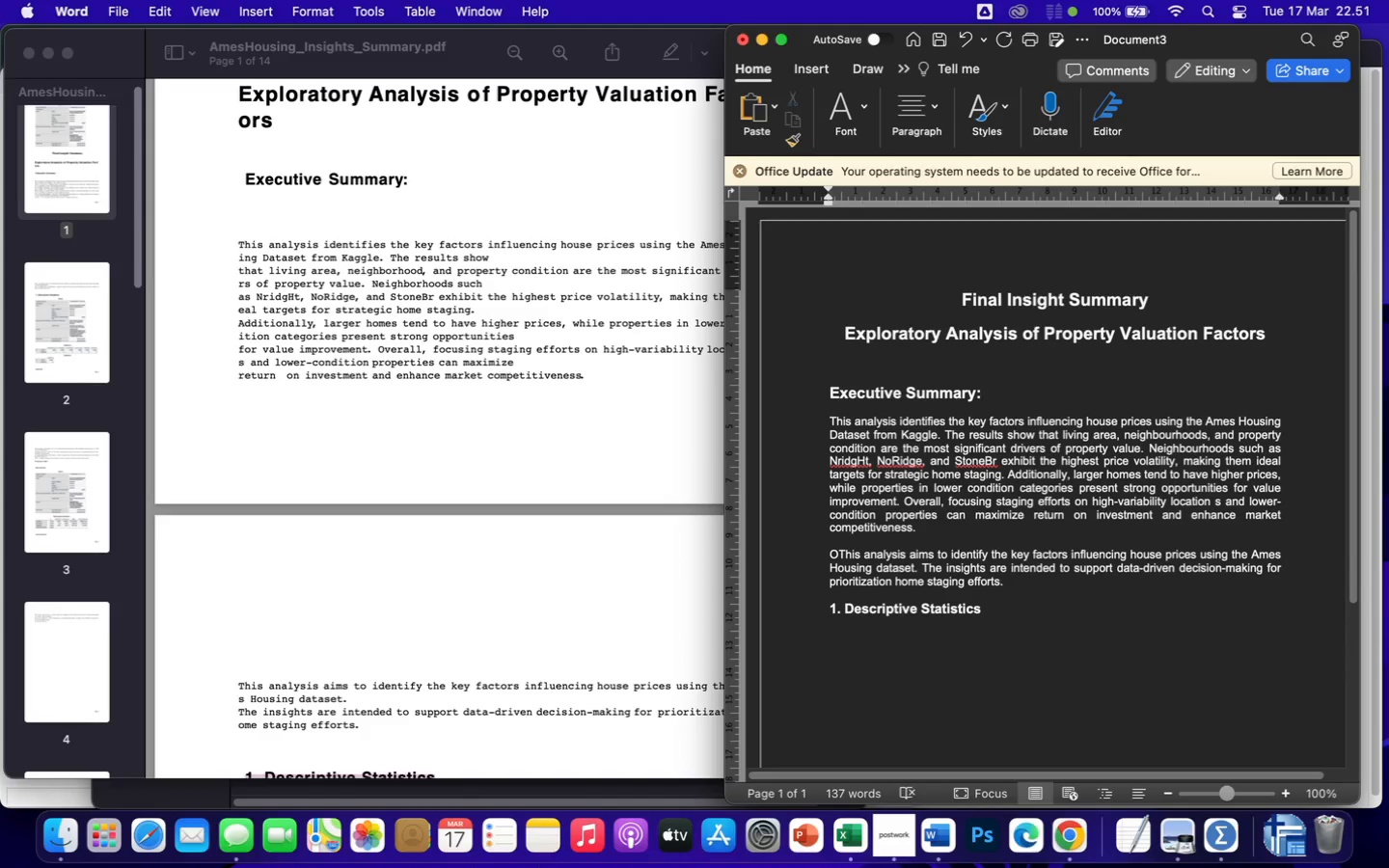 
key(Backspace)
 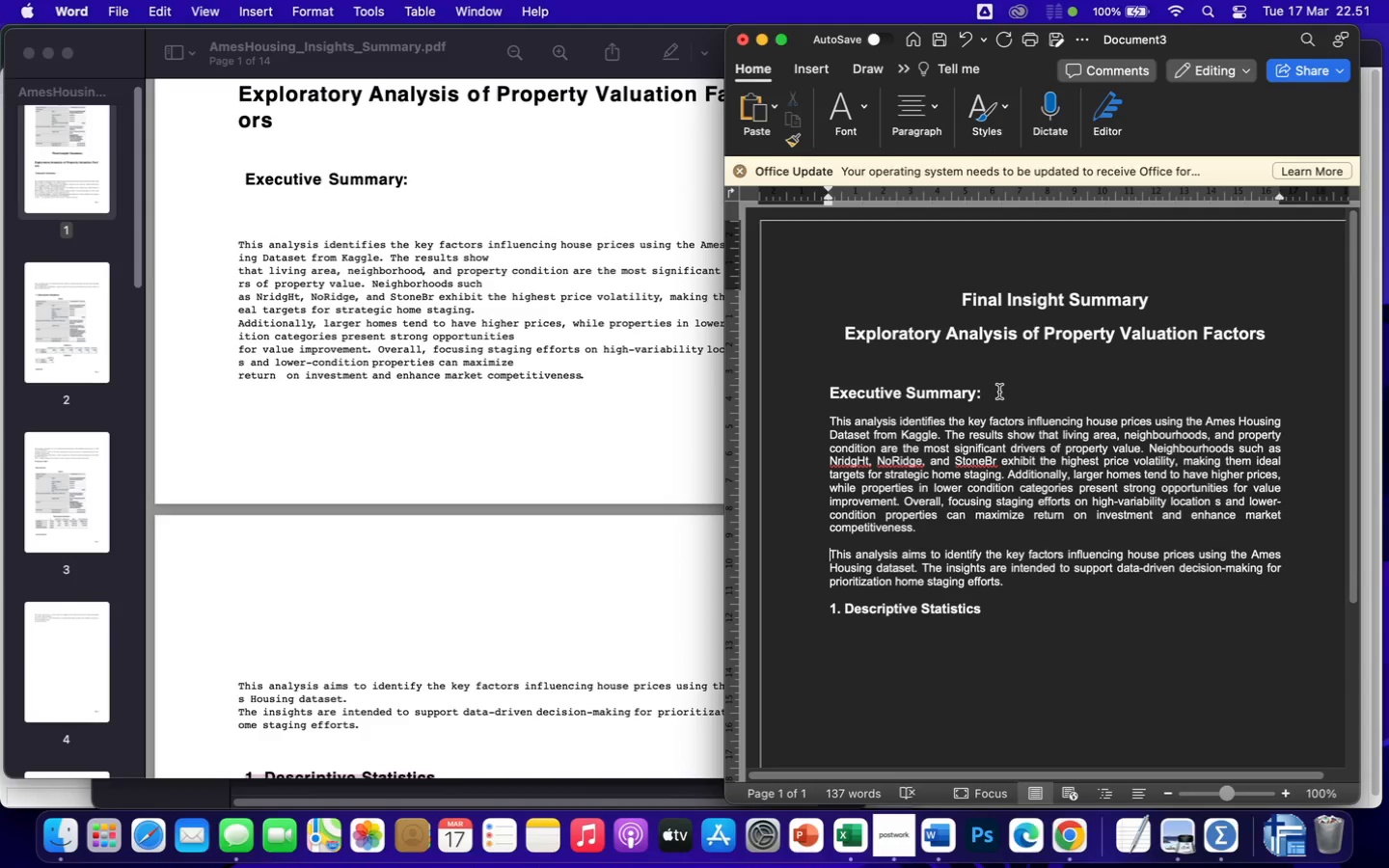 
left_click_drag(start_coordinate=[998, 392], to_coordinate=[840, 385])
 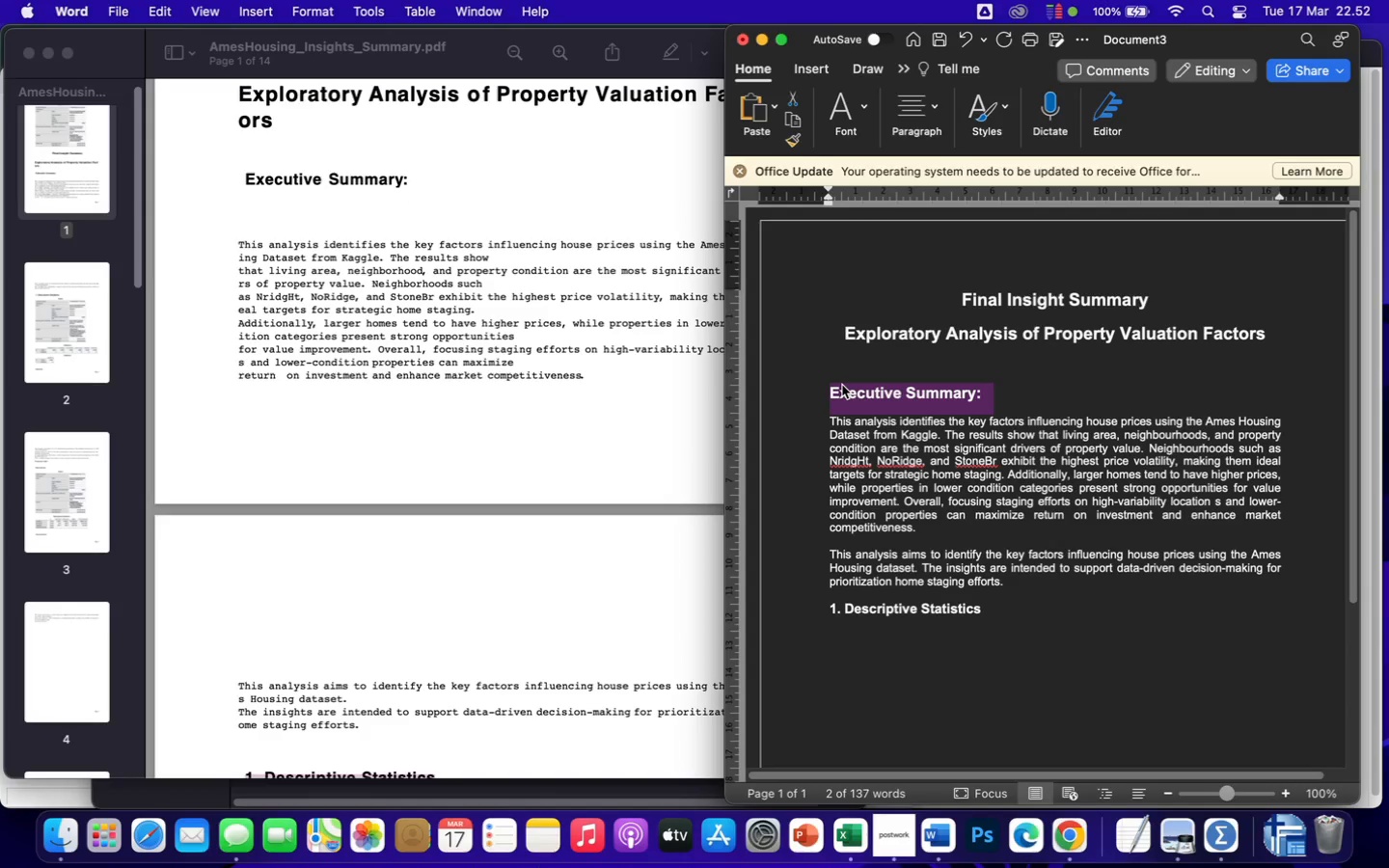 
key(Meta+CommandLeft)
 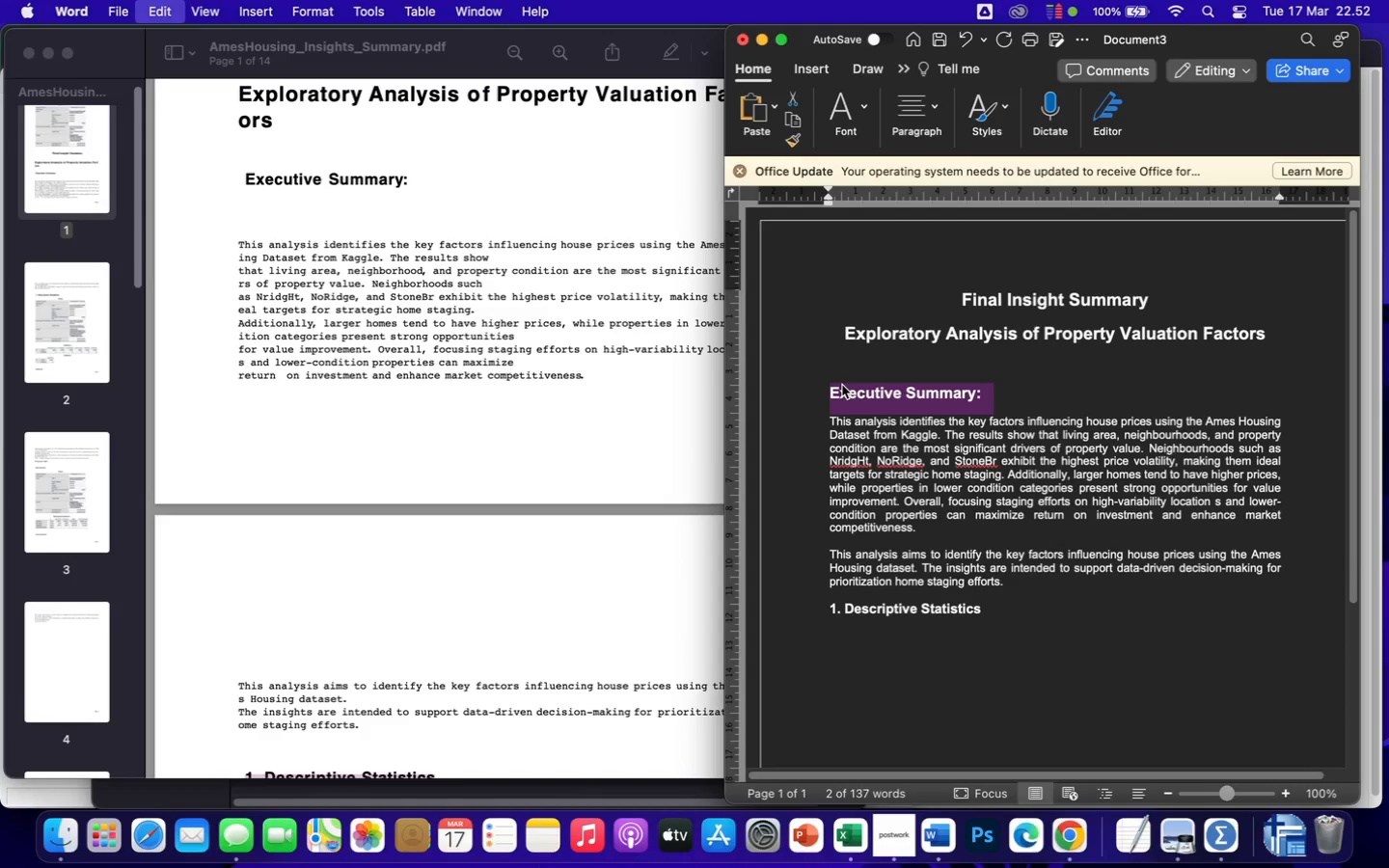 
key(Meta+C)
 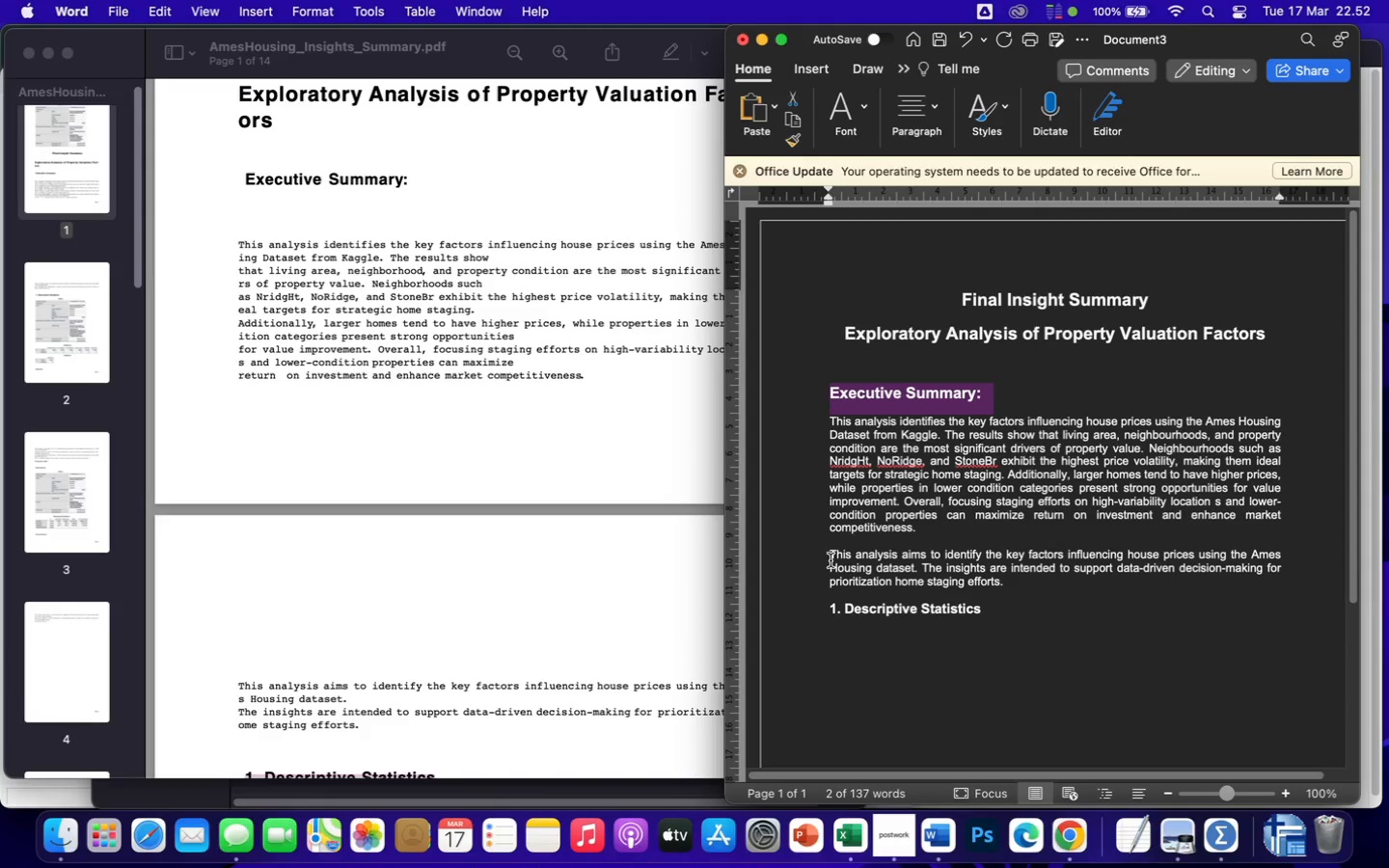 
left_click([829, 556])
 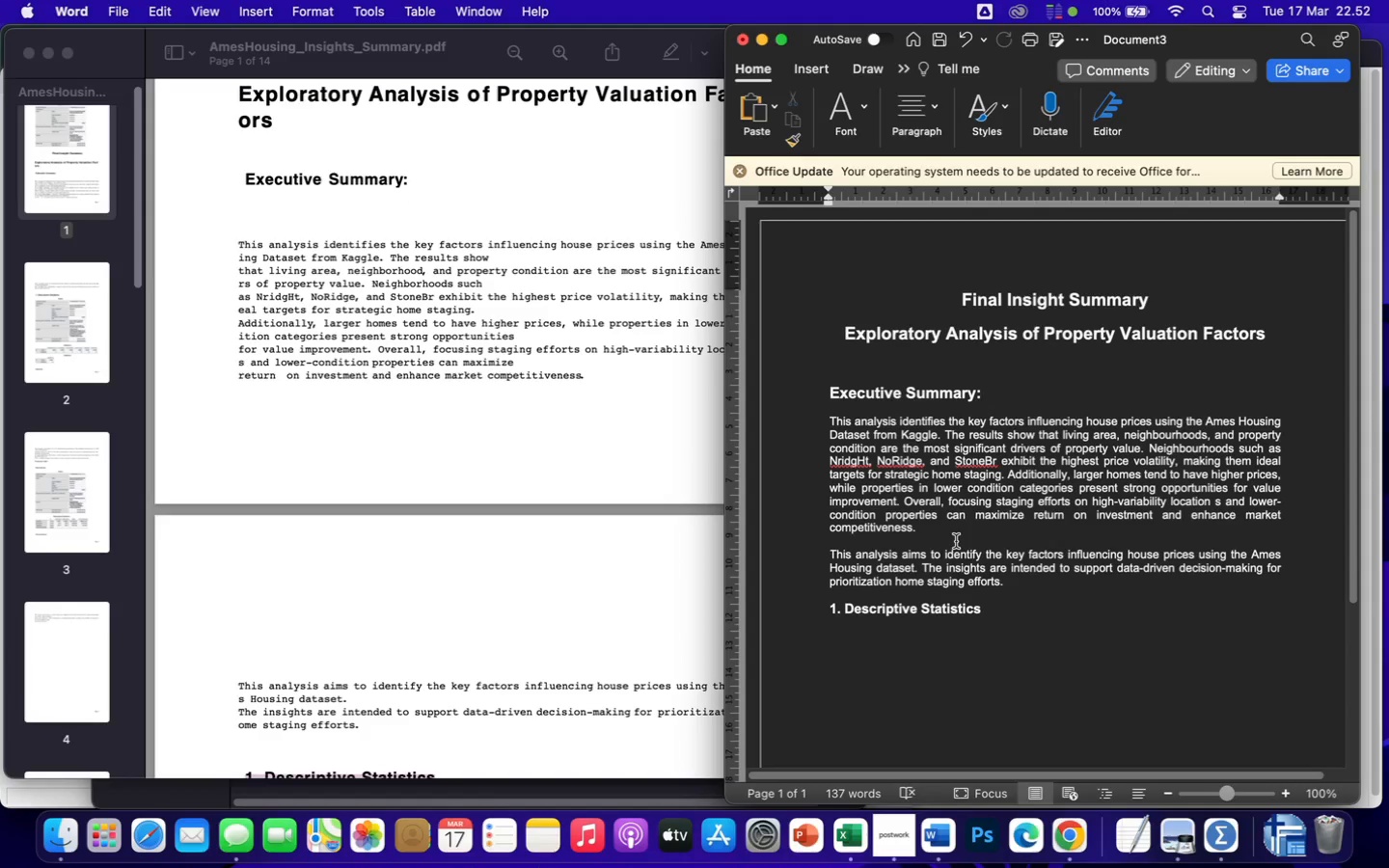 
key(Enter)
 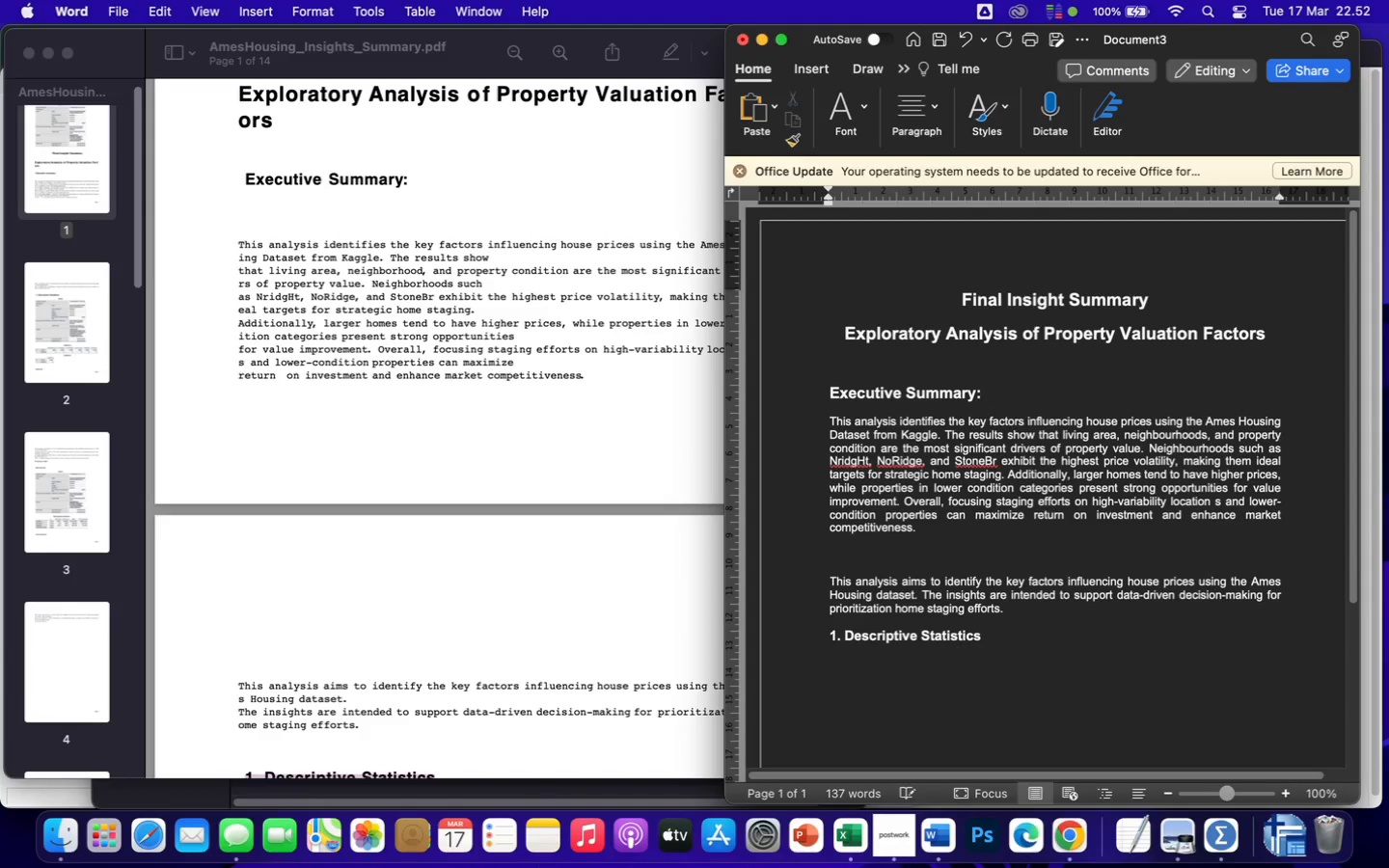 
key(ArrowUp)
 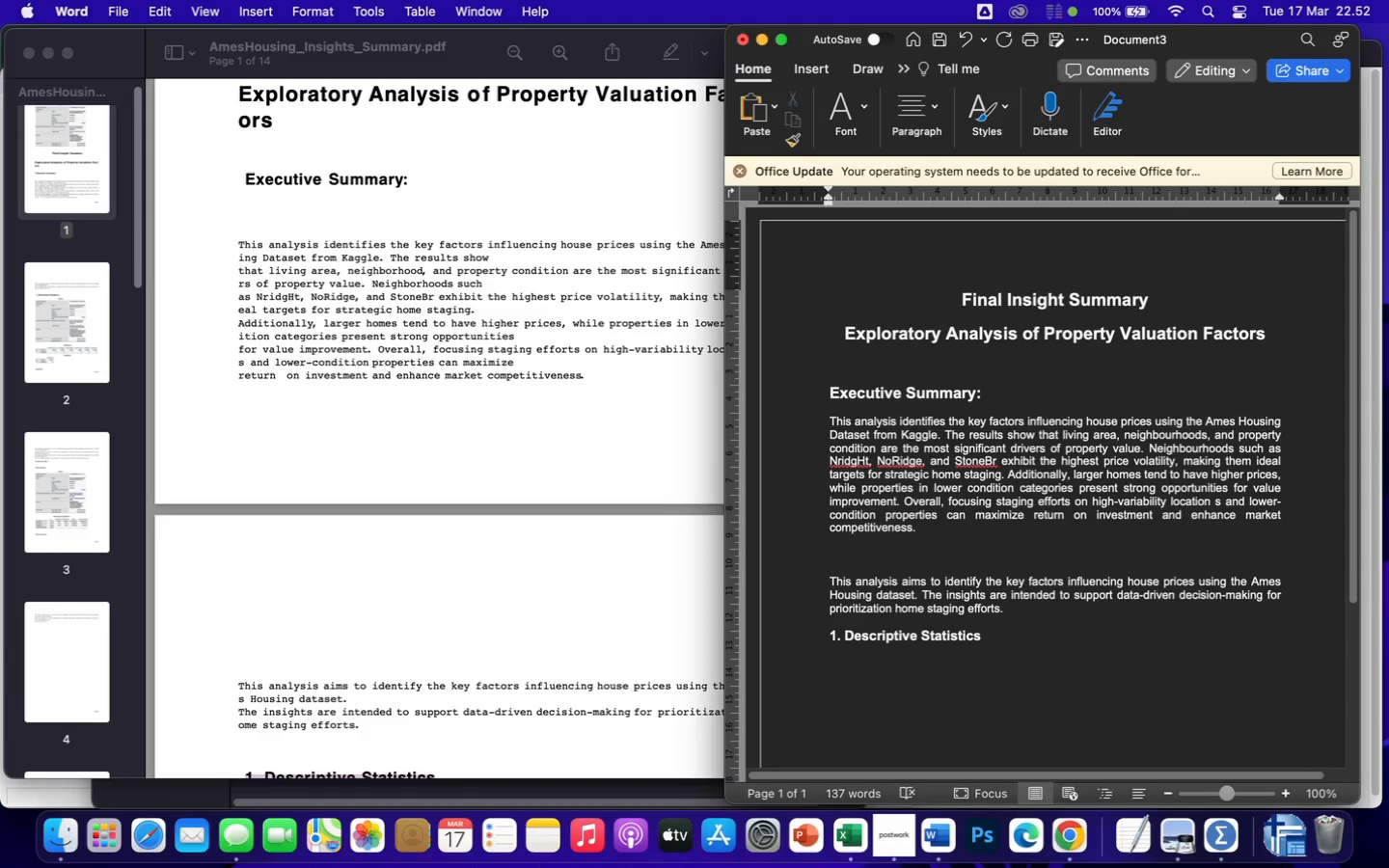 
key(Meta+V)
 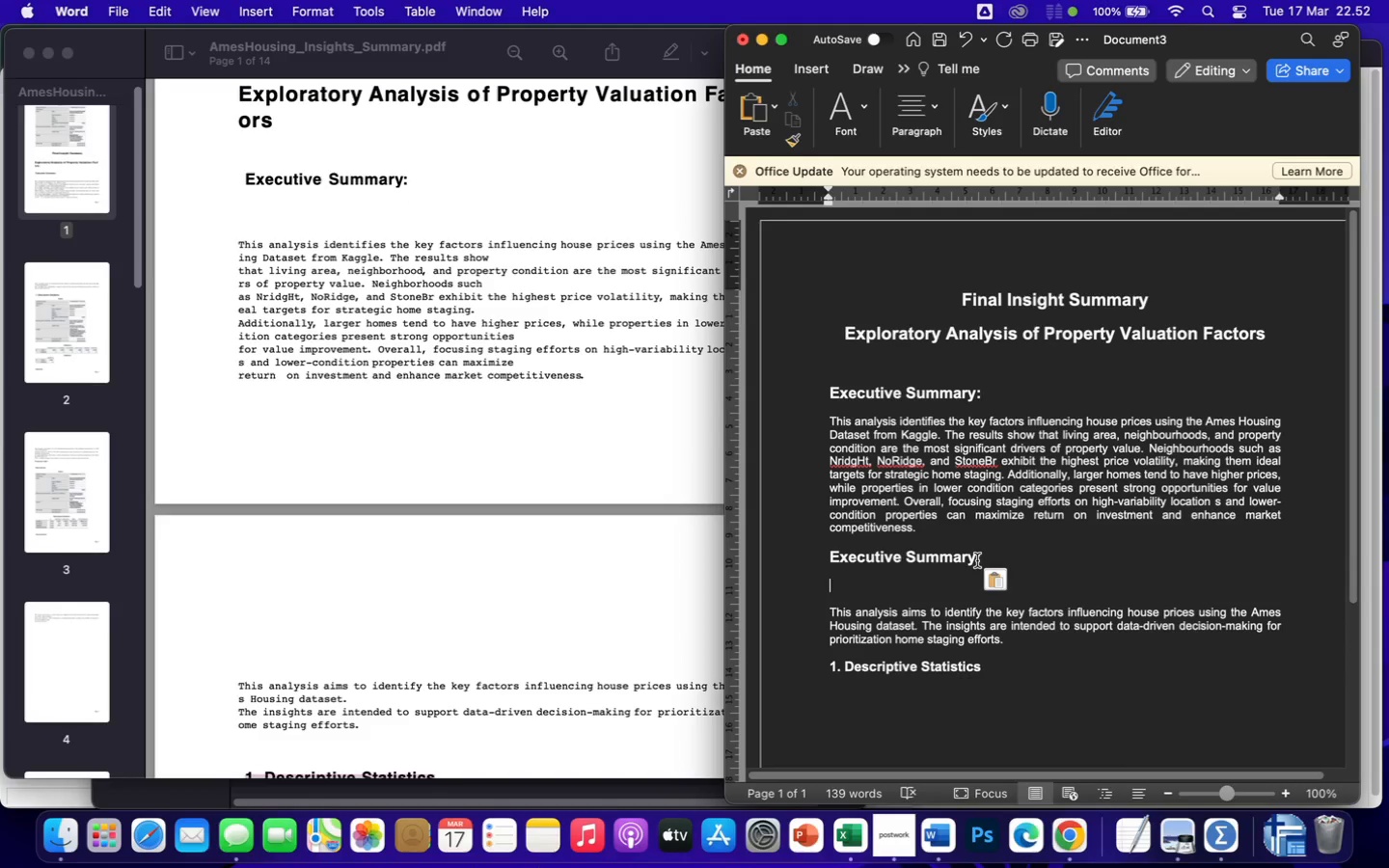 
left_click_drag(start_coordinate=[976, 559], to_coordinate=[835, 559])
 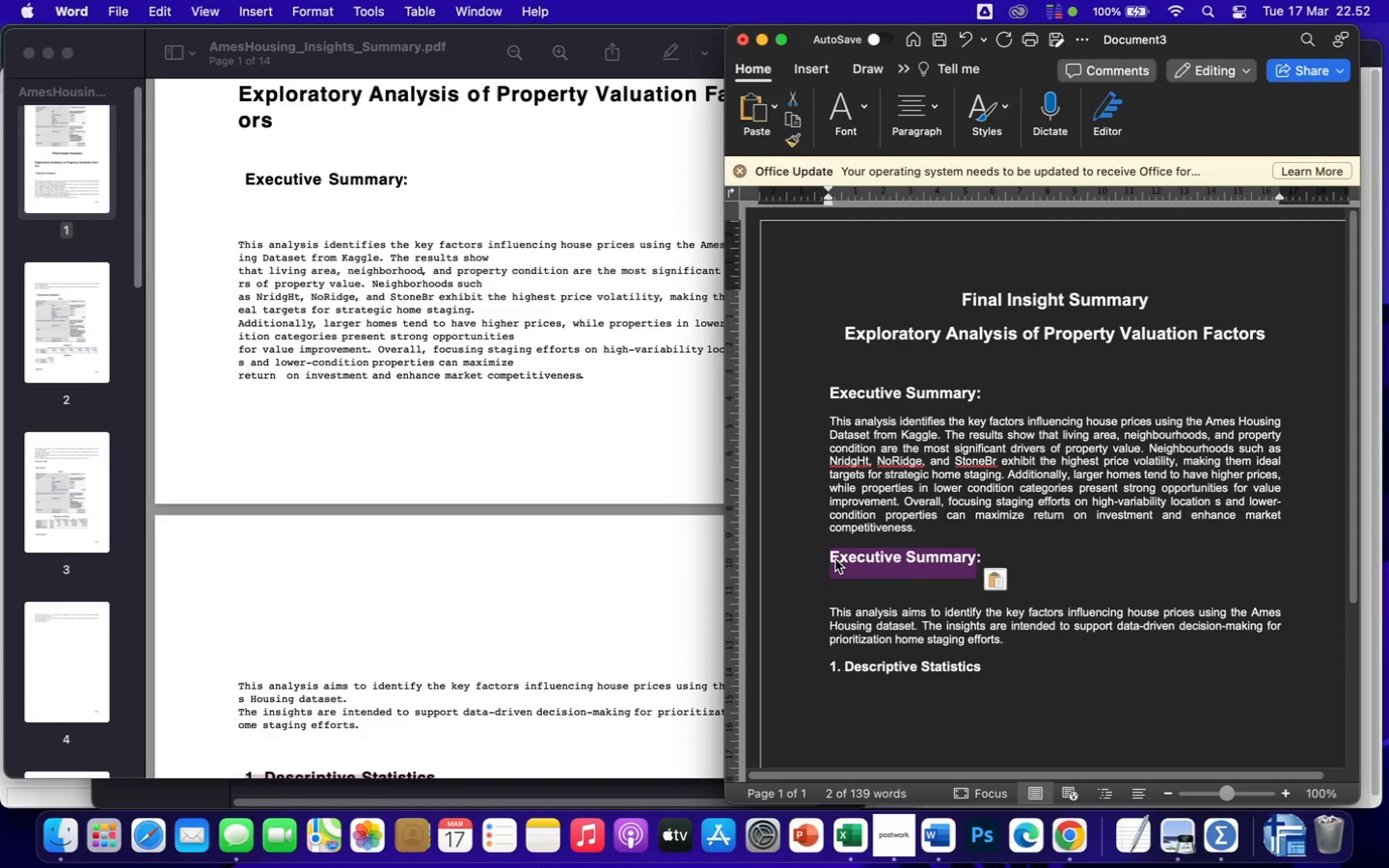 
type(Objective)
 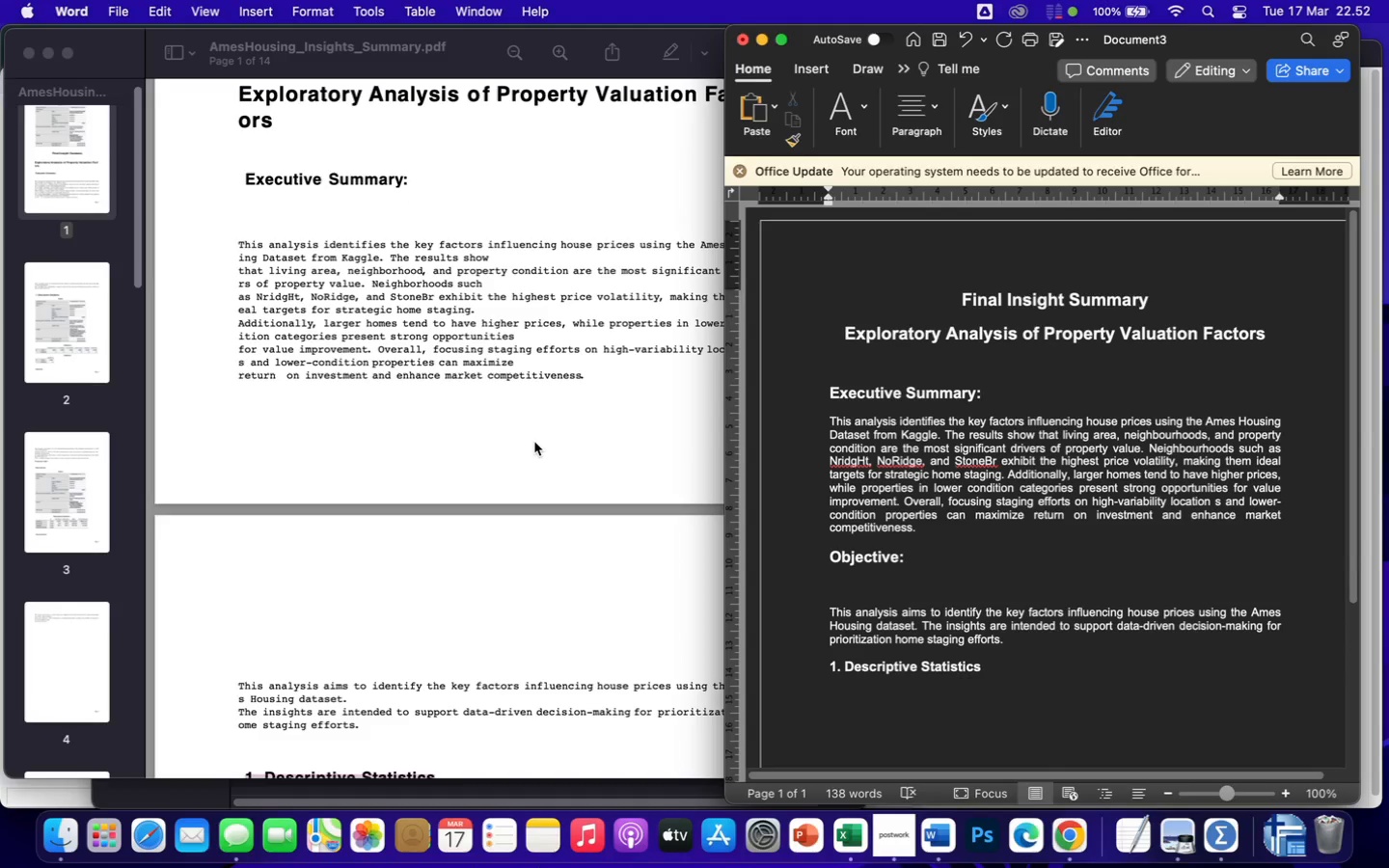 
wait(5.61)
 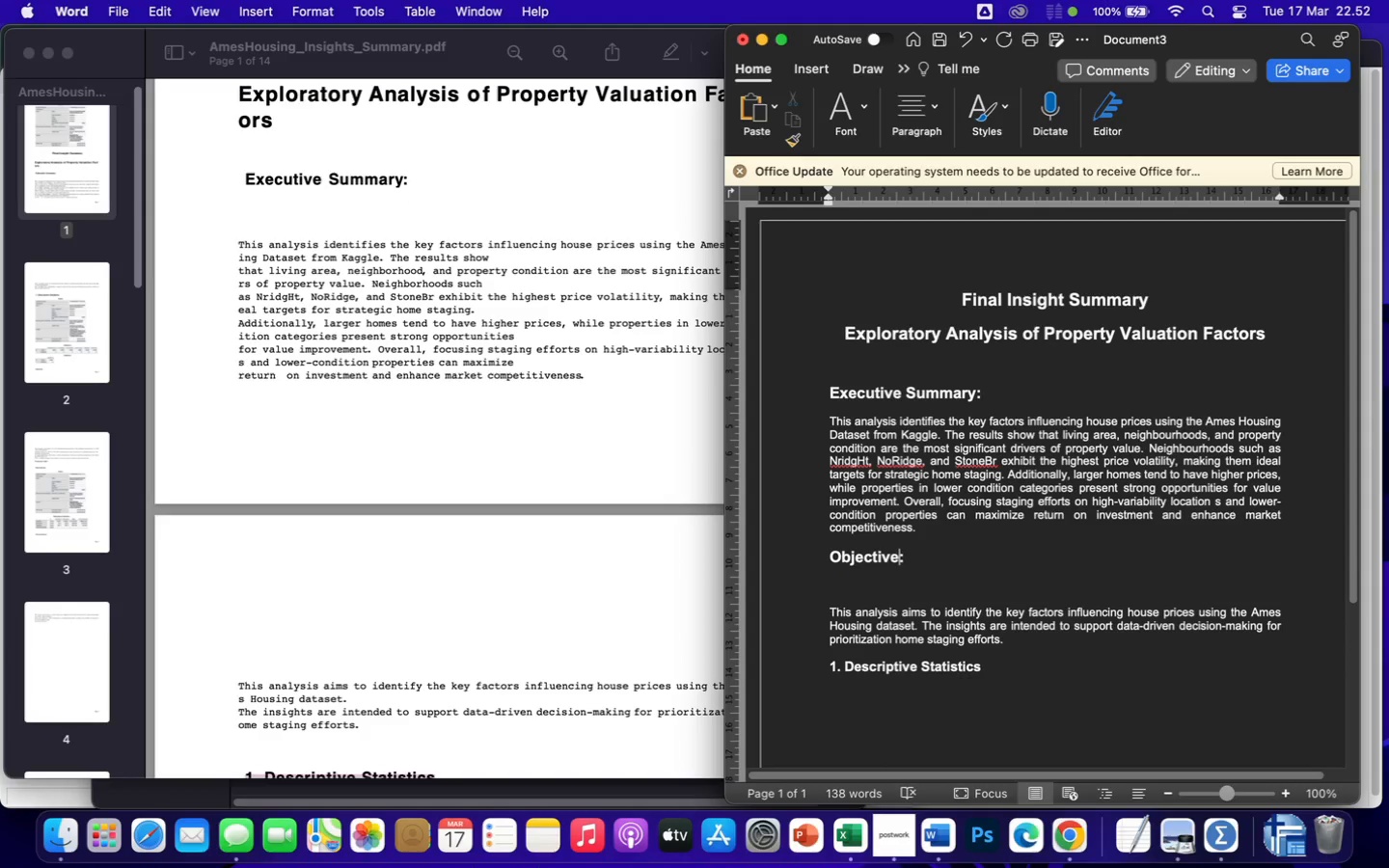 
left_click([852, 583])
 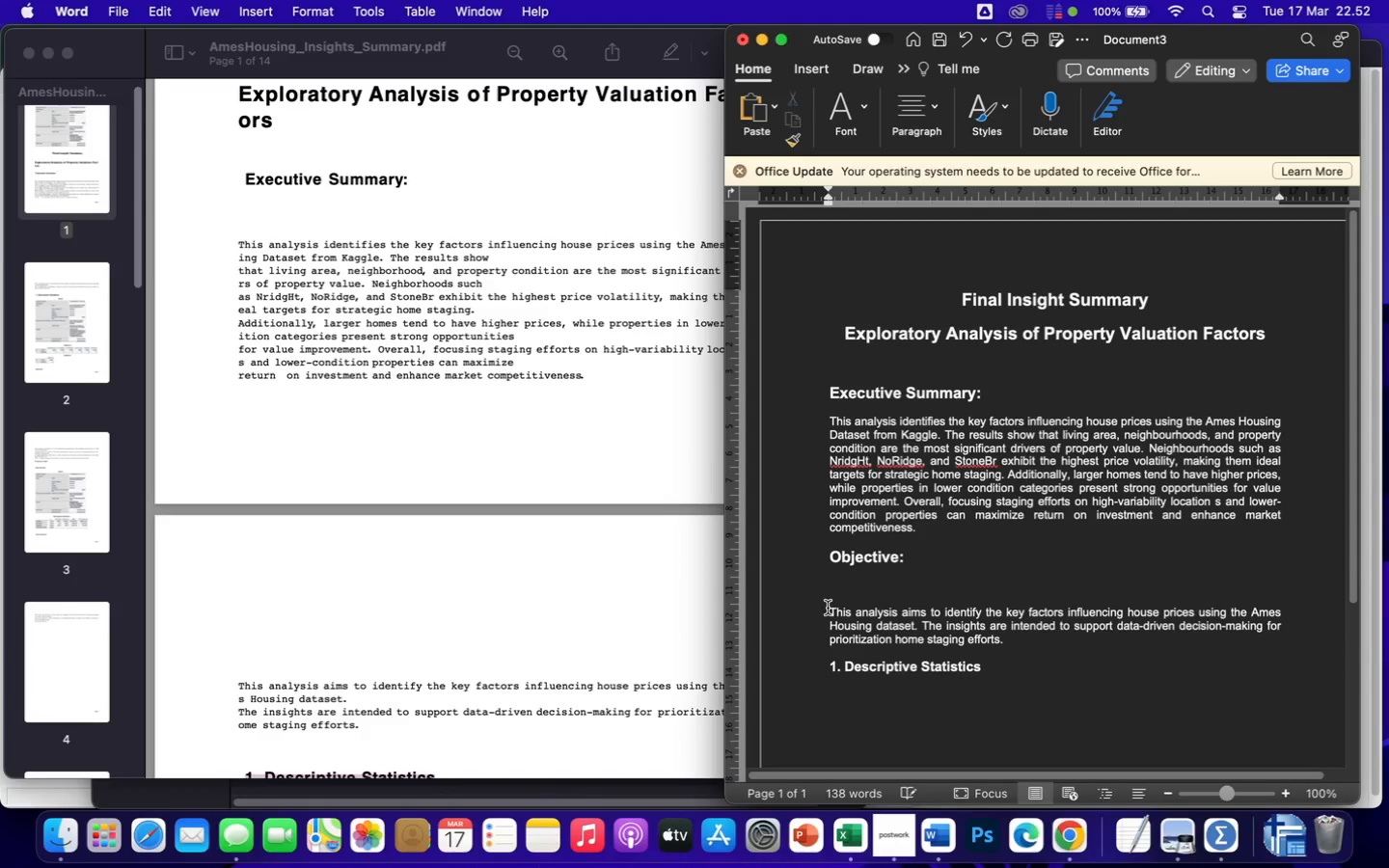 
left_click([825, 609])
 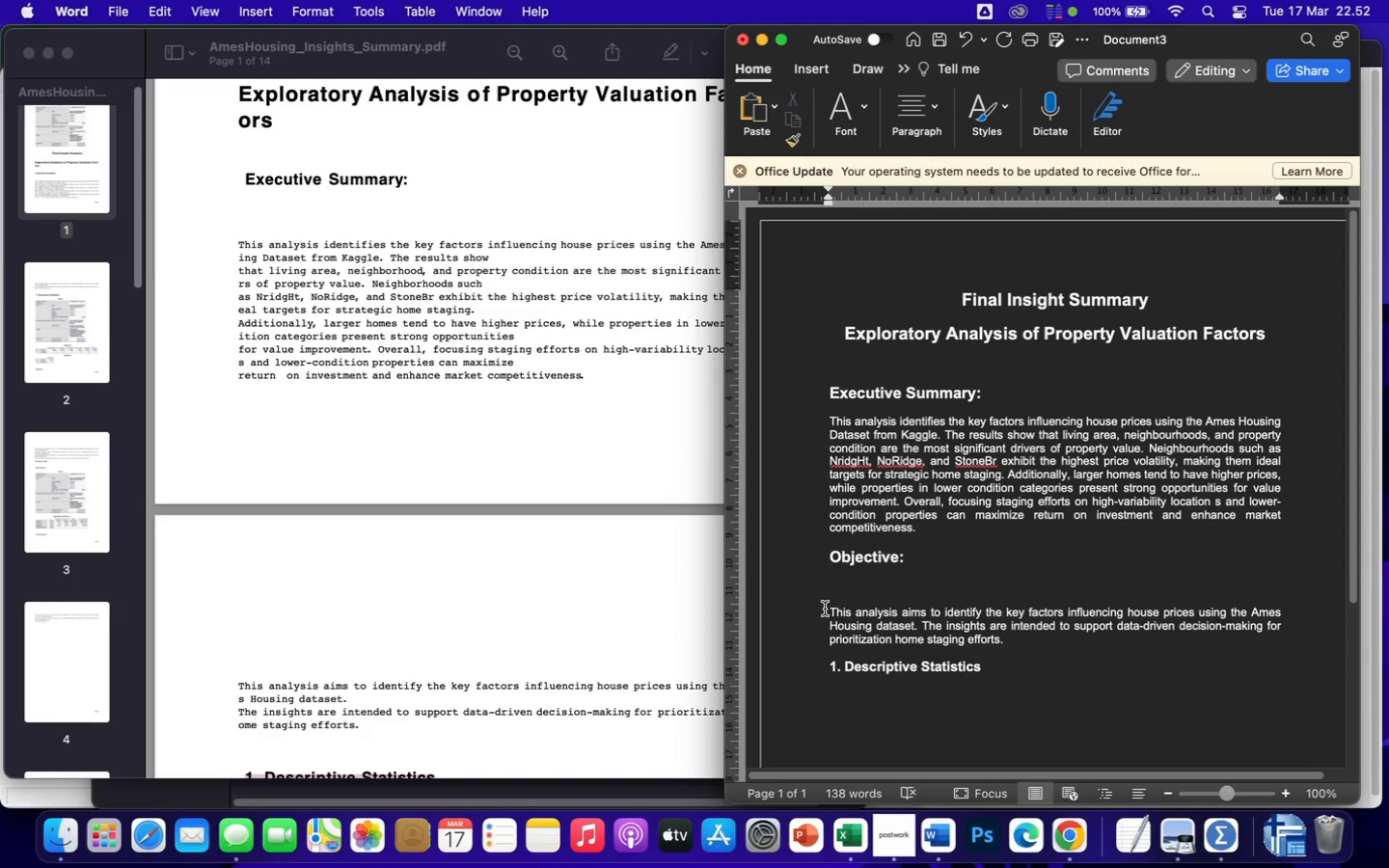 
key(Backspace)
 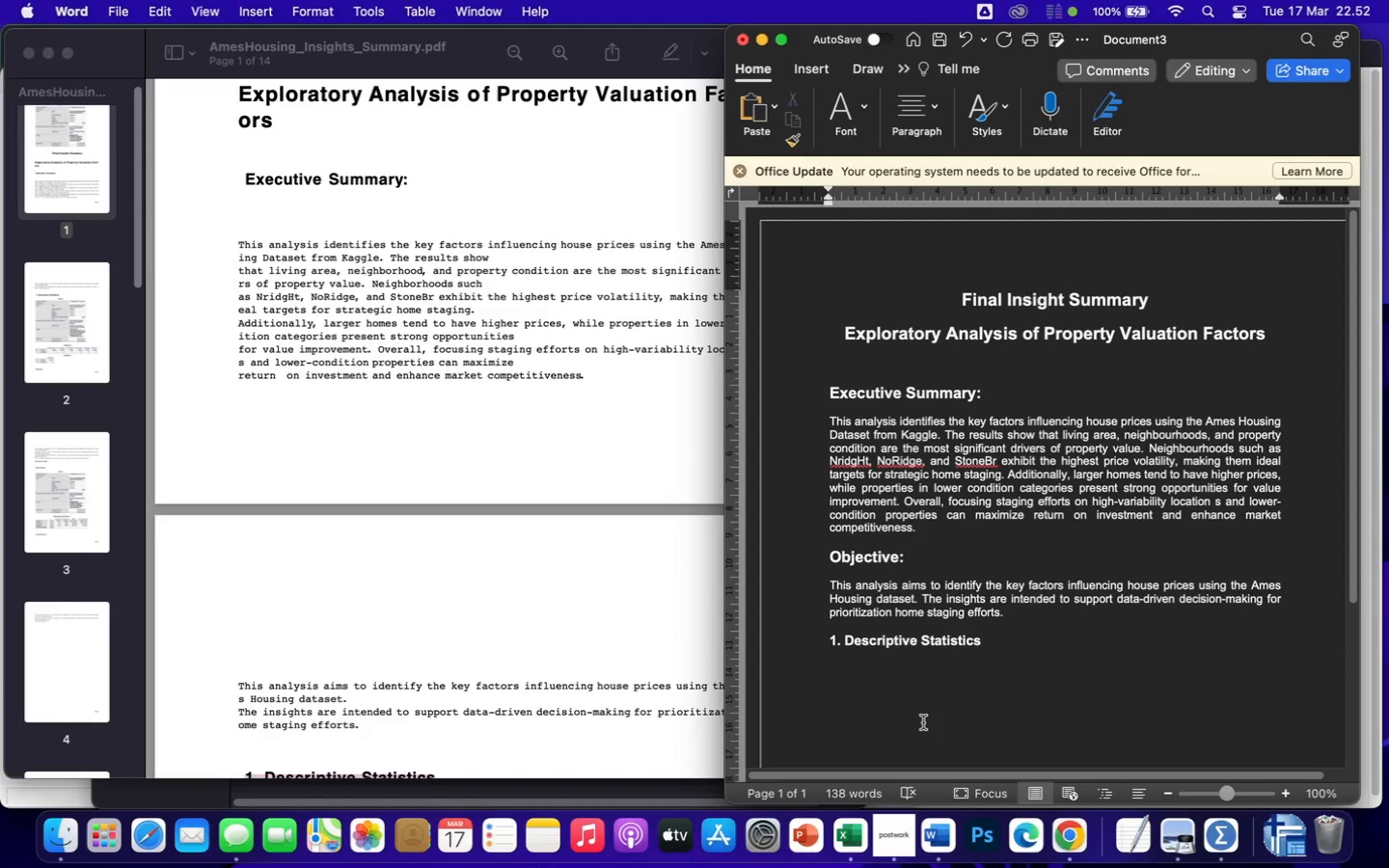 
wait(40.85)
 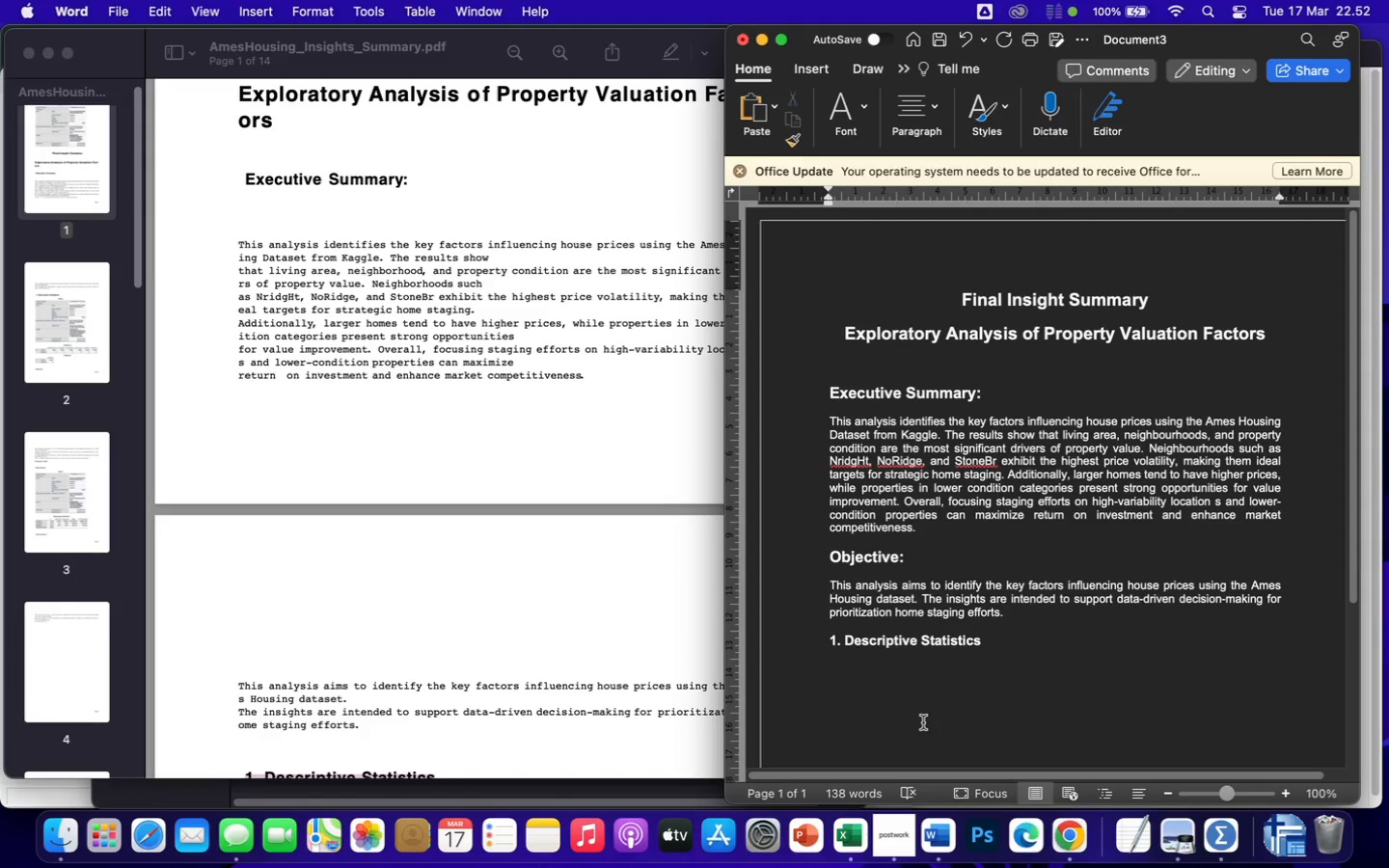 
left_click([911, 397])
 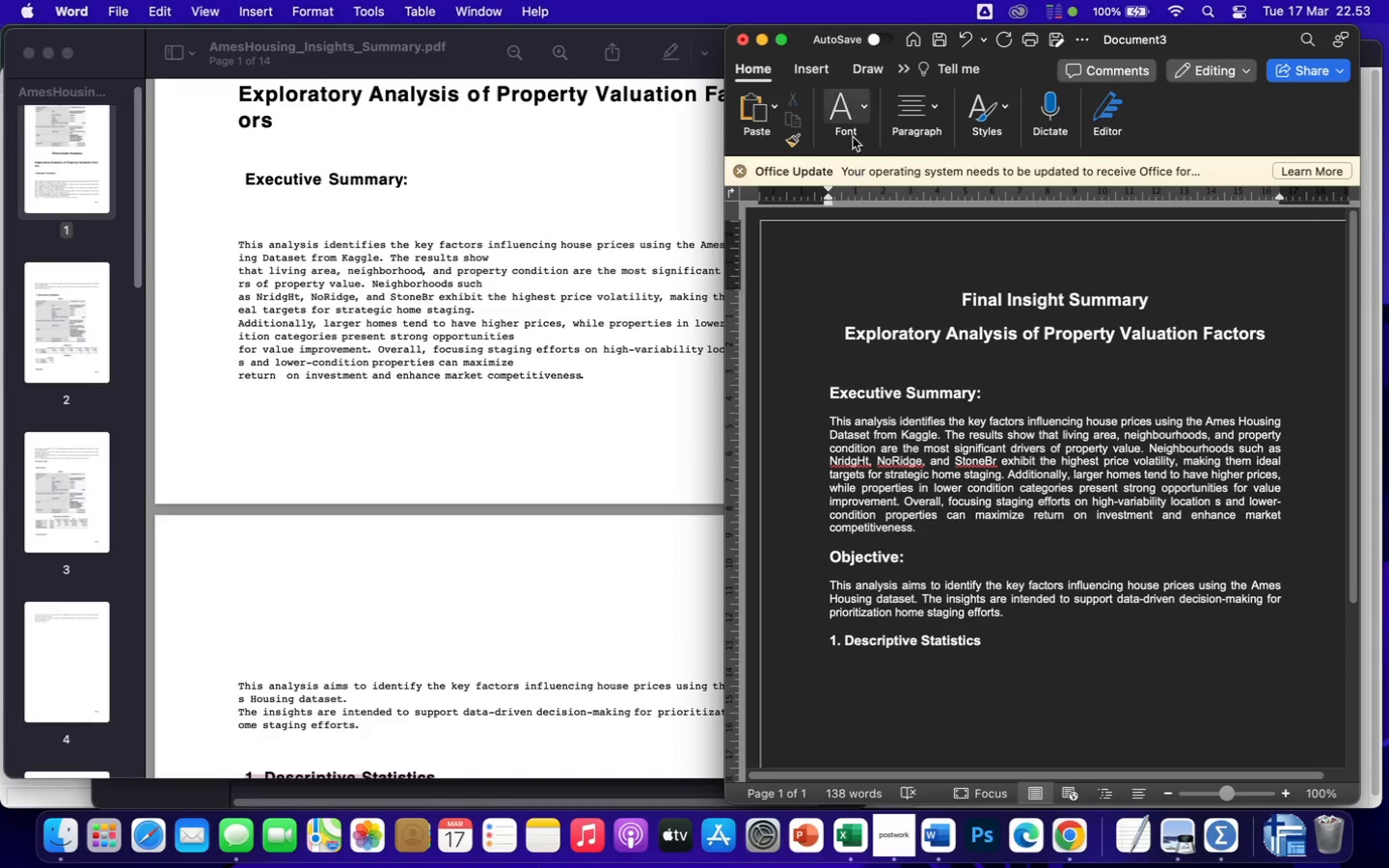 
left_click([851, 110])
 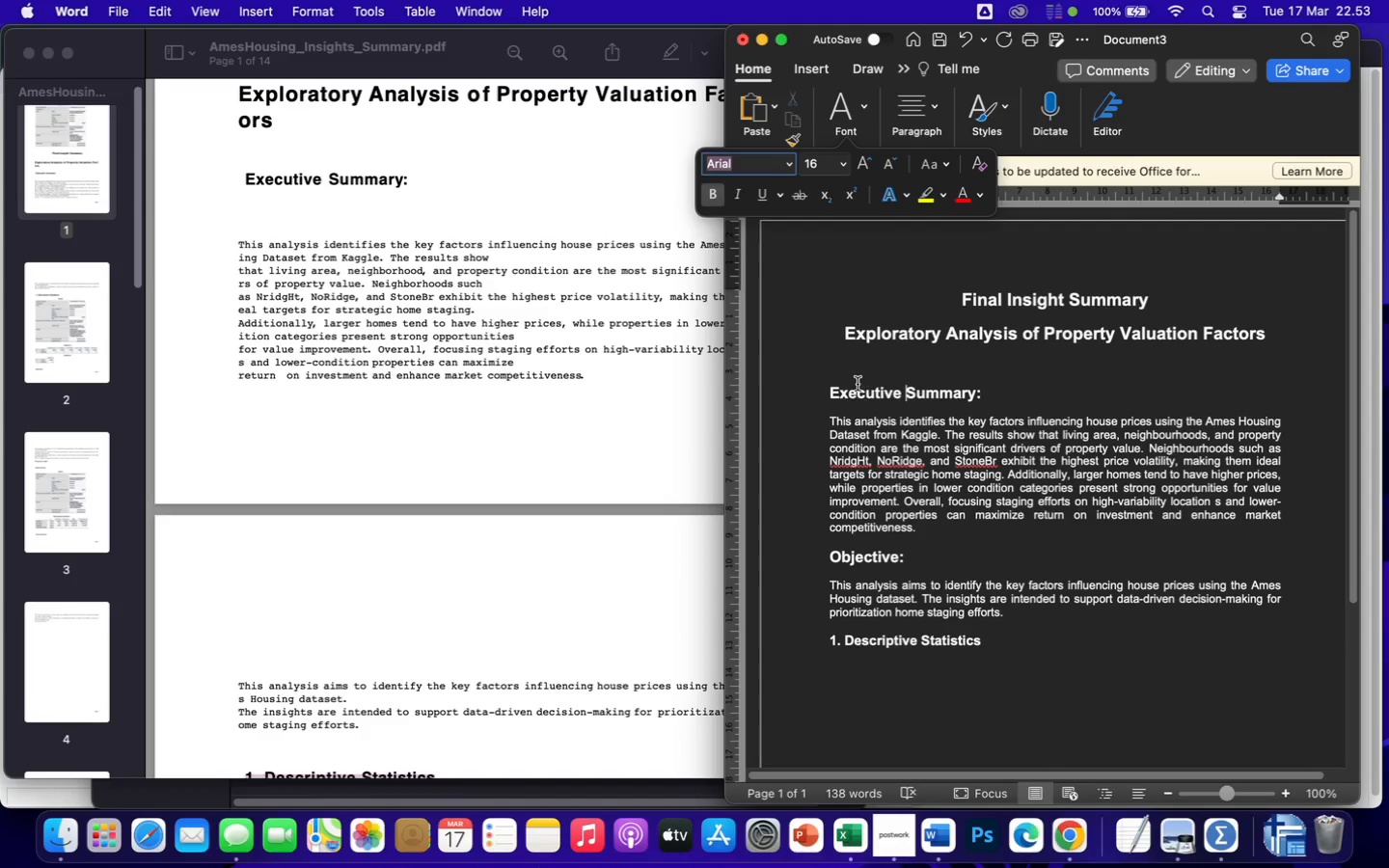 
left_click_drag(start_coordinate=[830, 394], to_coordinate=[1007, 398])
 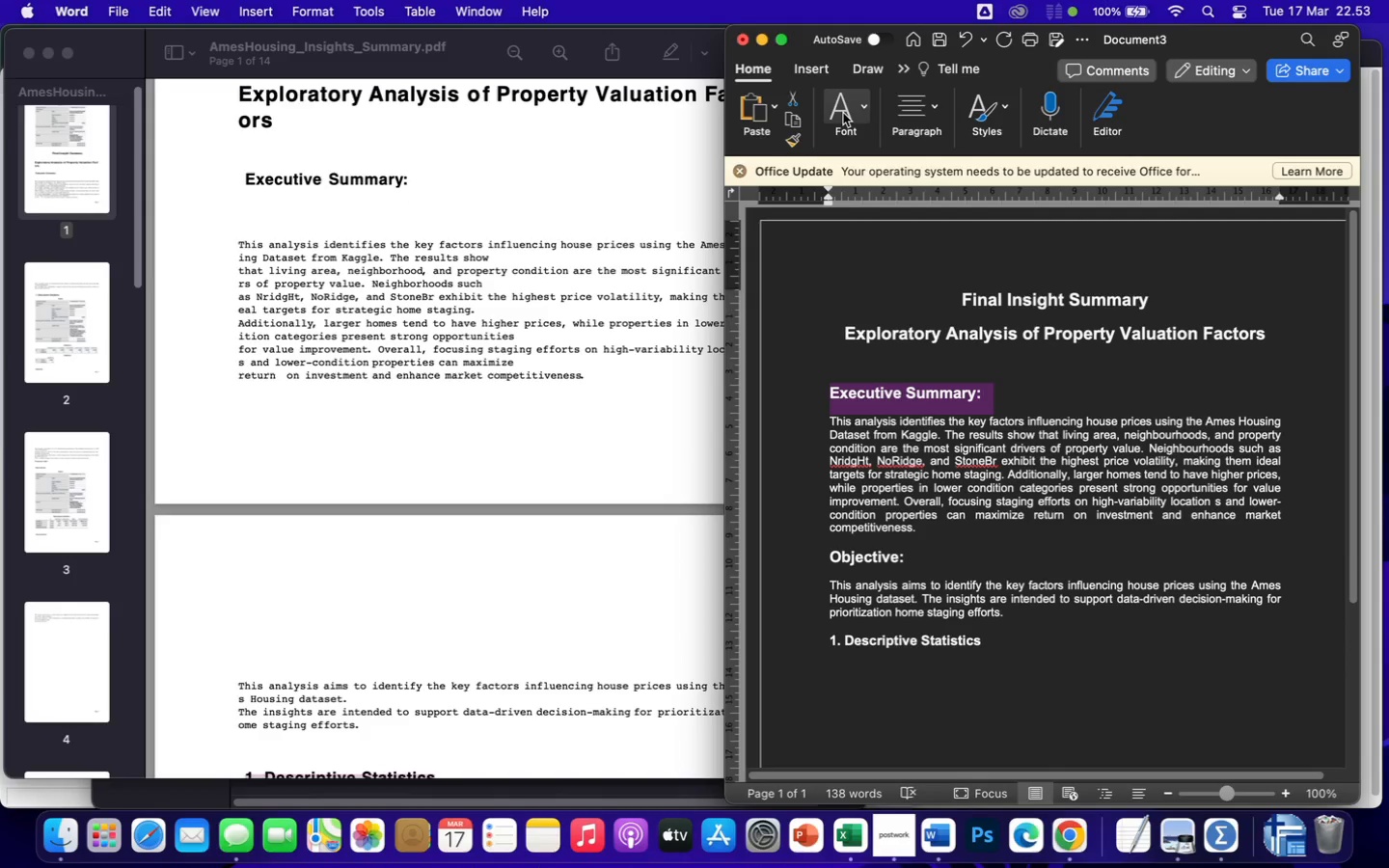 
left_click([844, 109])
 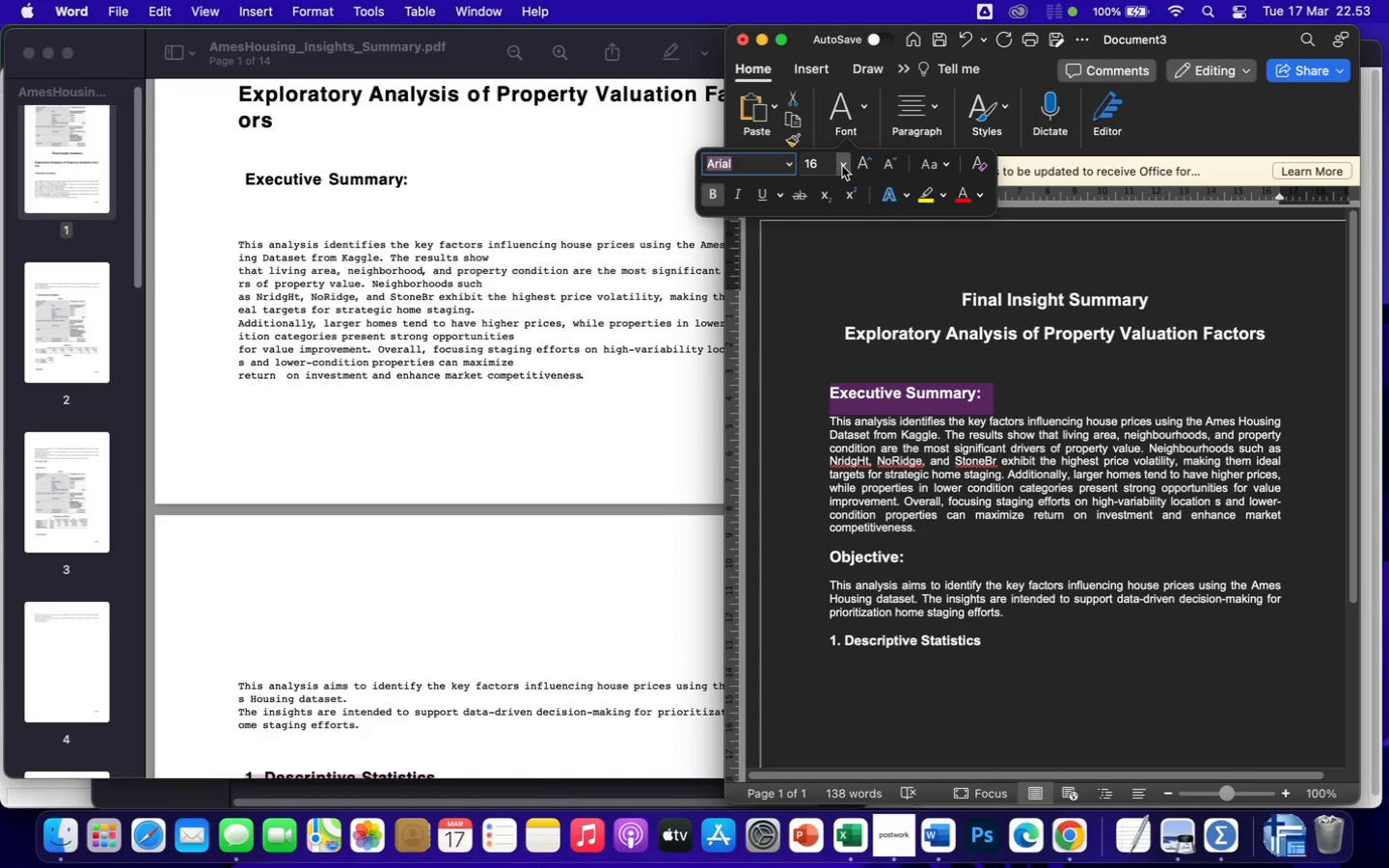 
left_click([844, 168])
 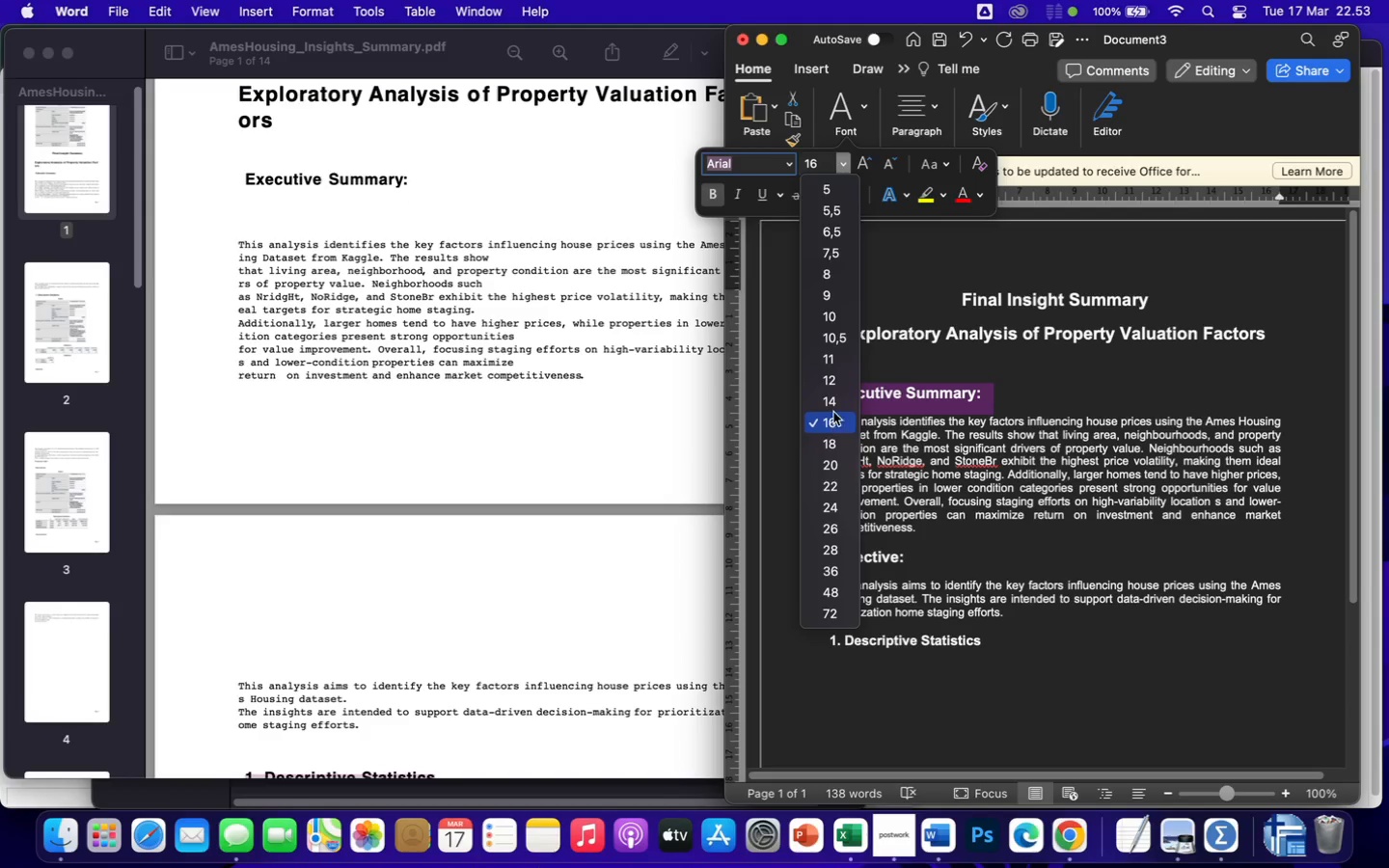 
left_click([833, 408])
 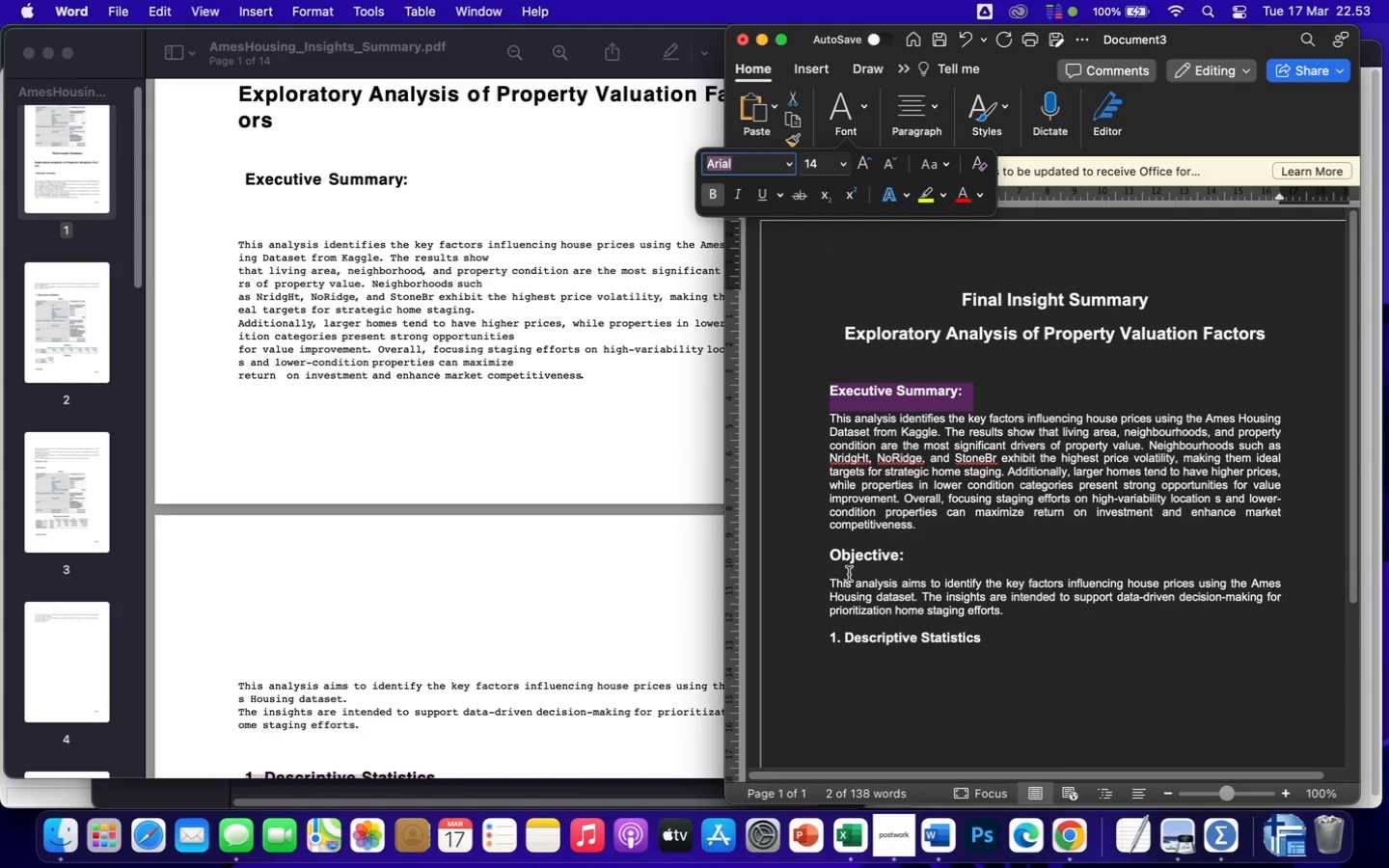 
left_click_drag(start_coordinate=[829, 558], to_coordinate=[940, 556])
 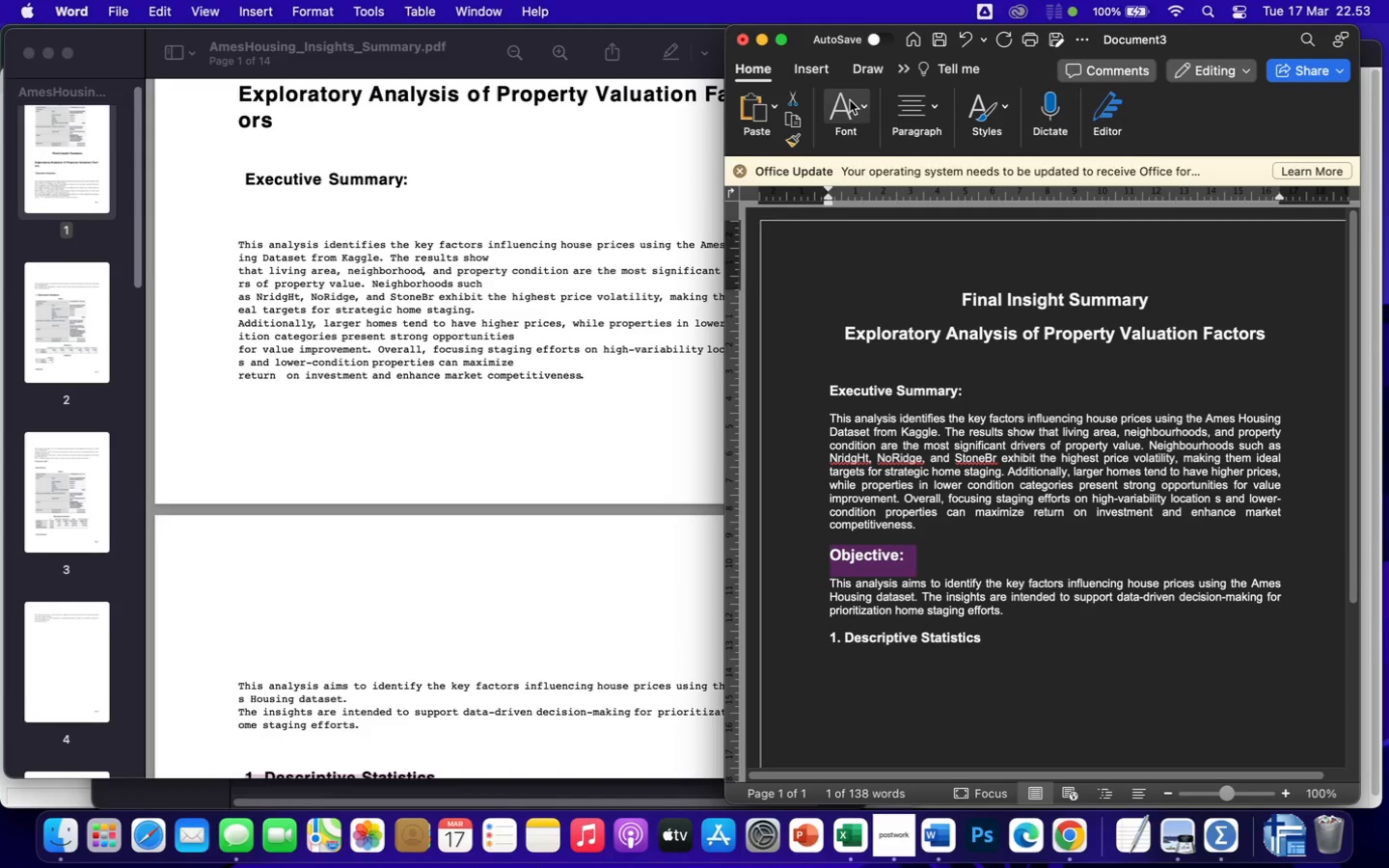 
left_click([850, 100])
 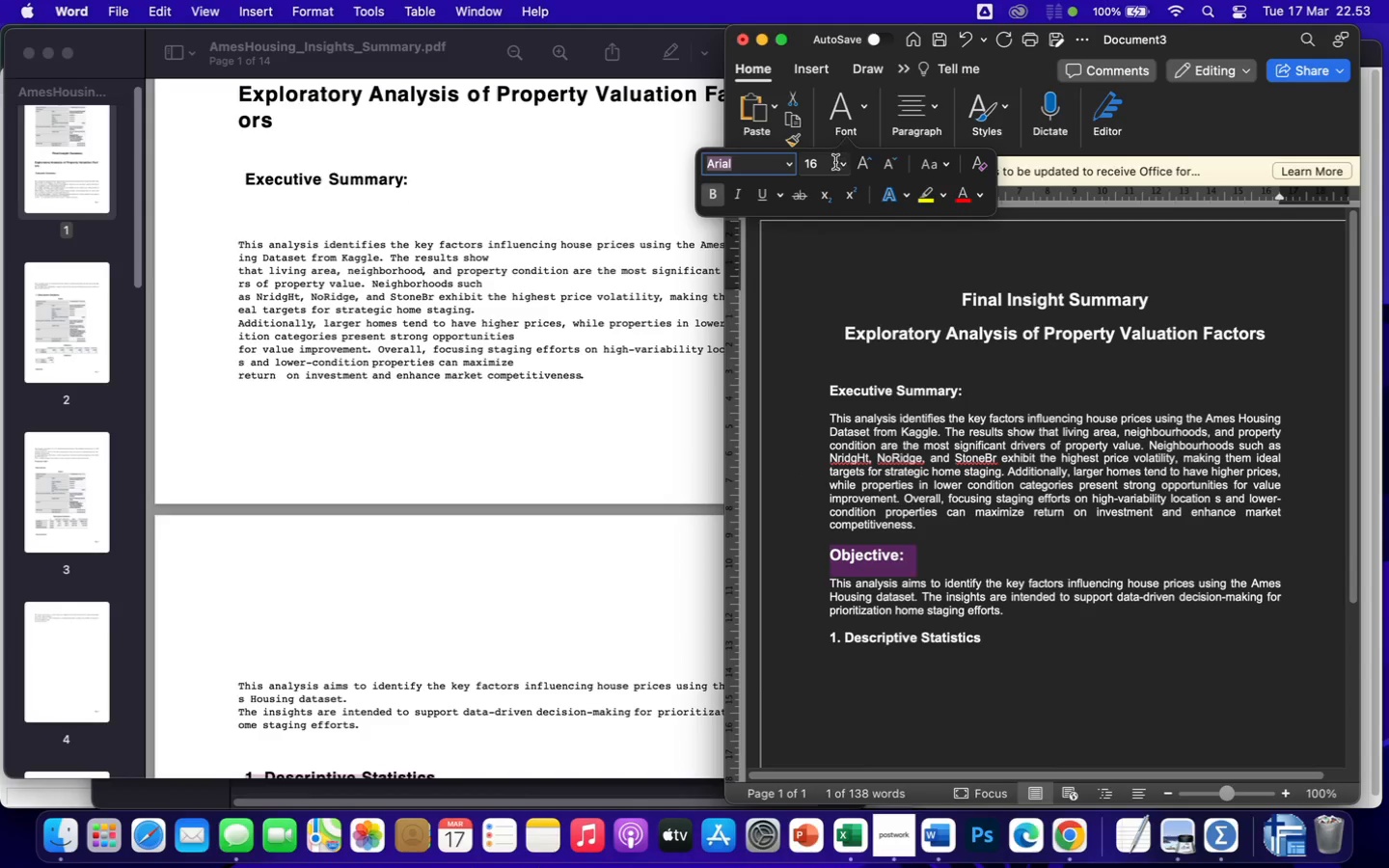 
left_click([840, 166])
 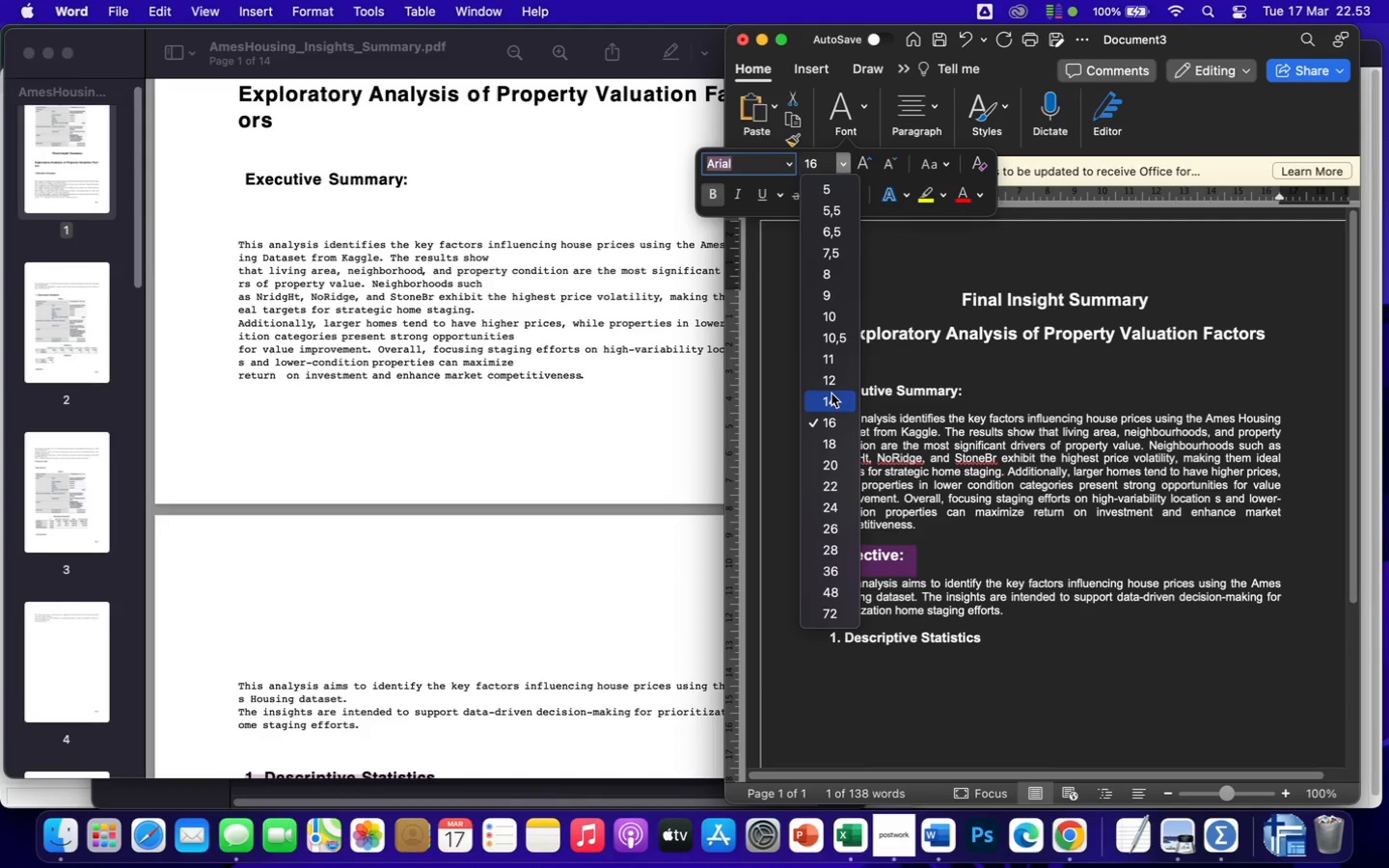 
left_click([831, 398])
 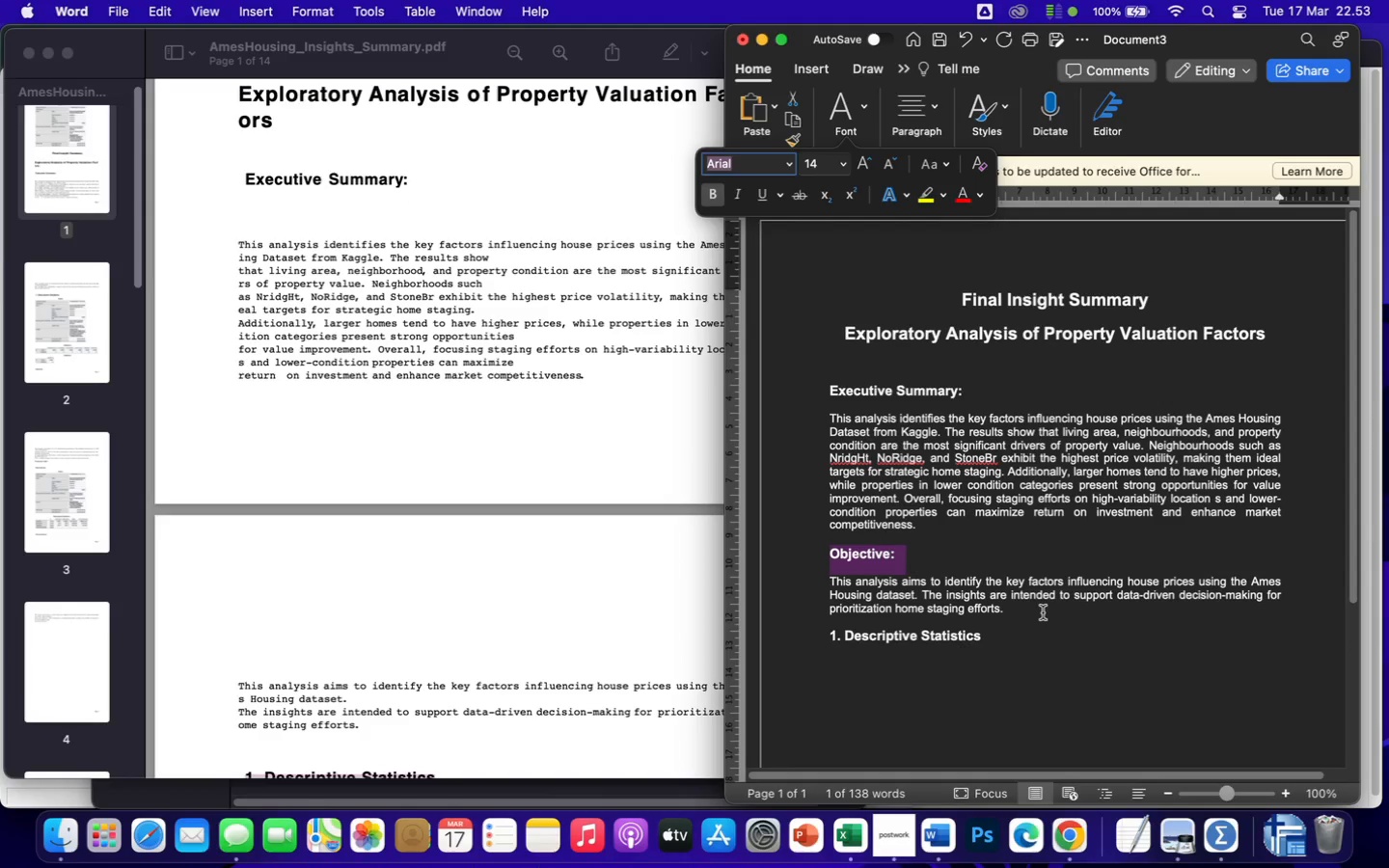 
wait(35.34)
 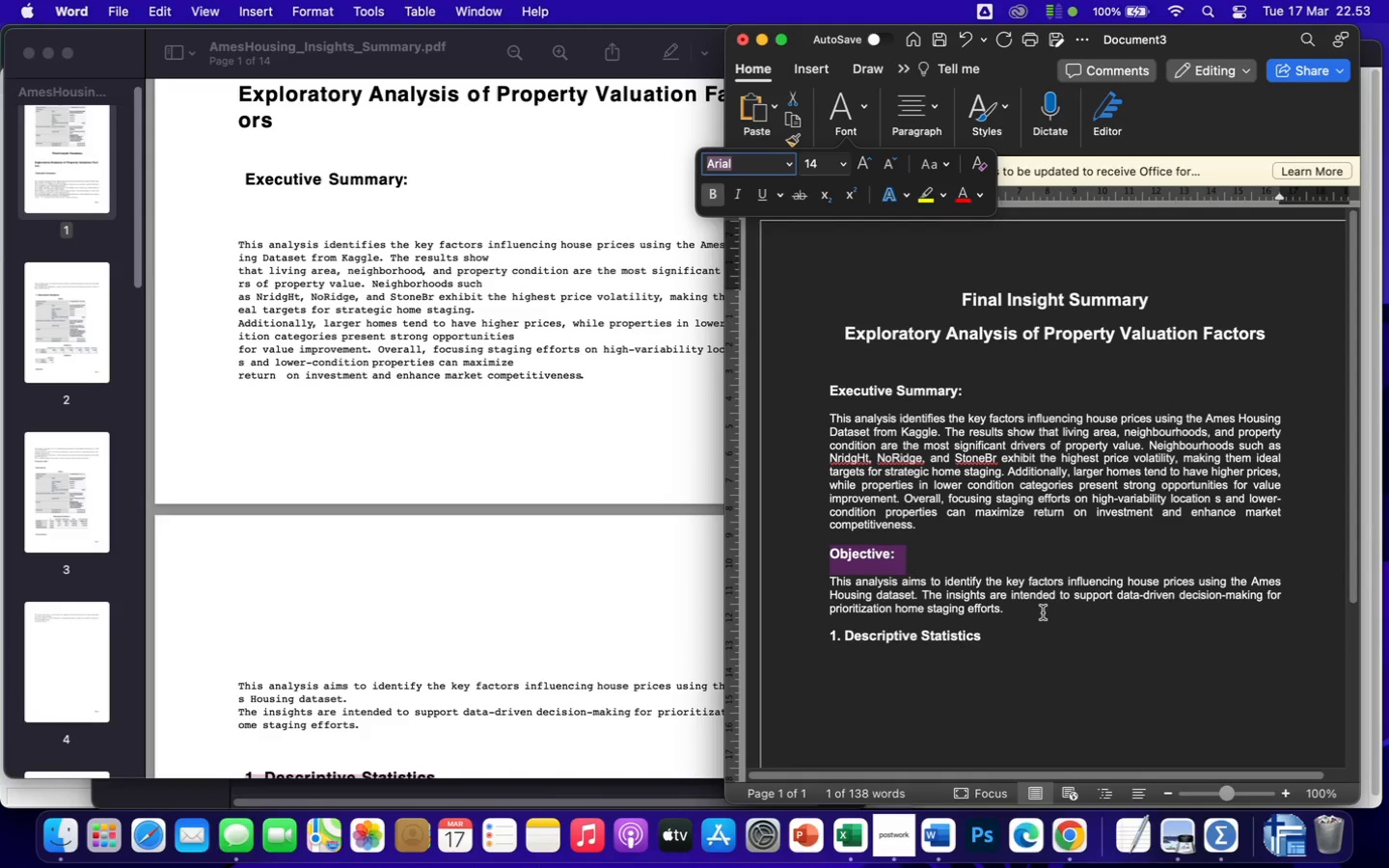 
left_click([1002, 641])
 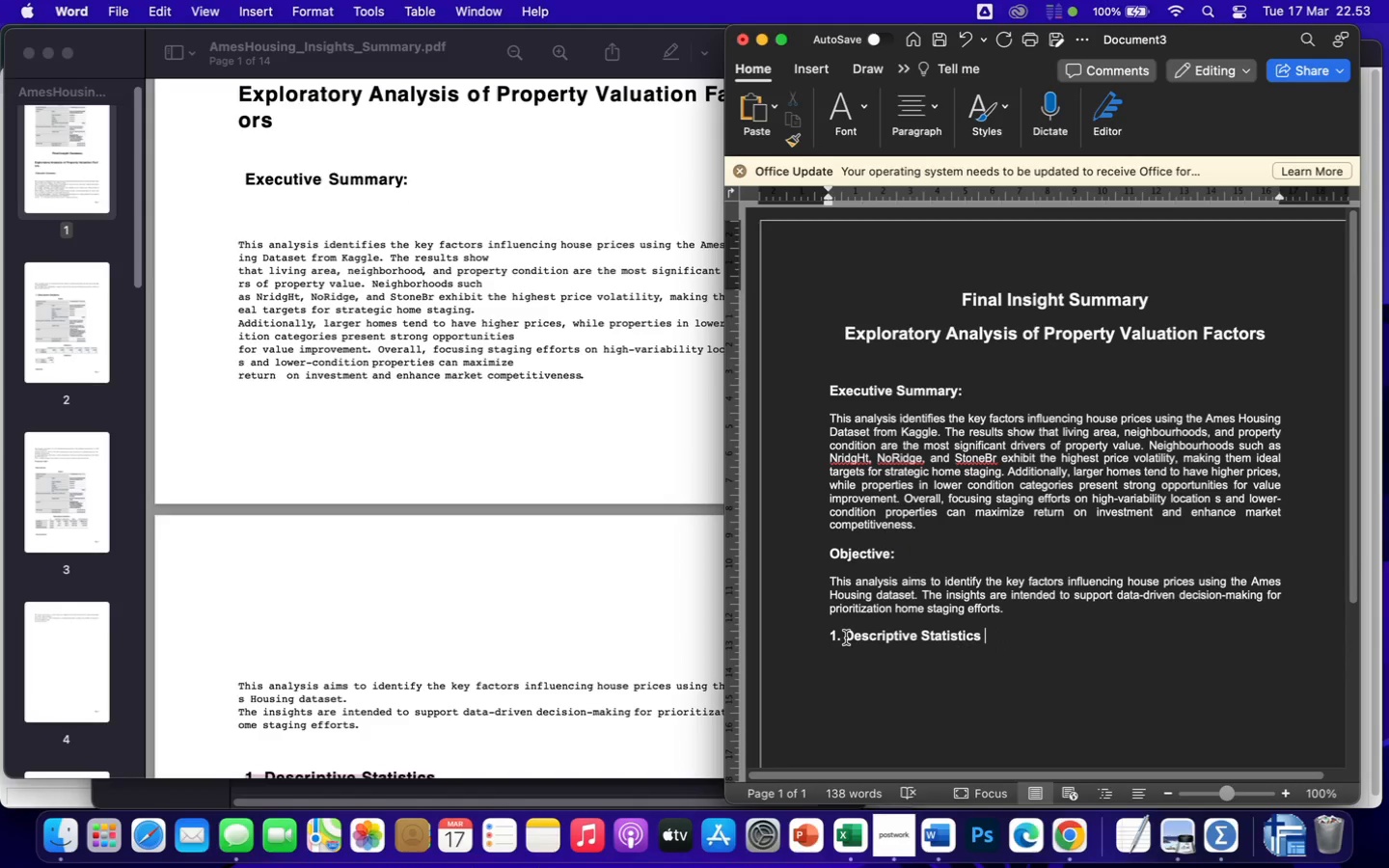 
left_click([846, 637])
 